 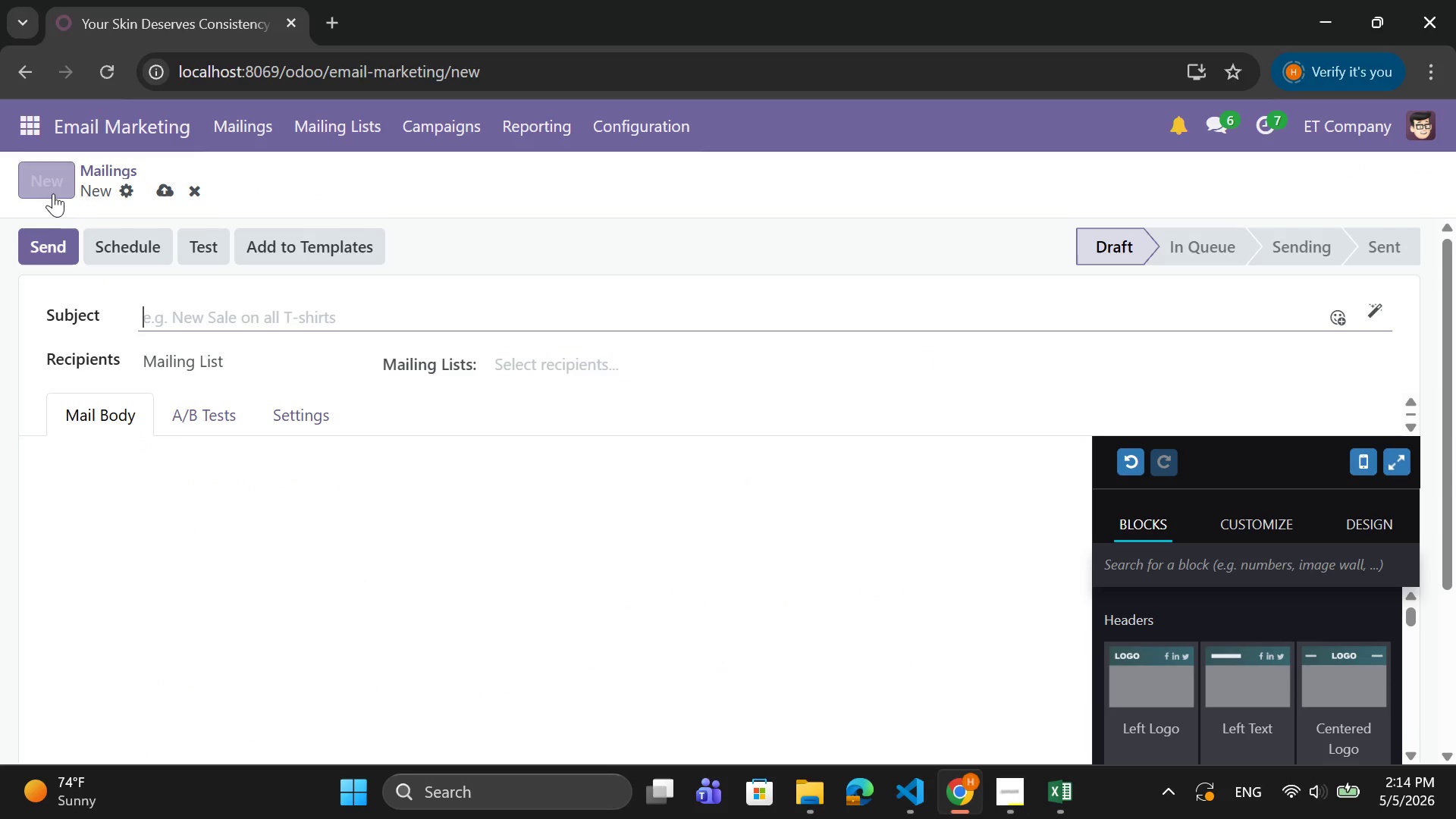 
left_click([226, 313])
 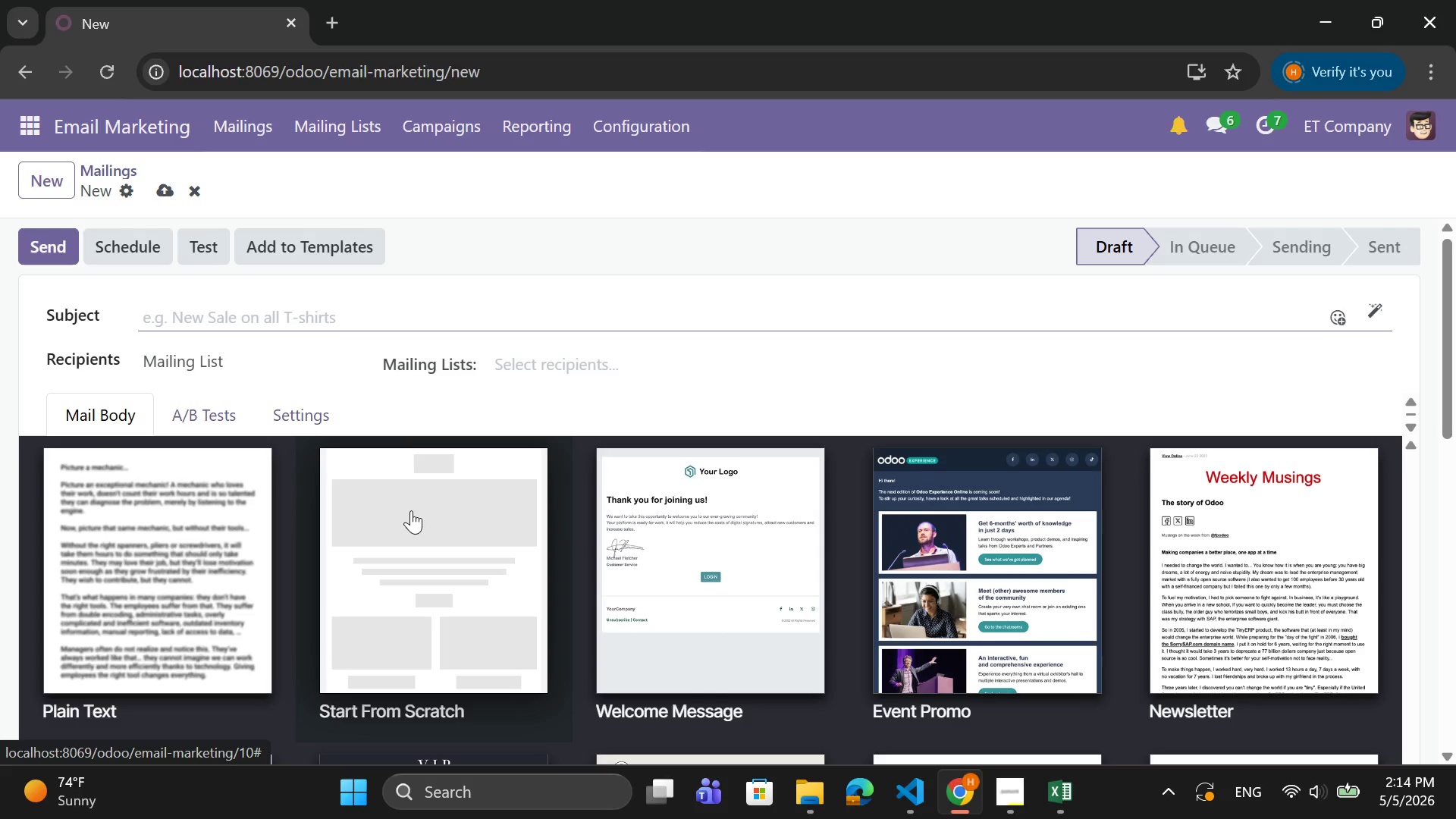 
wait(9.05)
 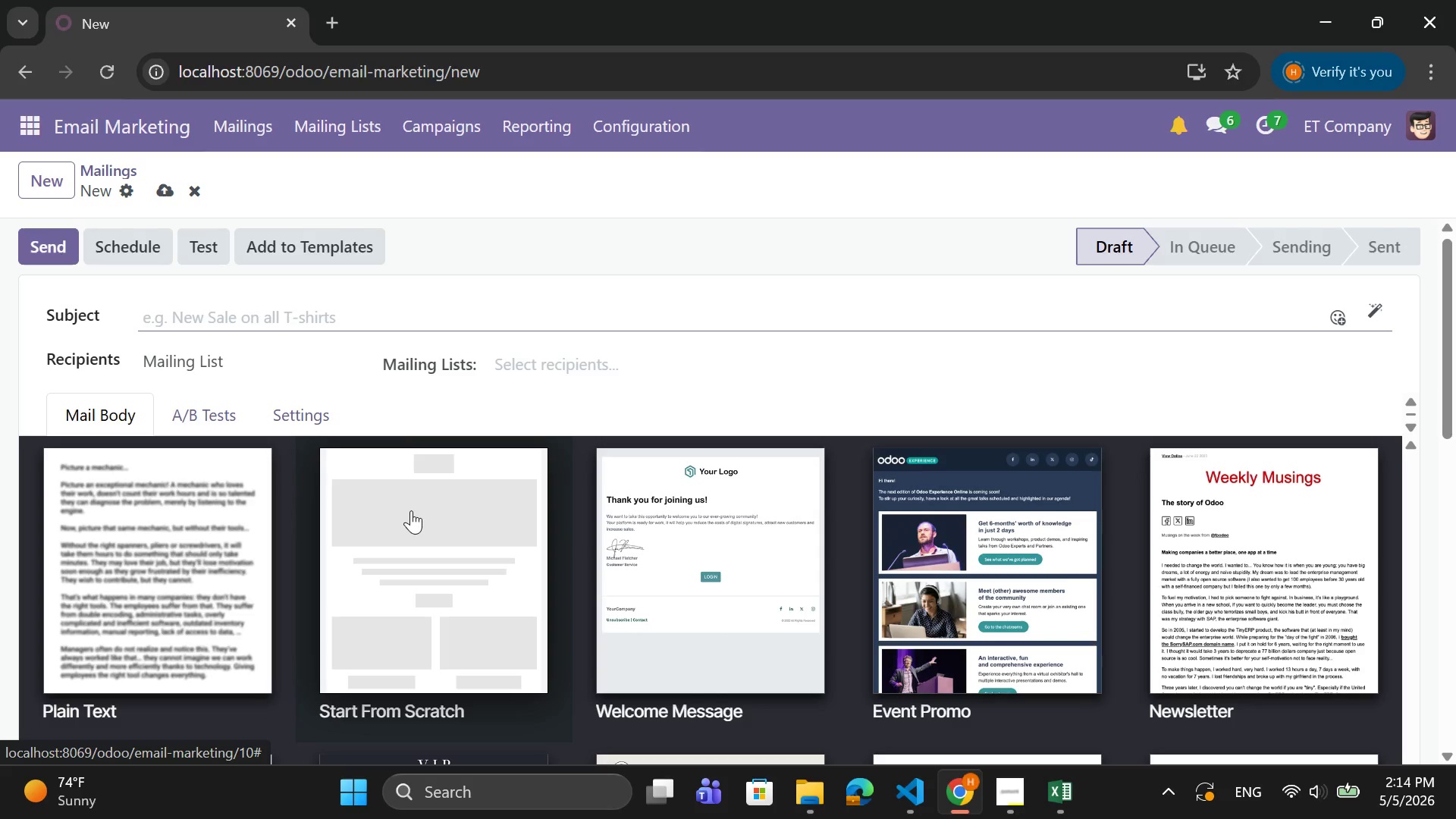 
key(CapsLock)
 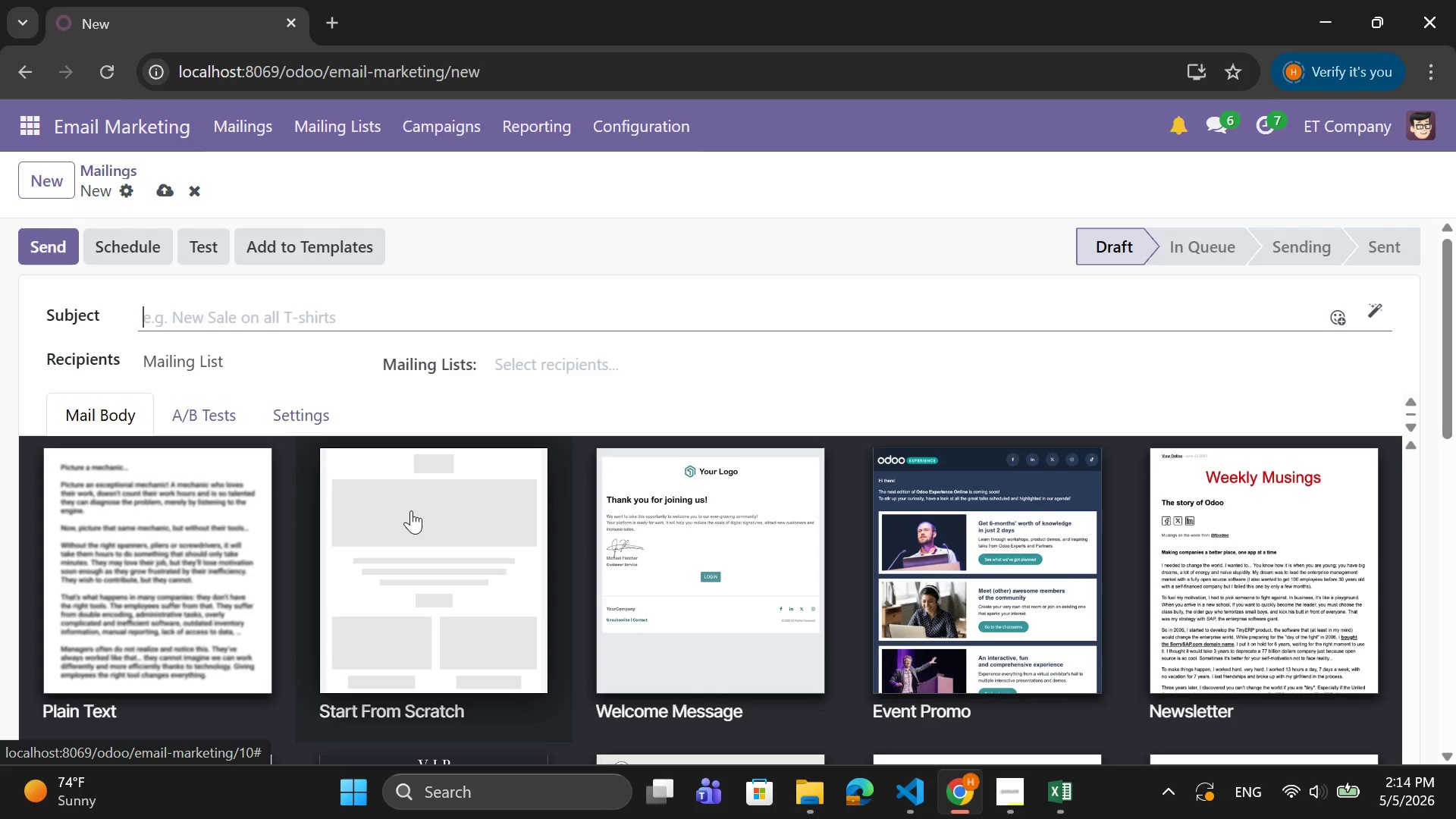 
key(O)
 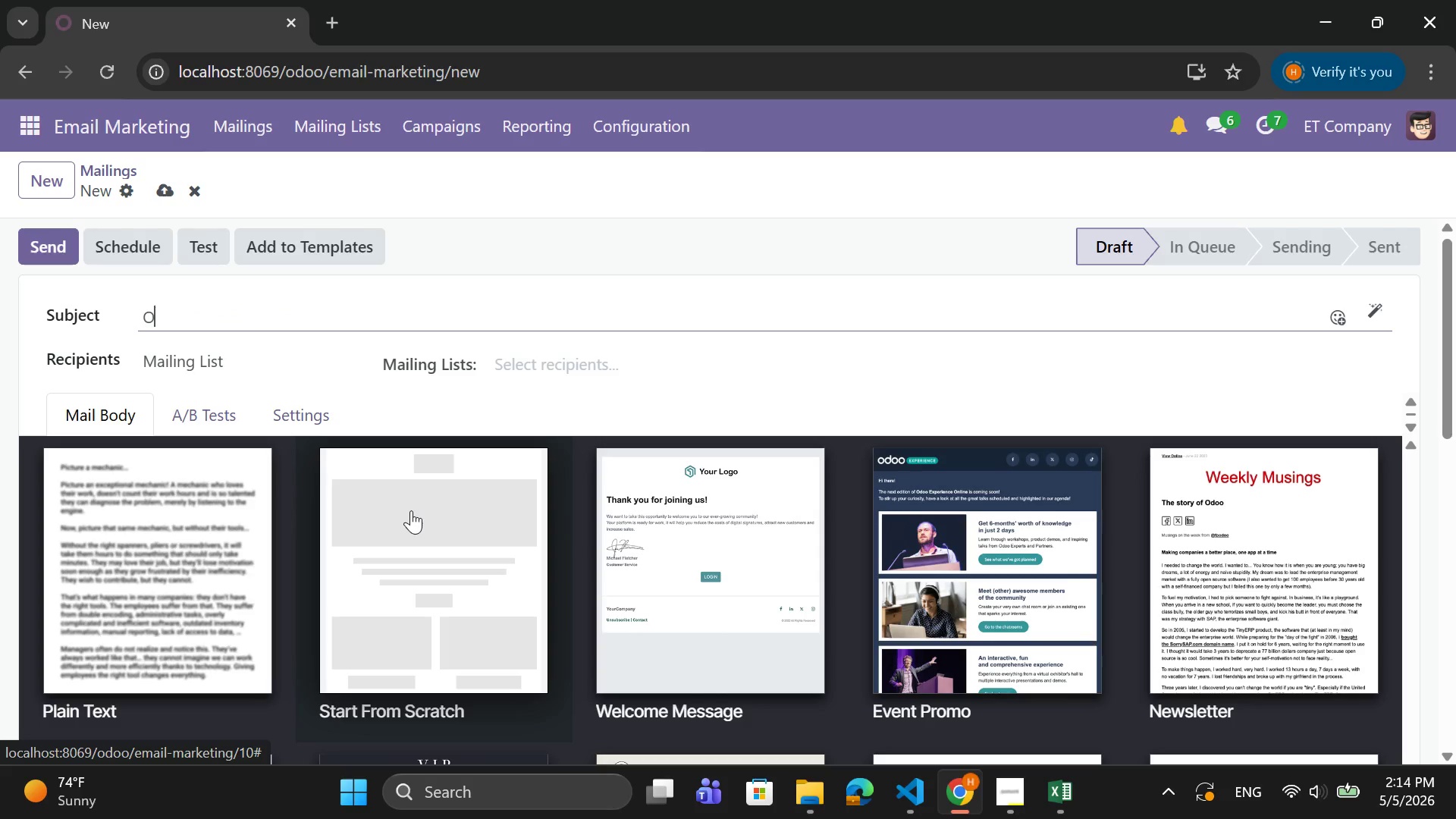 
key(CapsLock)
 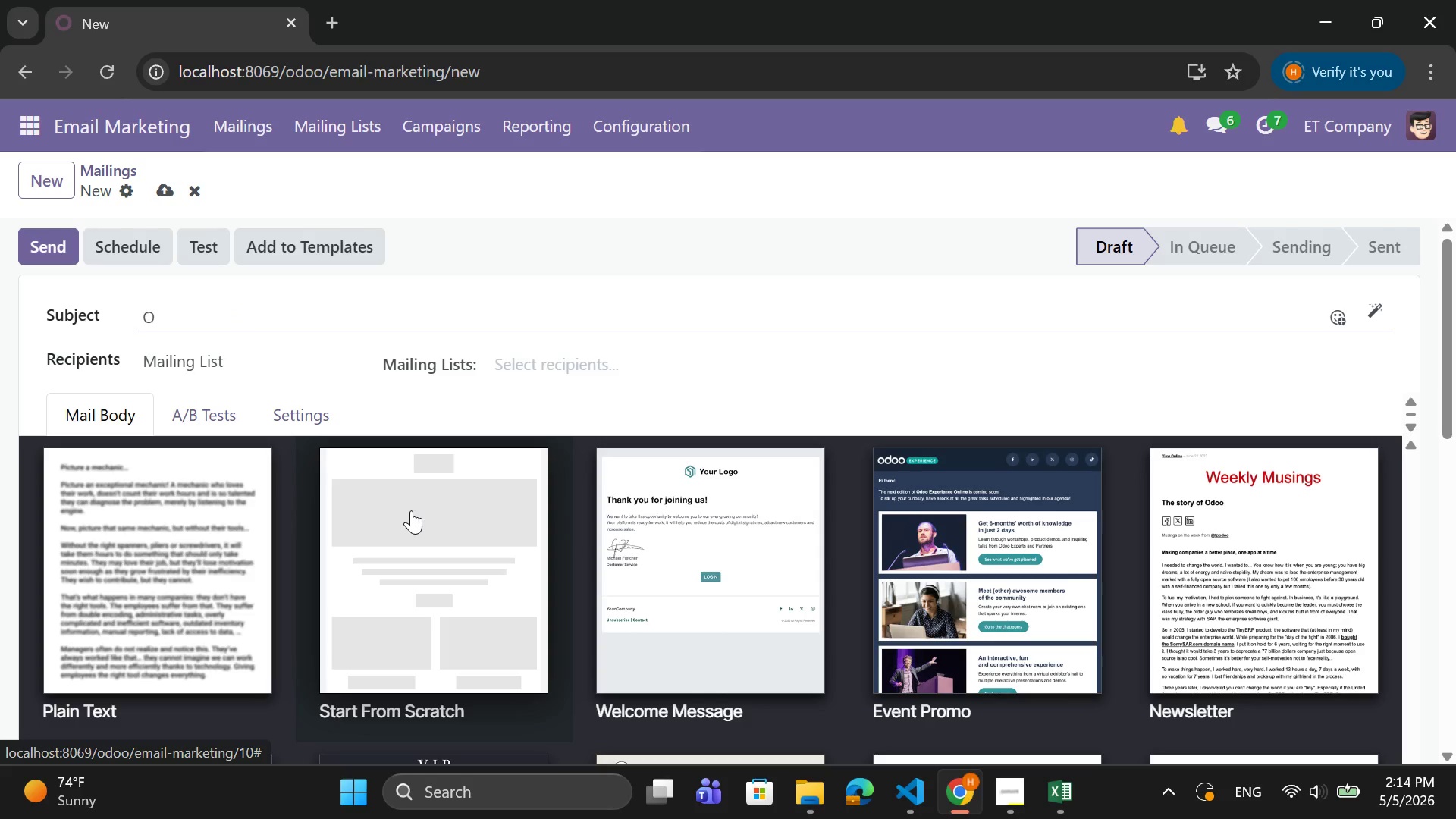 
key(Backspace)
 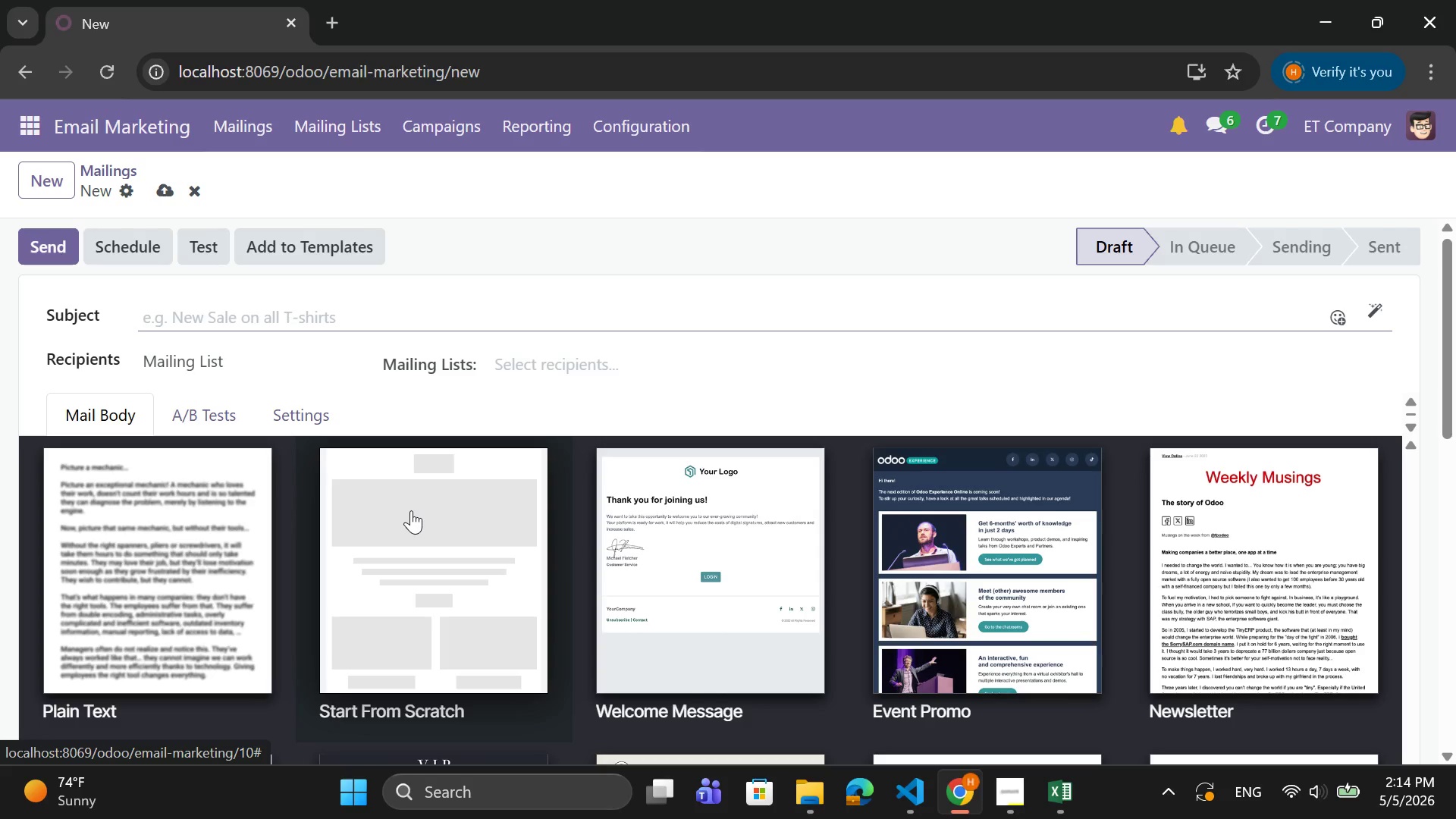 
wait(5.42)
 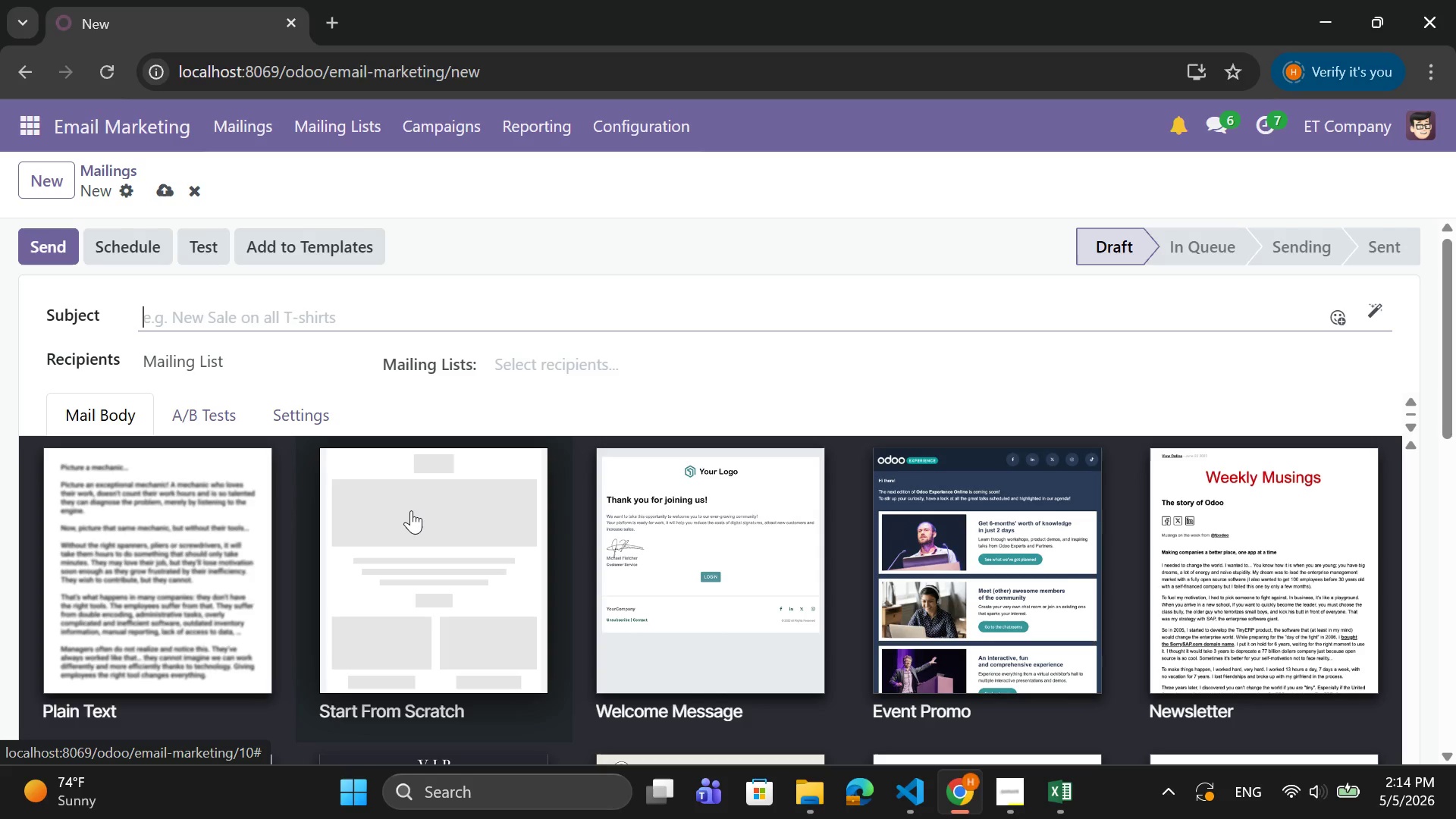 
type({{object.name}}, )
 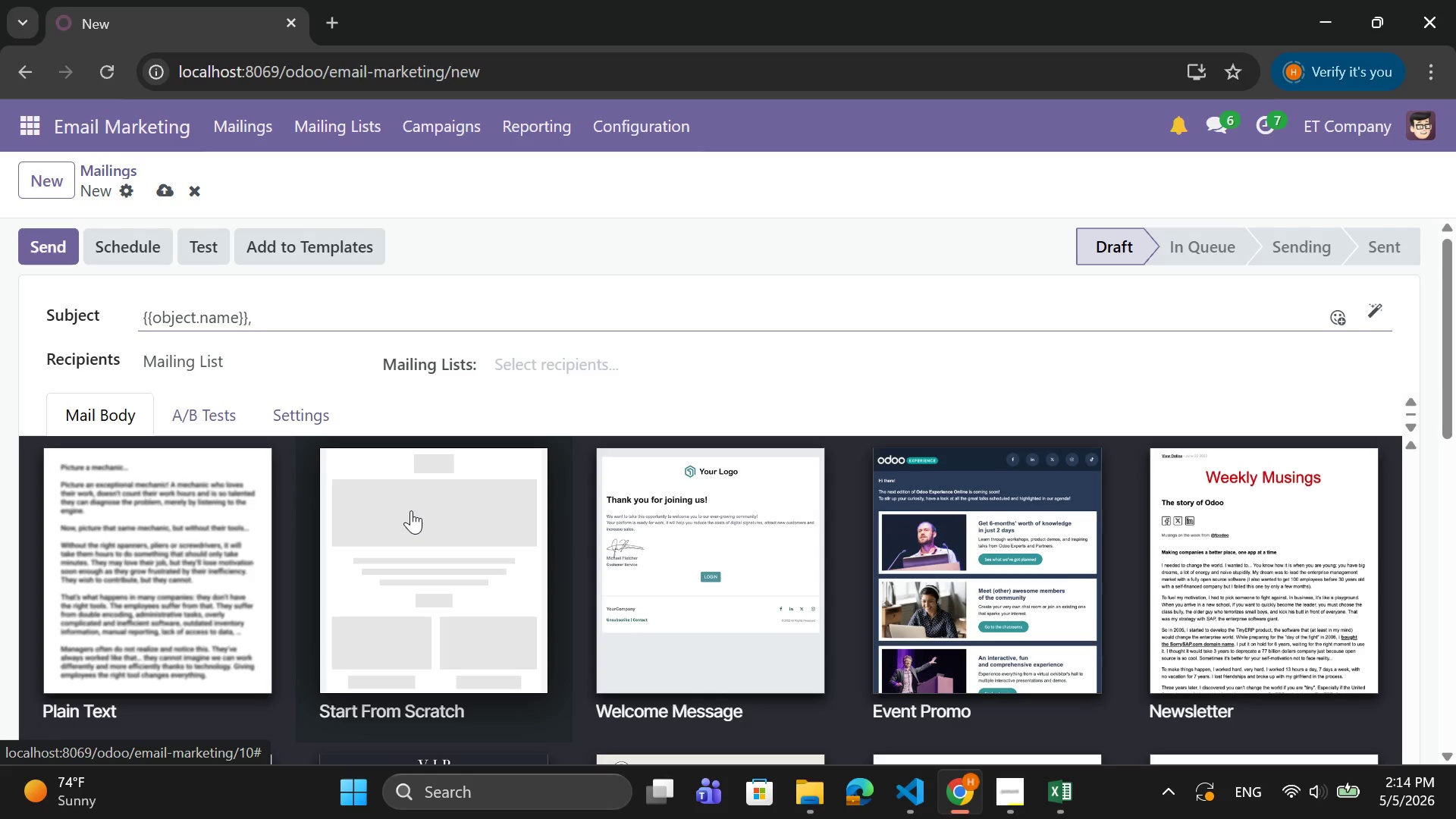 
type(Ready for Your Best Skin Yet?)
 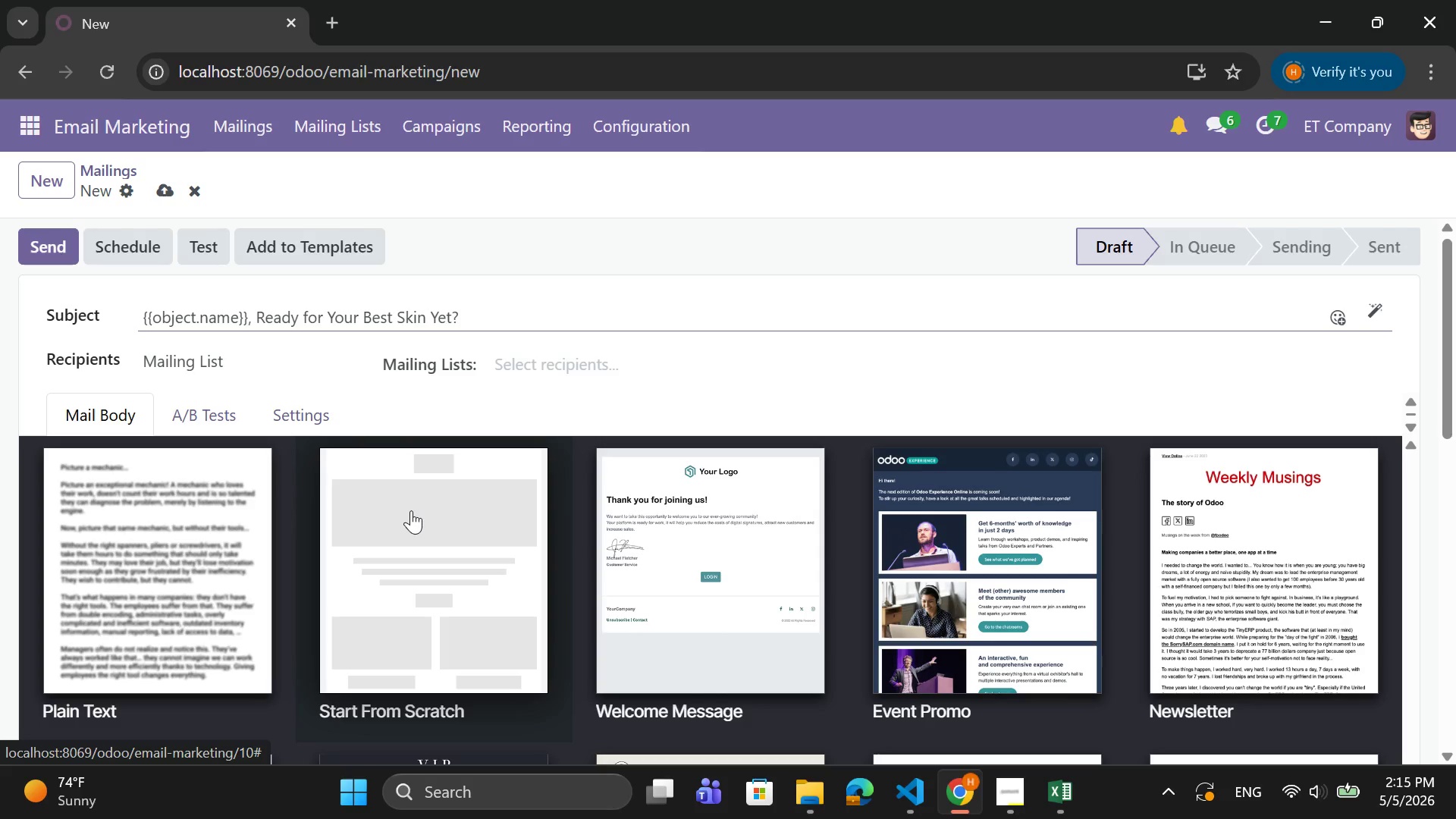 
left_click([521, 362])
 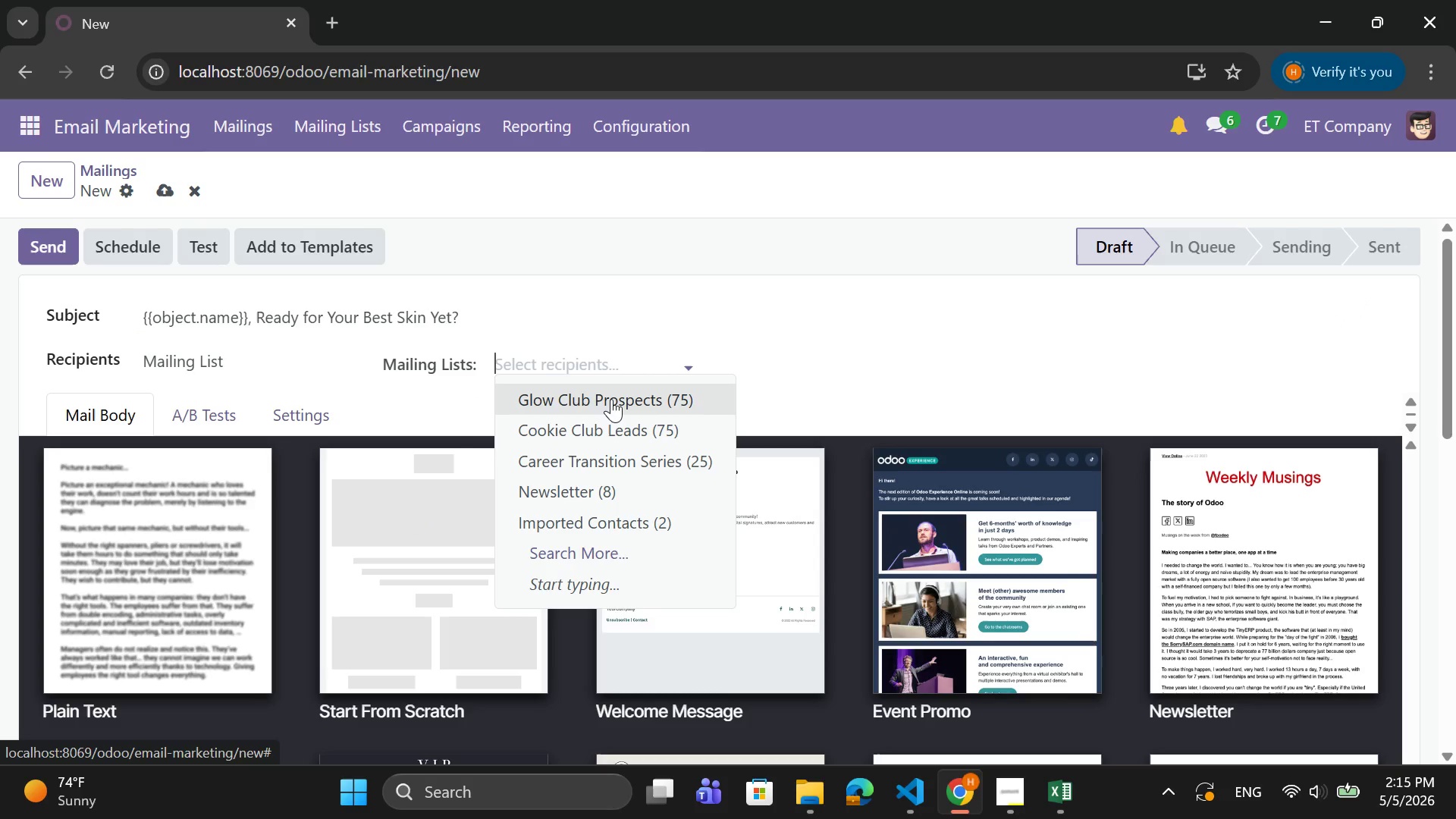 
left_click([611, 399])
 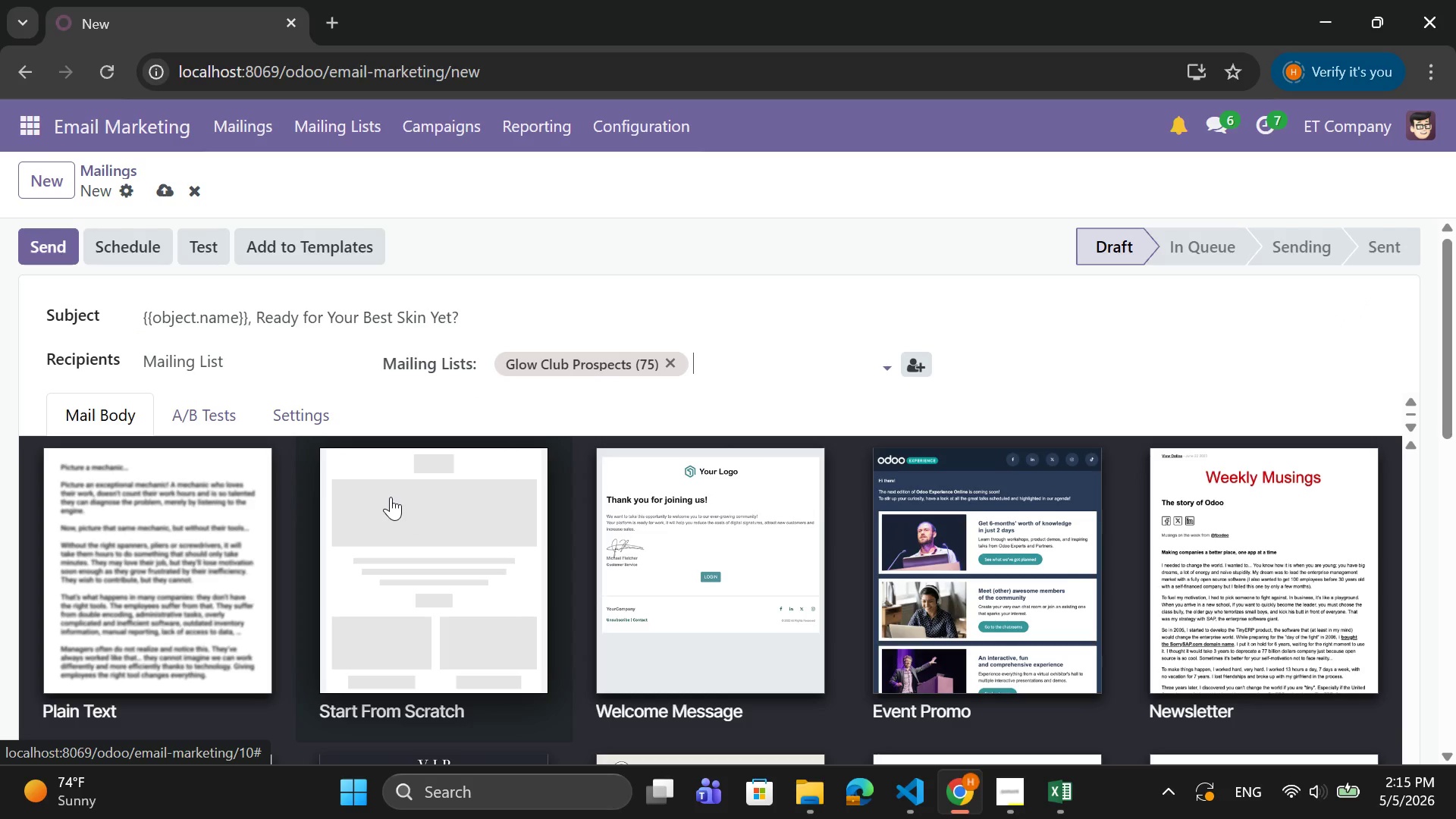 
scroll: coordinate [381, 491], scroll_direction: down, amount: 1.0
 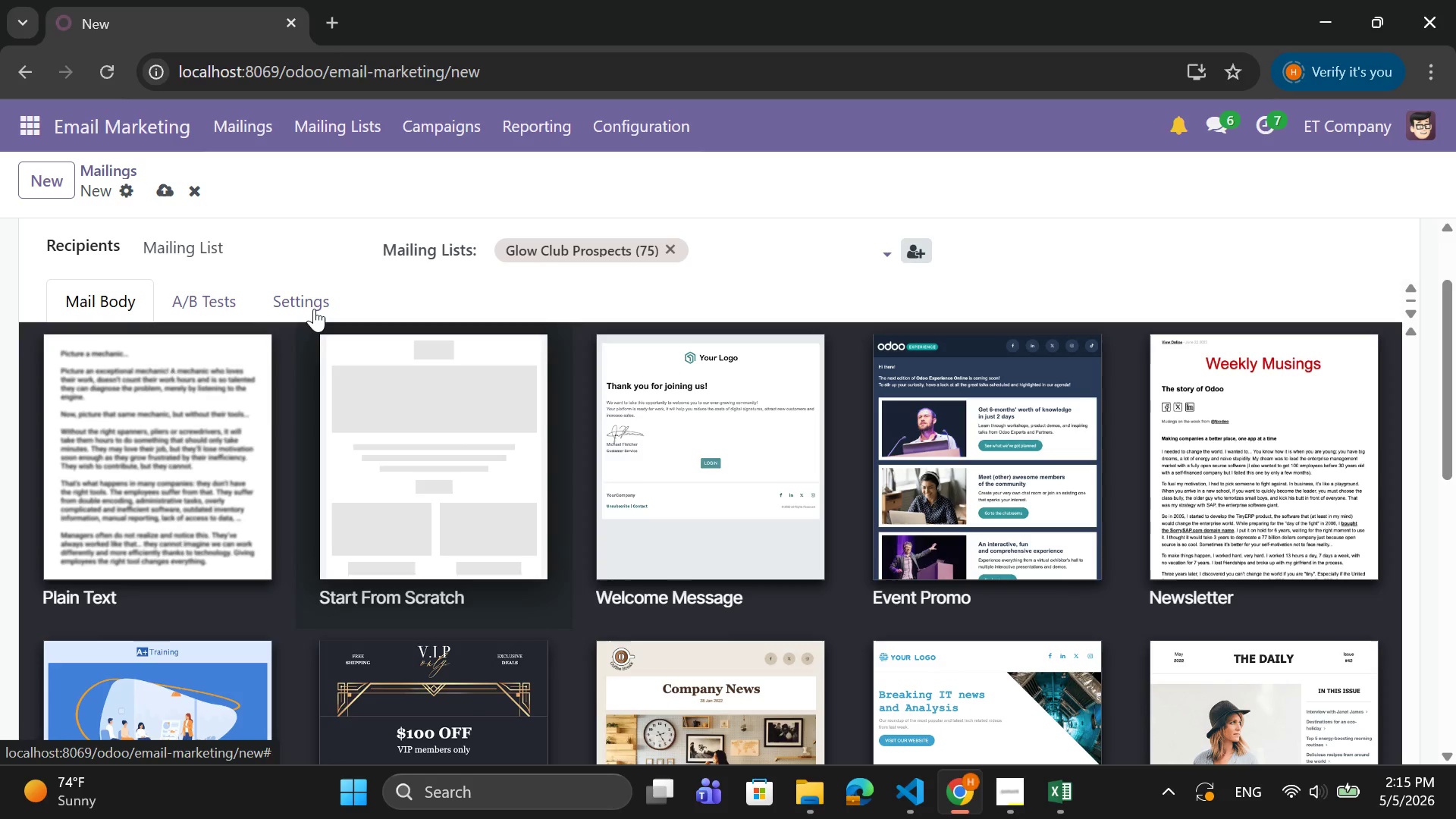 
left_click([314, 304])
 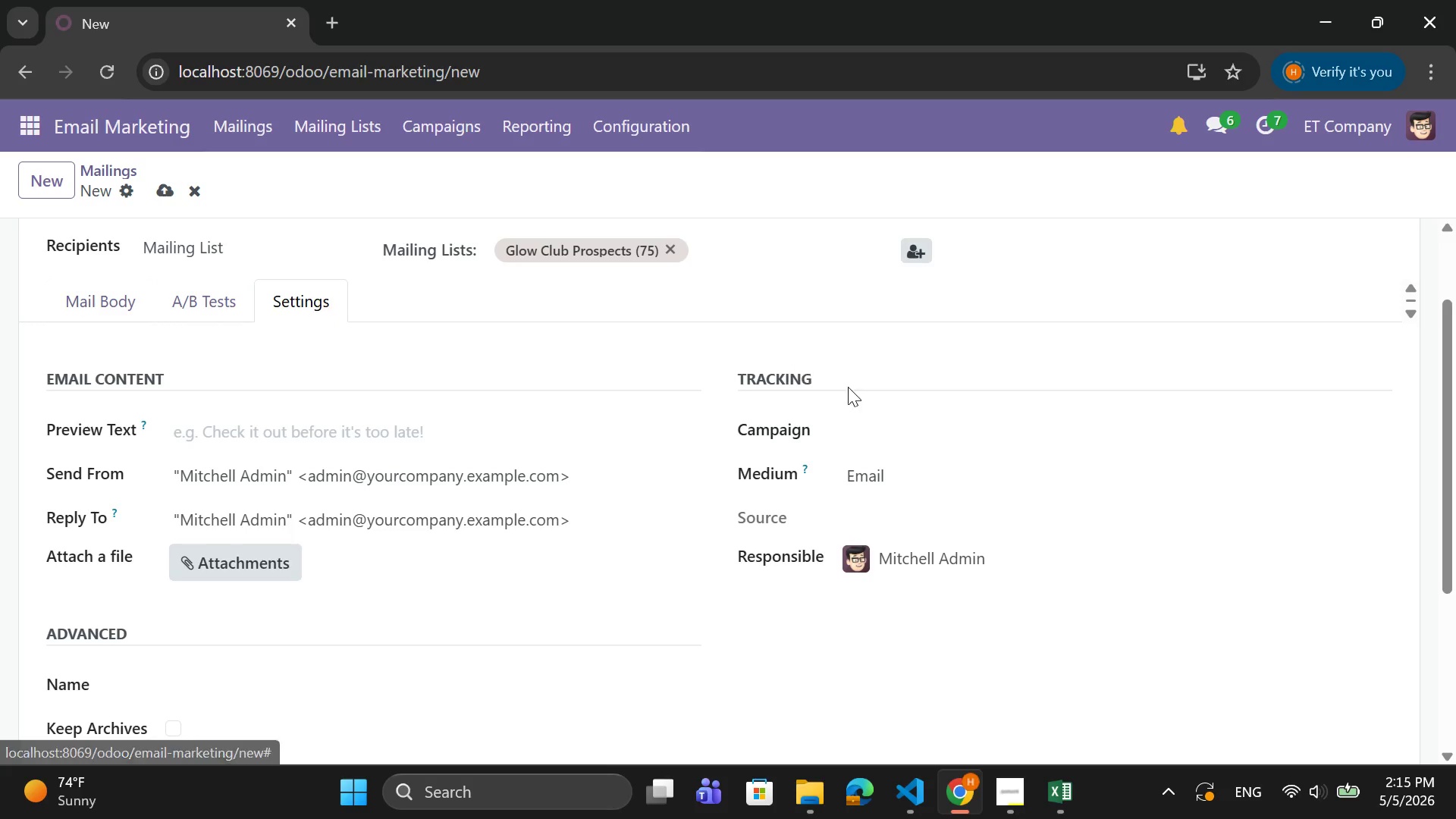 
left_click([871, 427])
 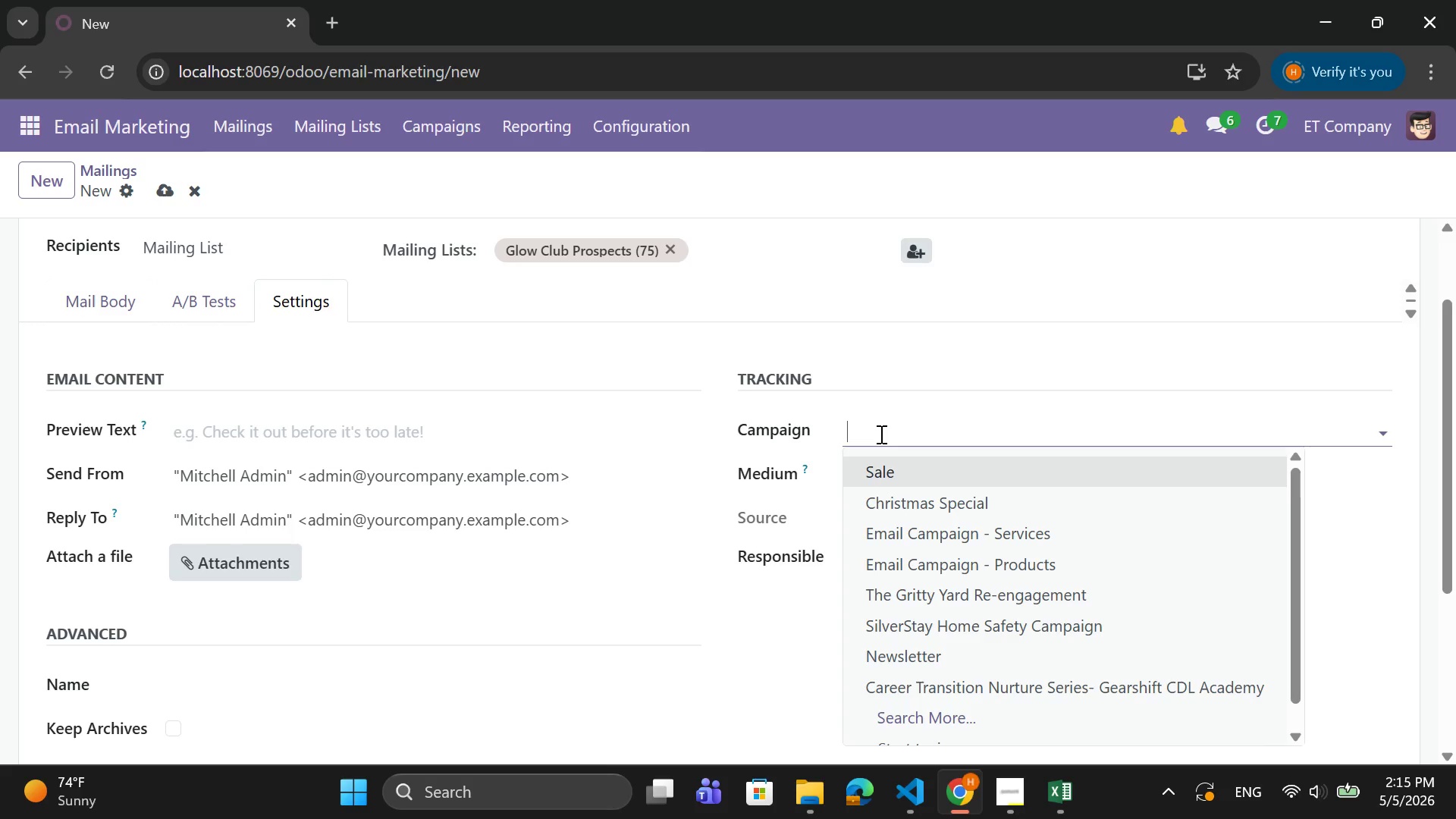 
key(G)
 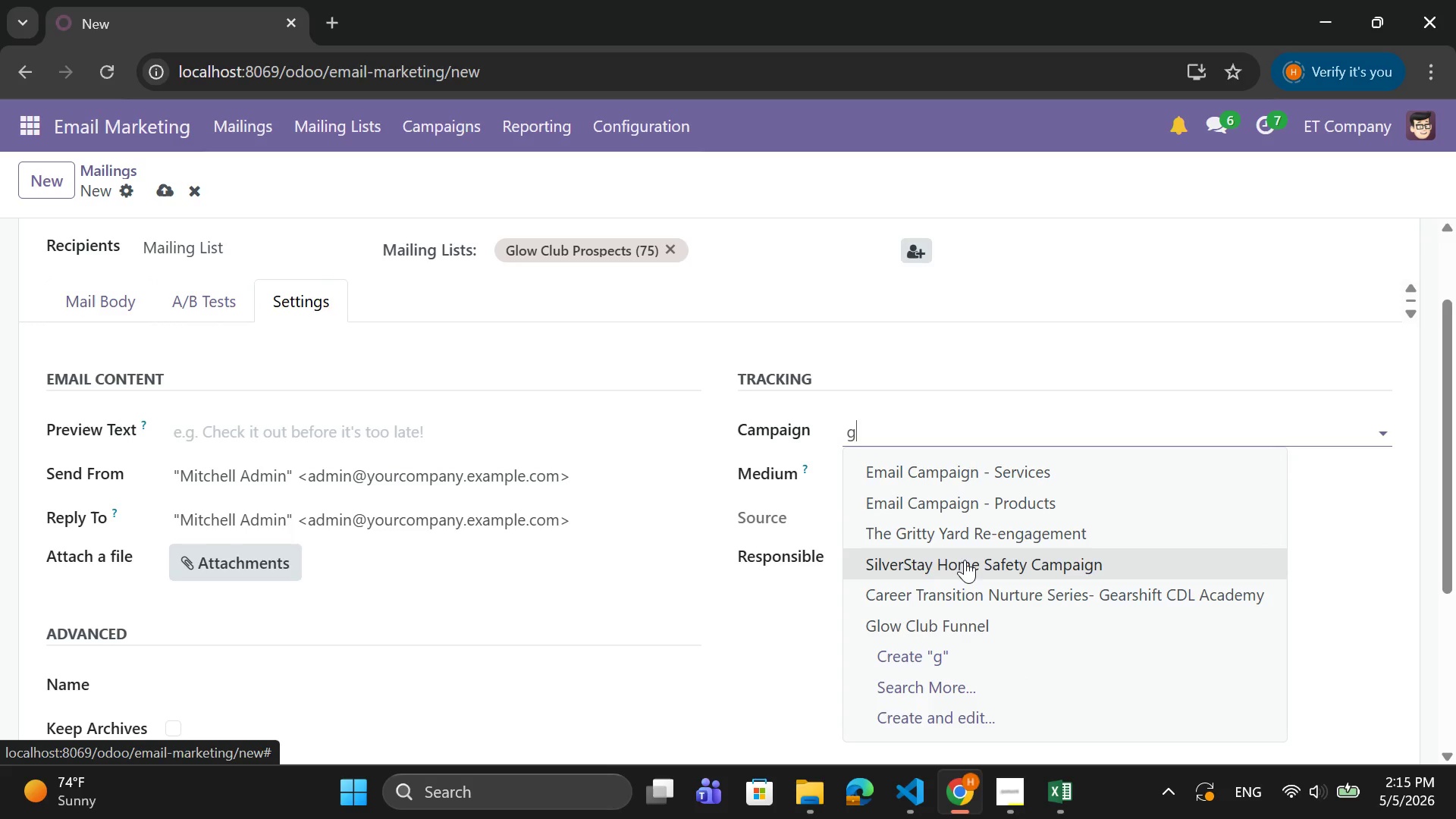 
left_click([961, 627])
 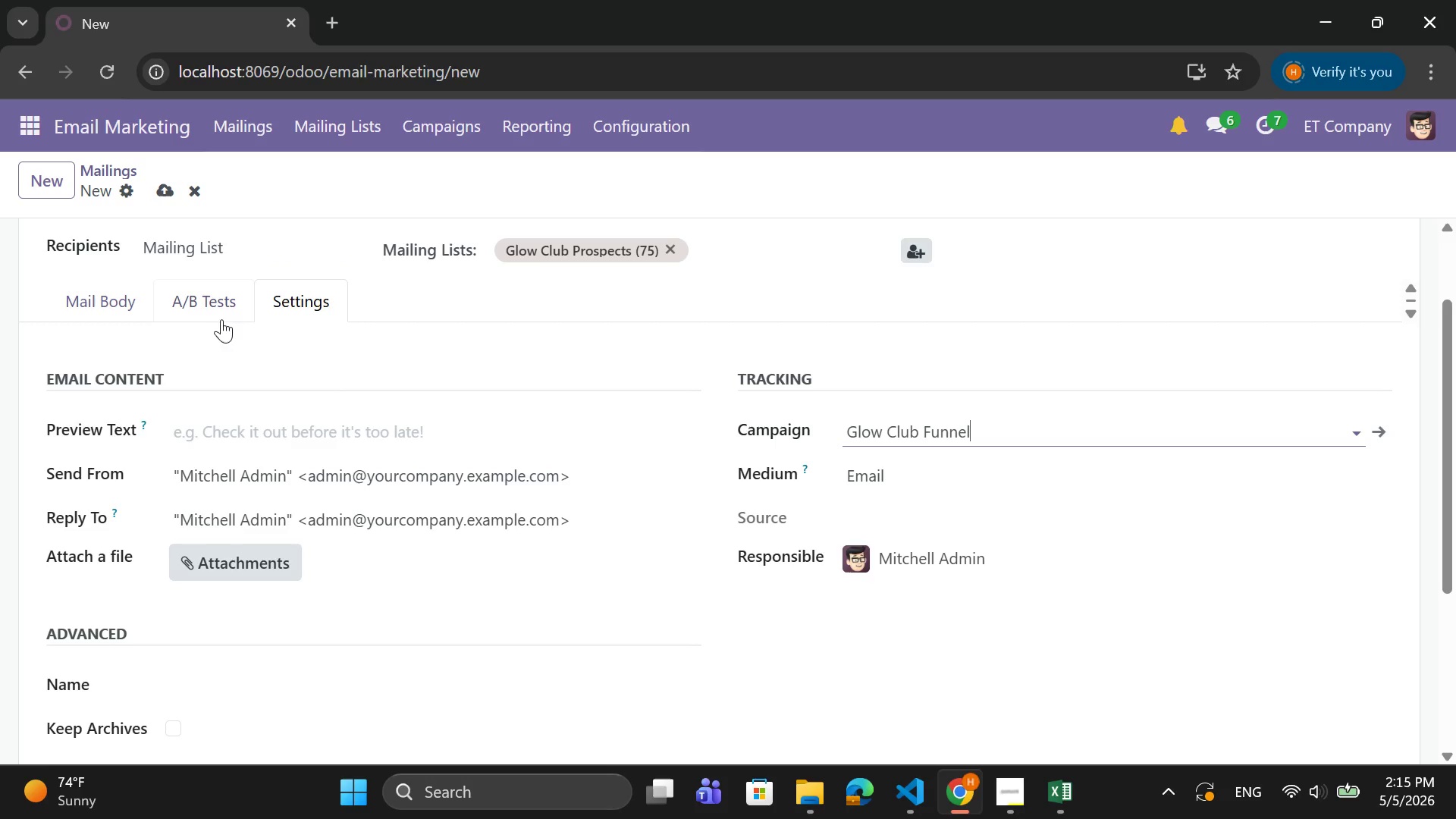 
left_click([130, 307])
 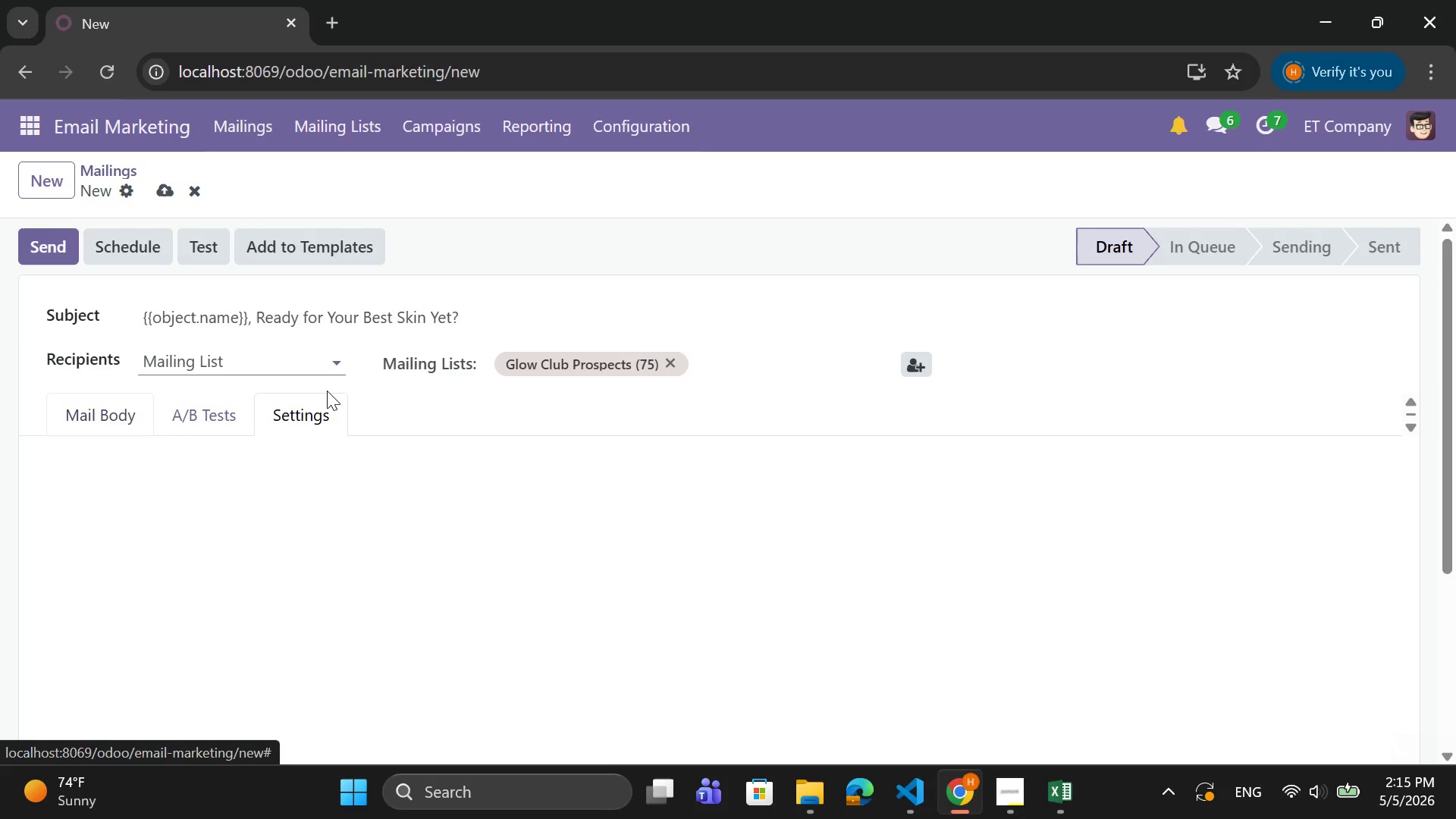 
mouse_move([439, 480])
 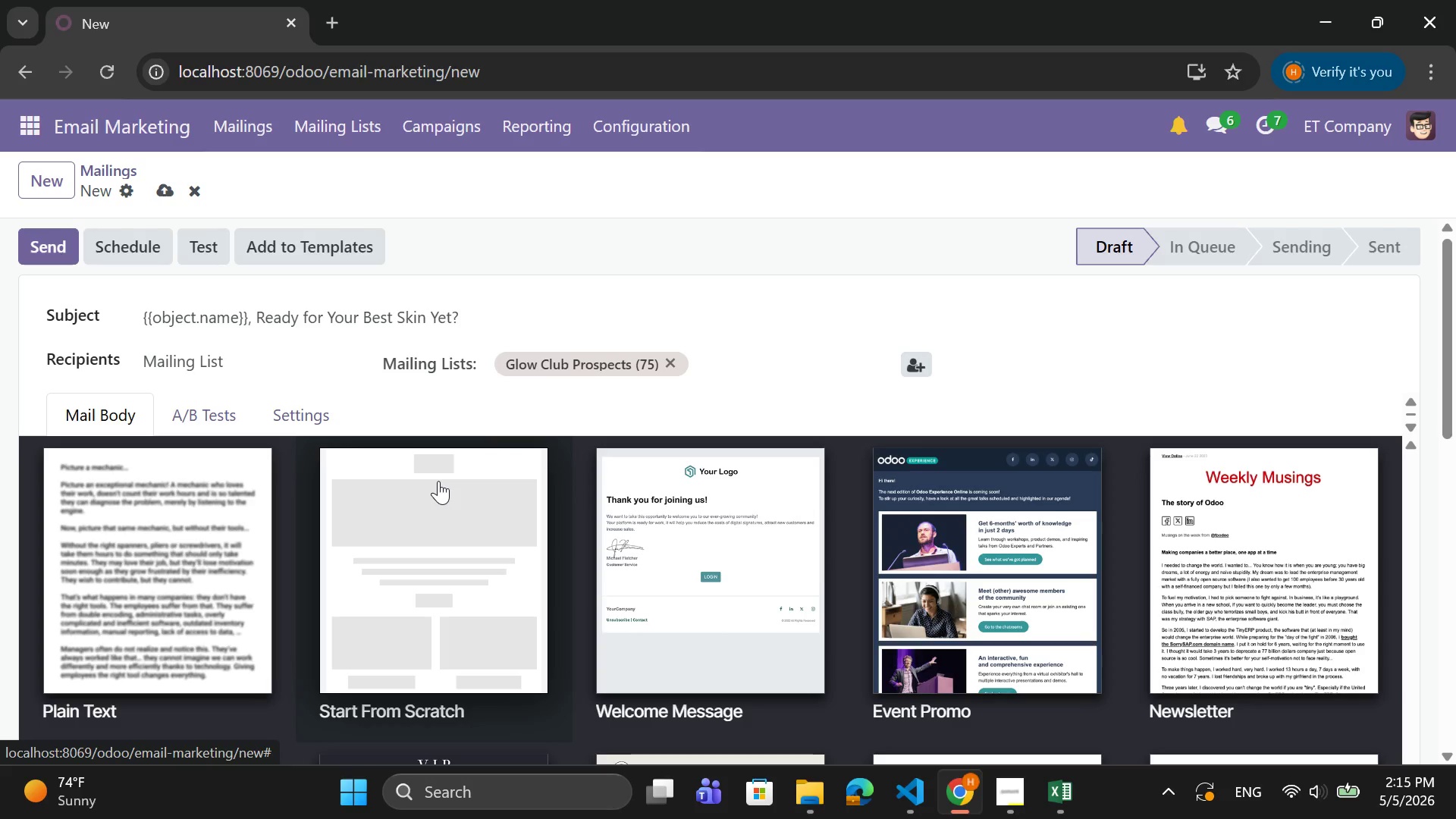 
left_click([438, 481])
 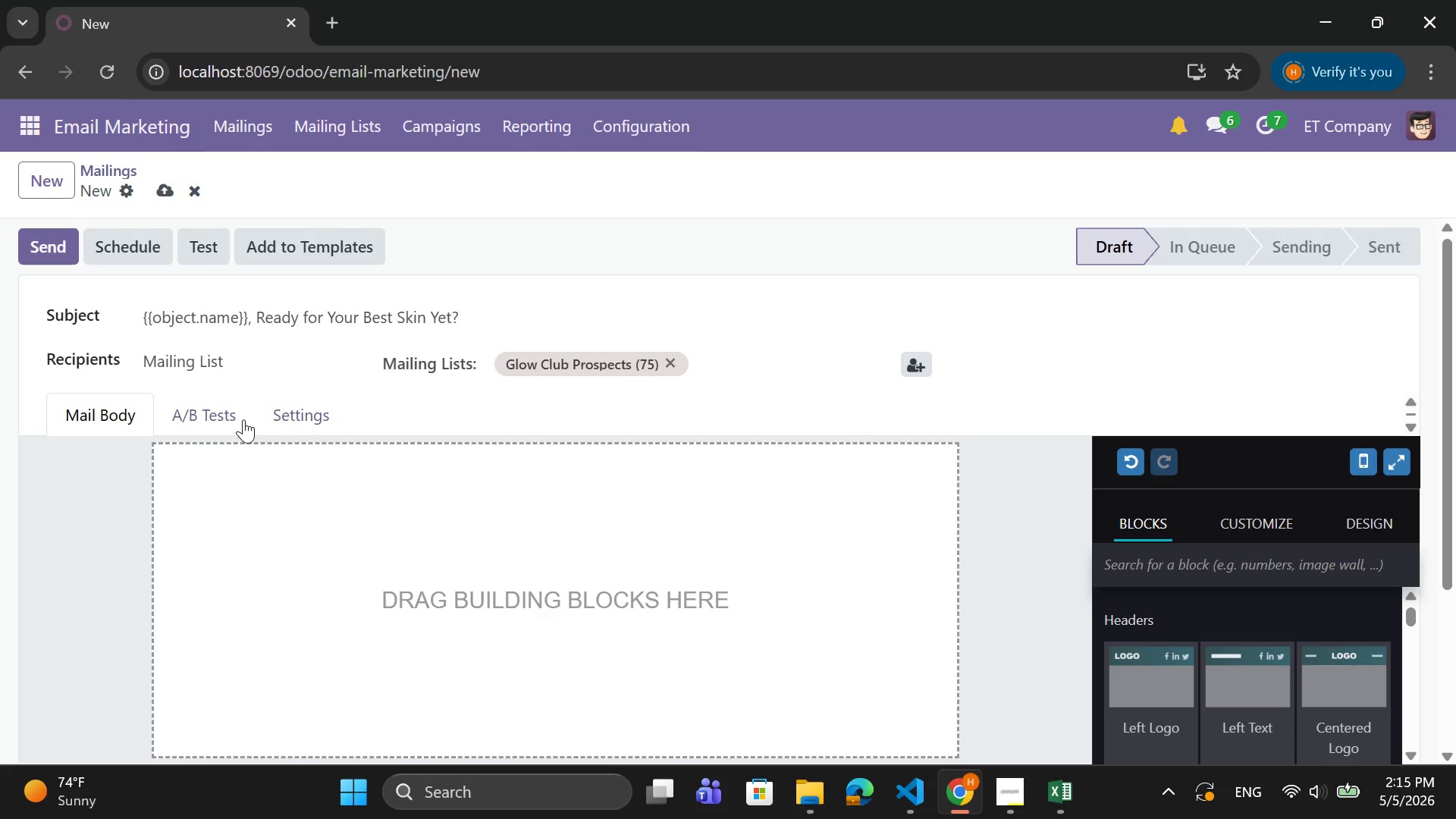 
wait(10.83)
 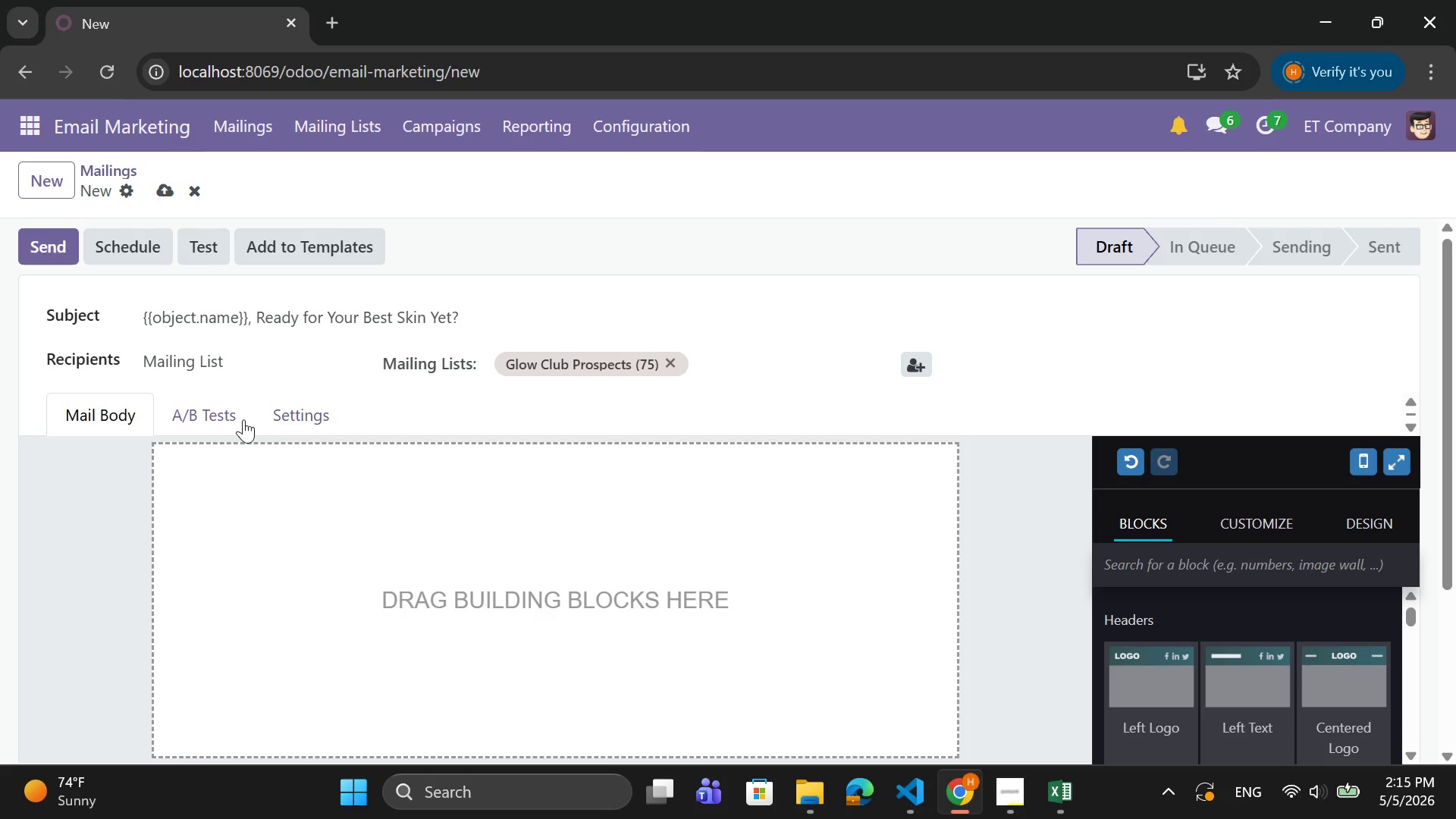 
left_click([1141, 537])
 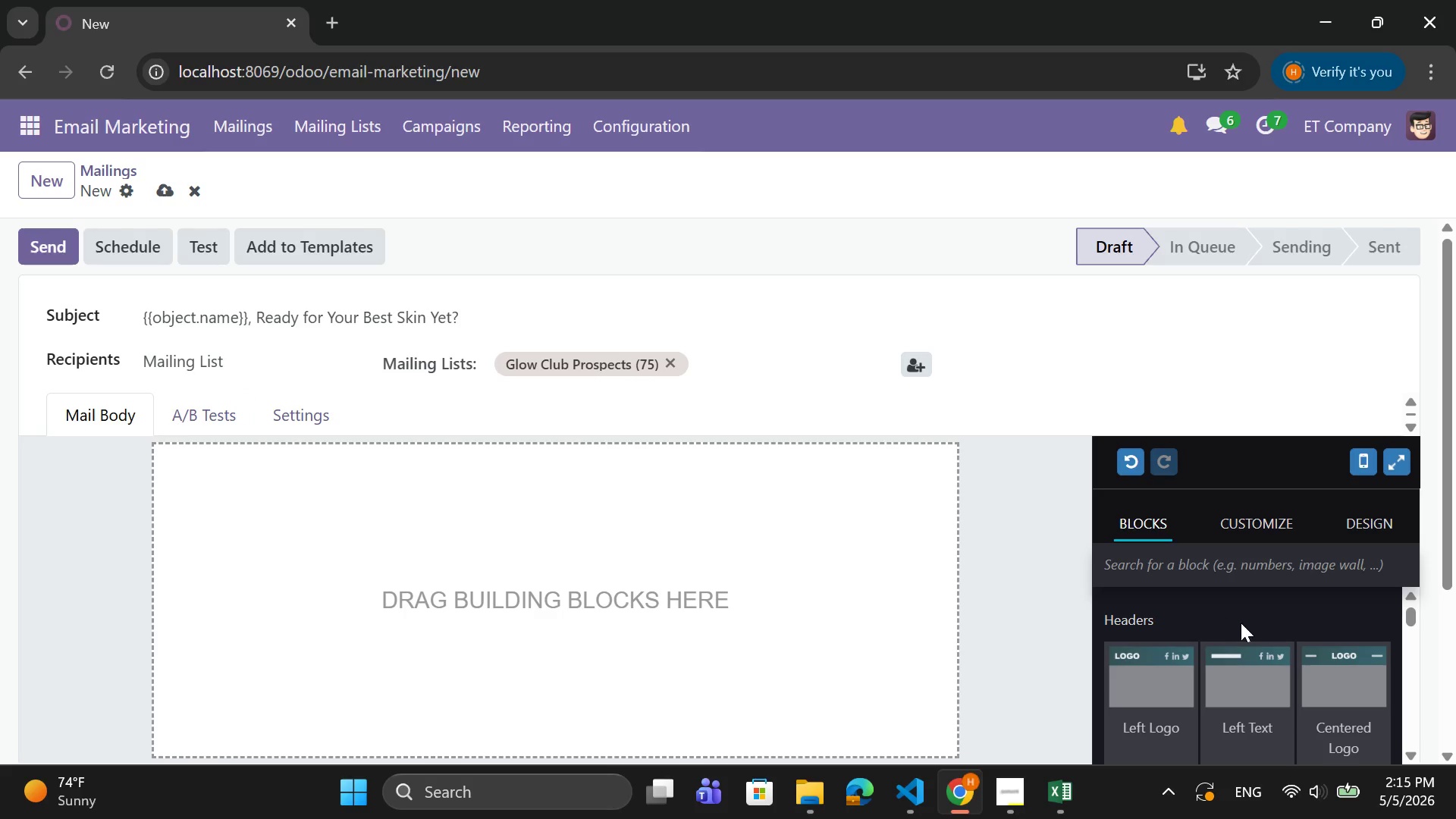 
scroll: coordinate [1241, 623], scroll_direction: down, amount: 1.0
 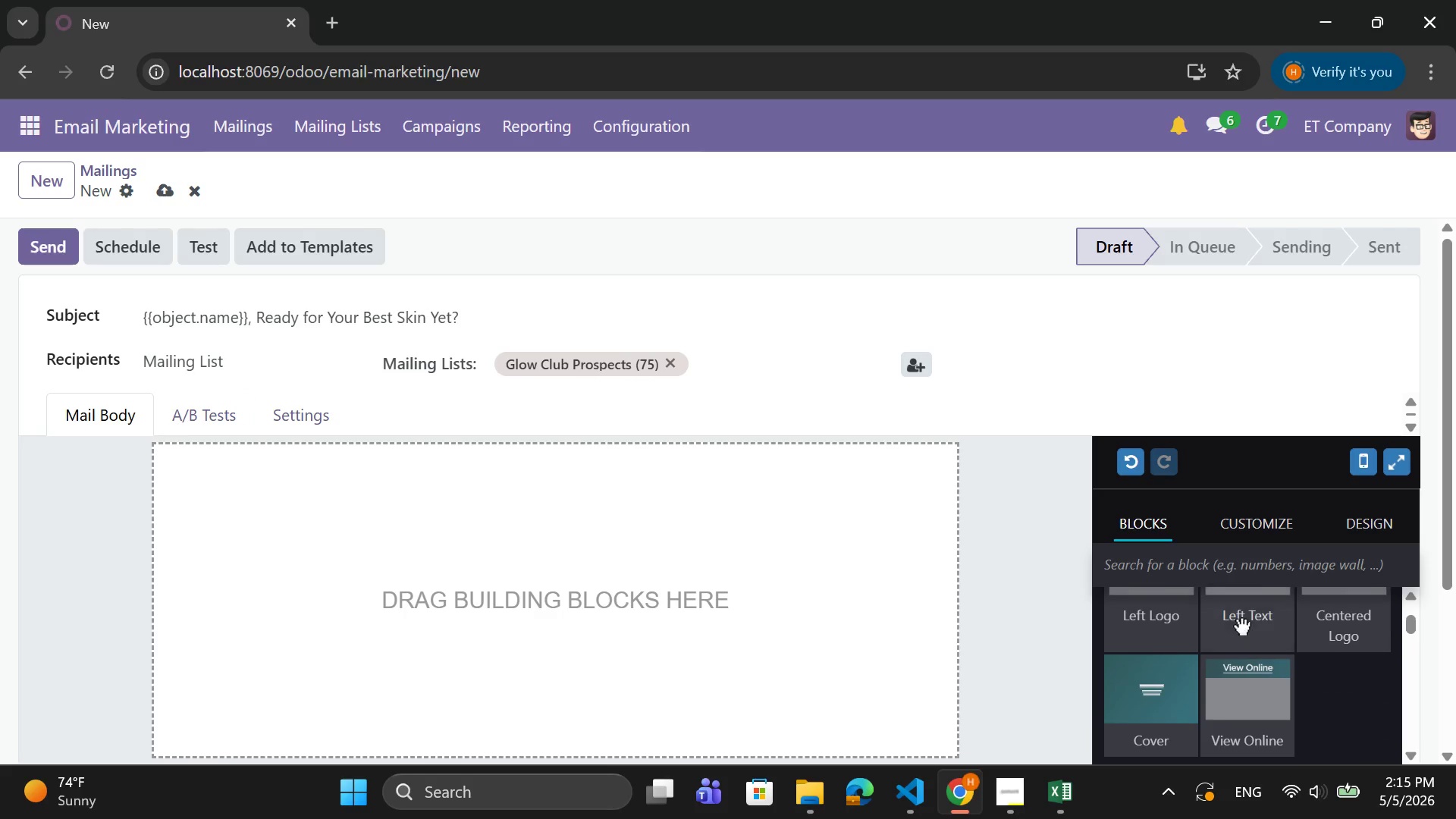 
scroll: coordinate [1241, 623], scroll_direction: up, amount: 1.0
 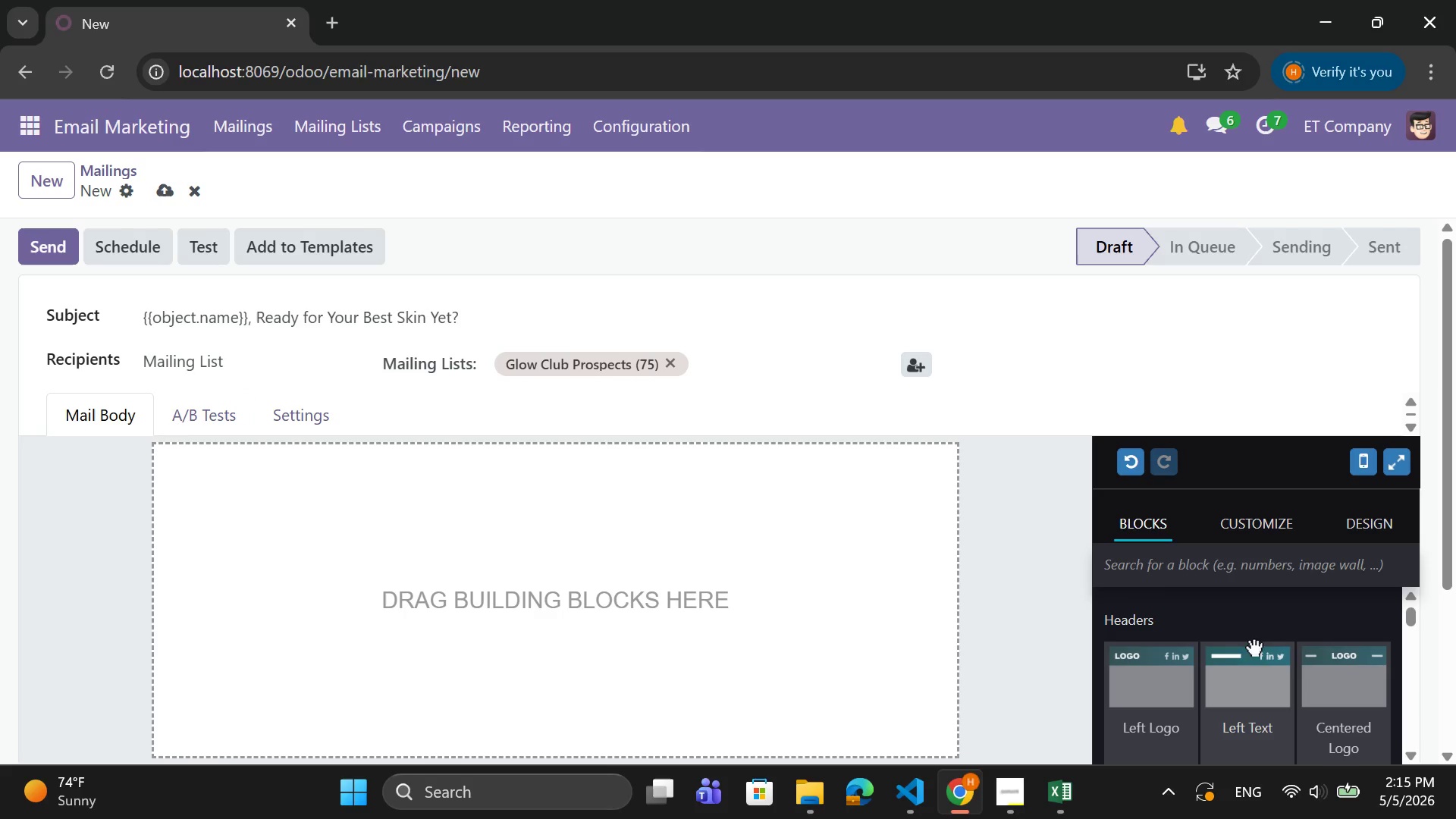 
left_click_drag(start_coordinate=[1252, 682], to_coordinate=[742, 547])
 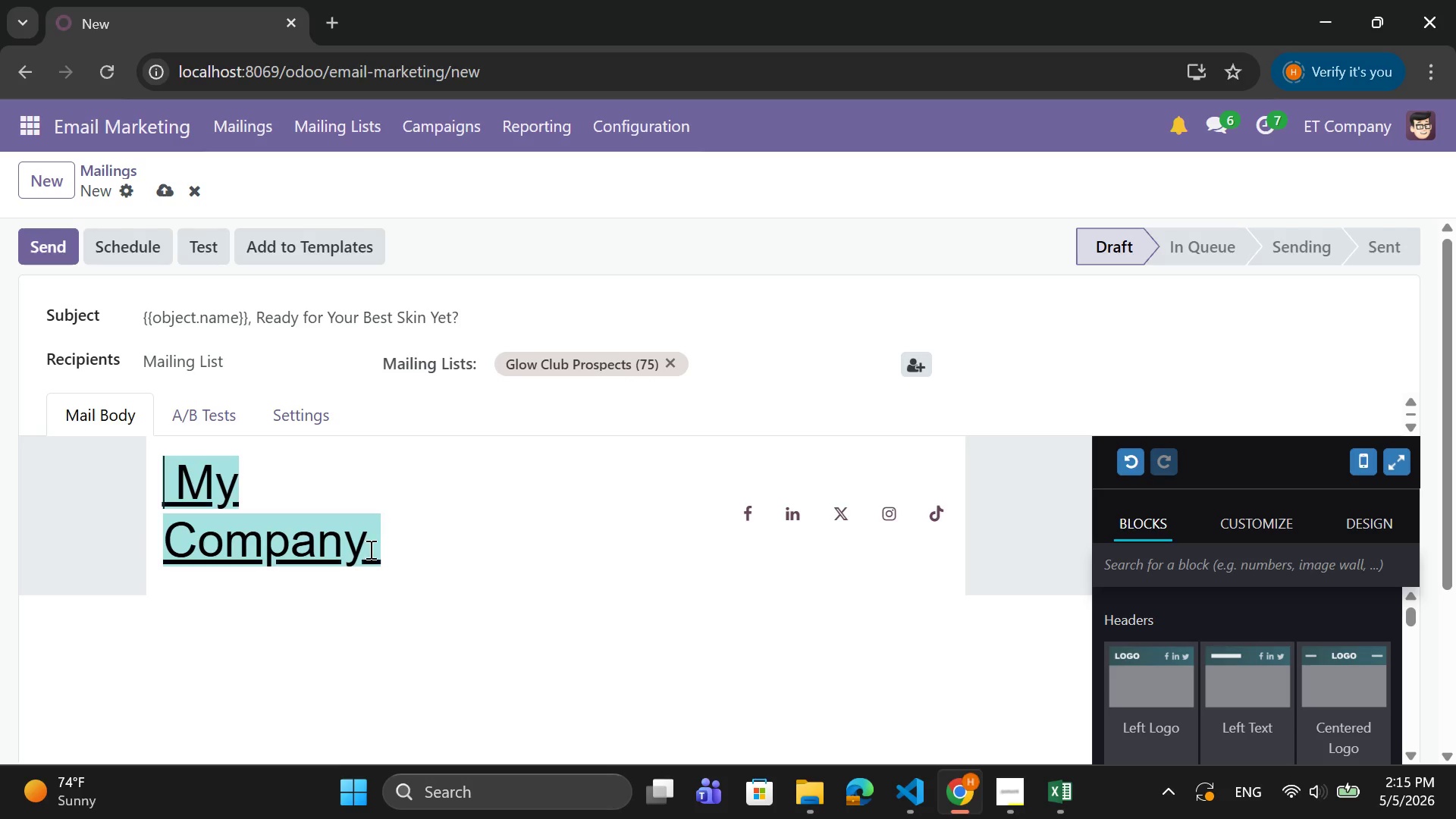 
left_click_drag(start_coordinate=[366, 542], to_coordinate=[186, 483])
 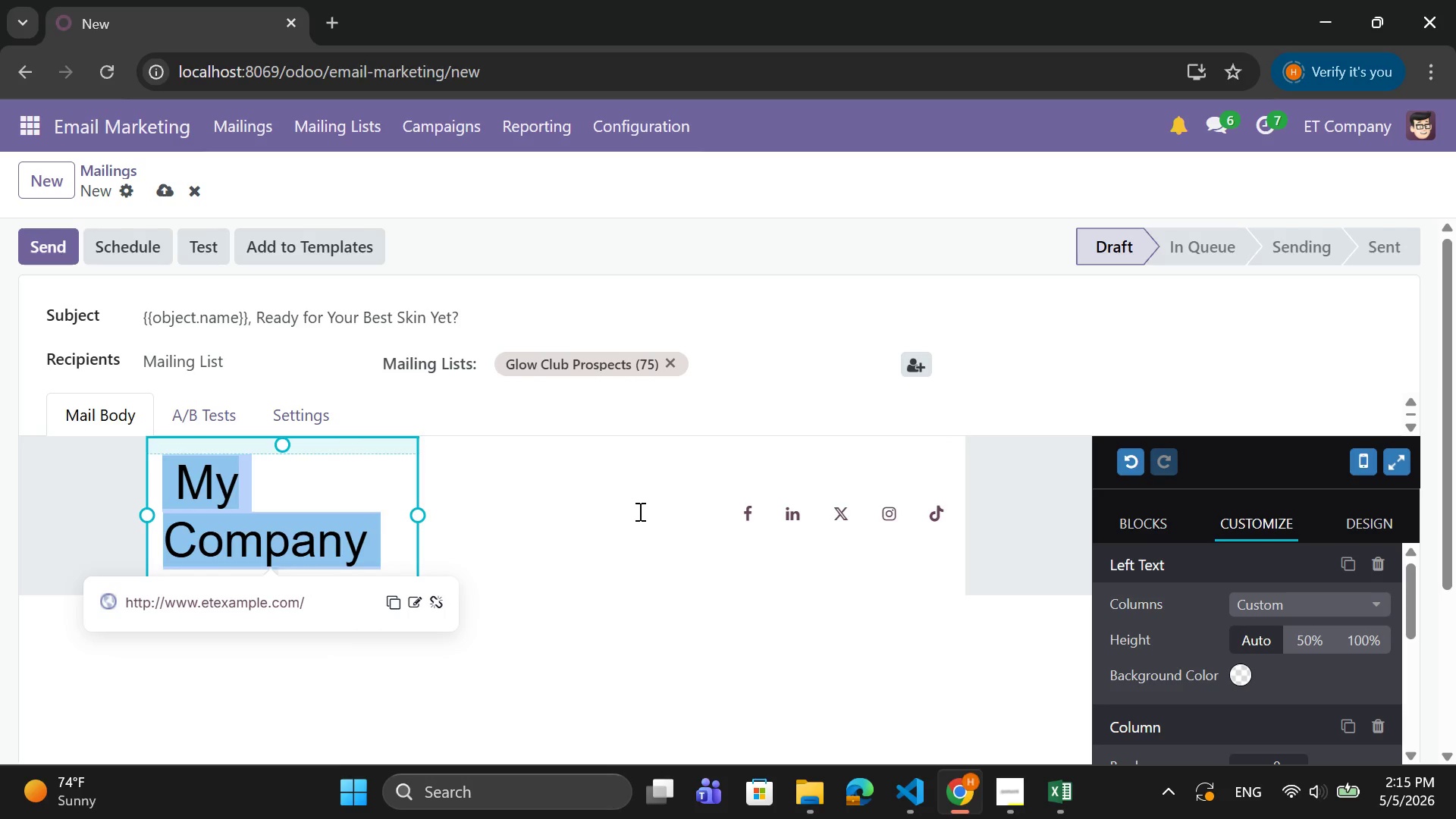 
key(CapsLock)
 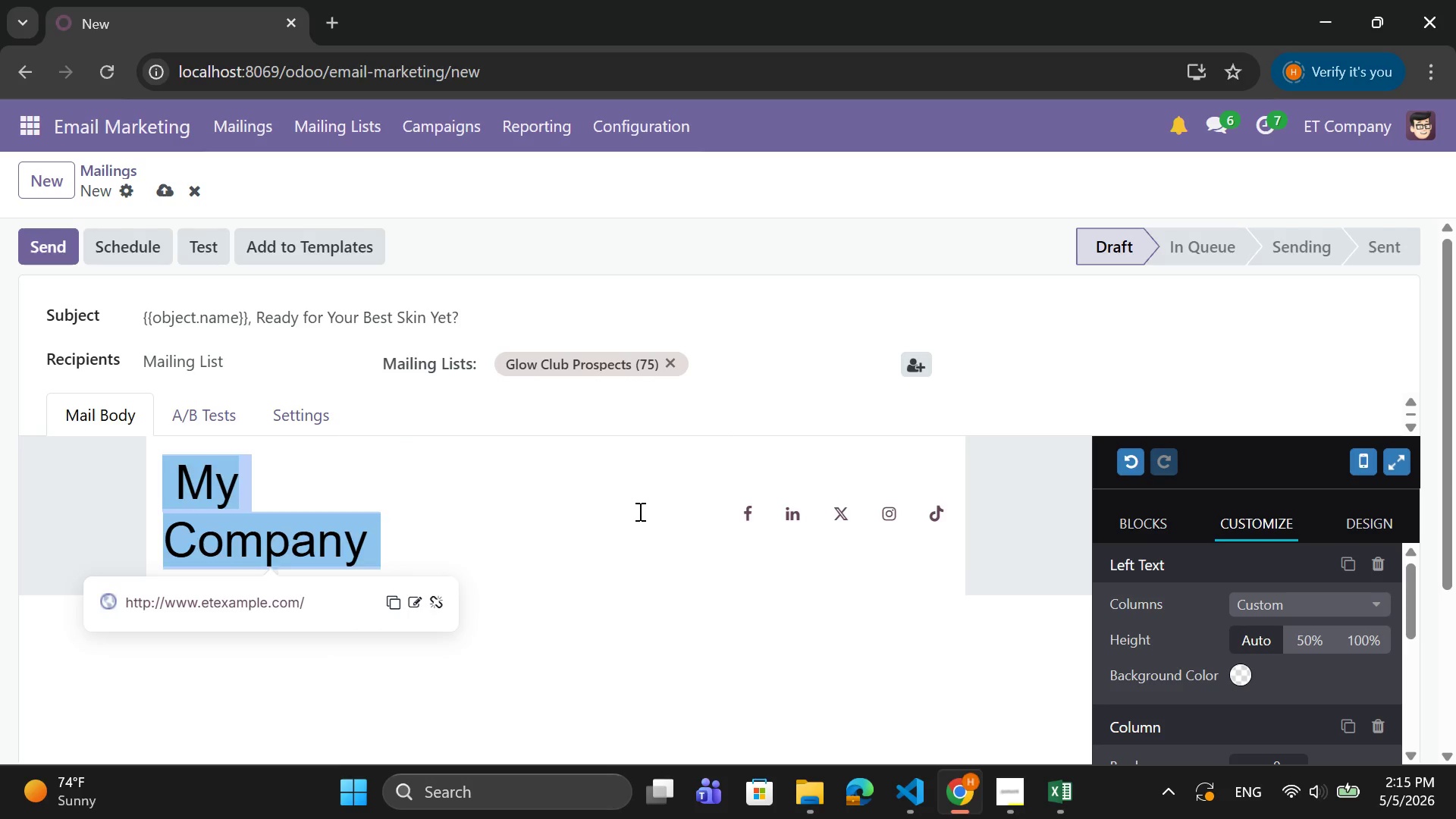 
key(L)
 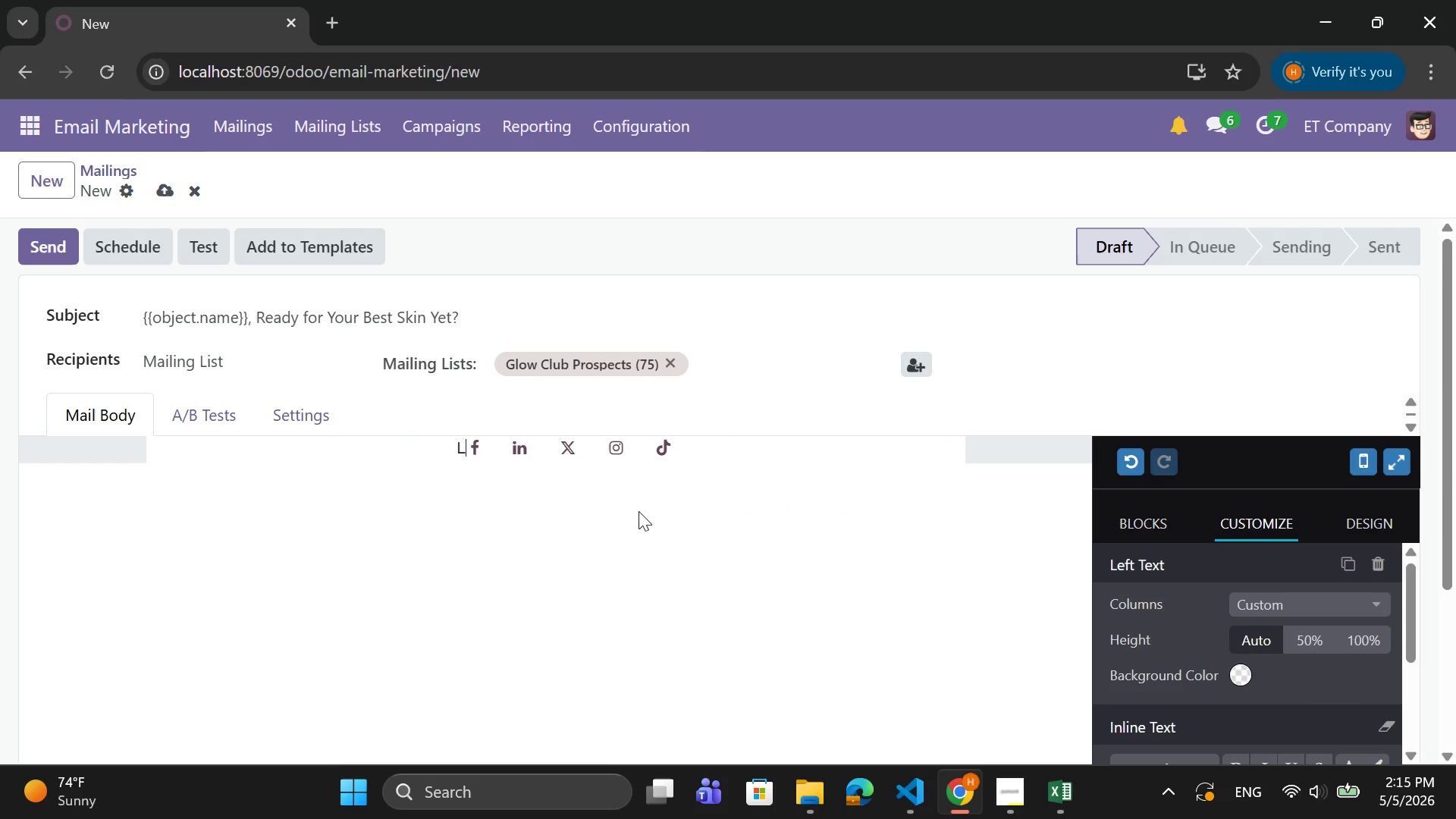 
key(CapsLock)
 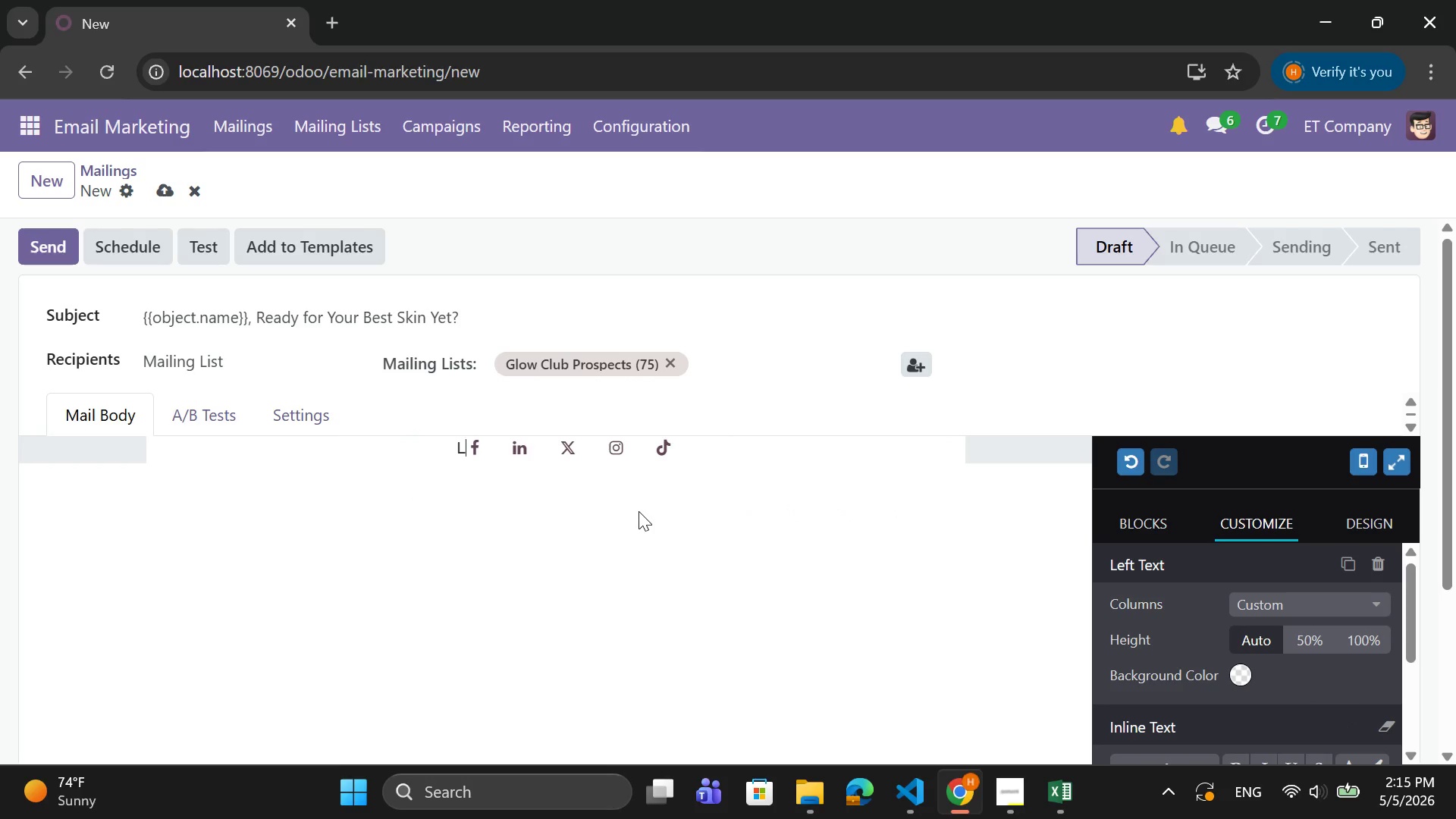 
key(Backspace)
 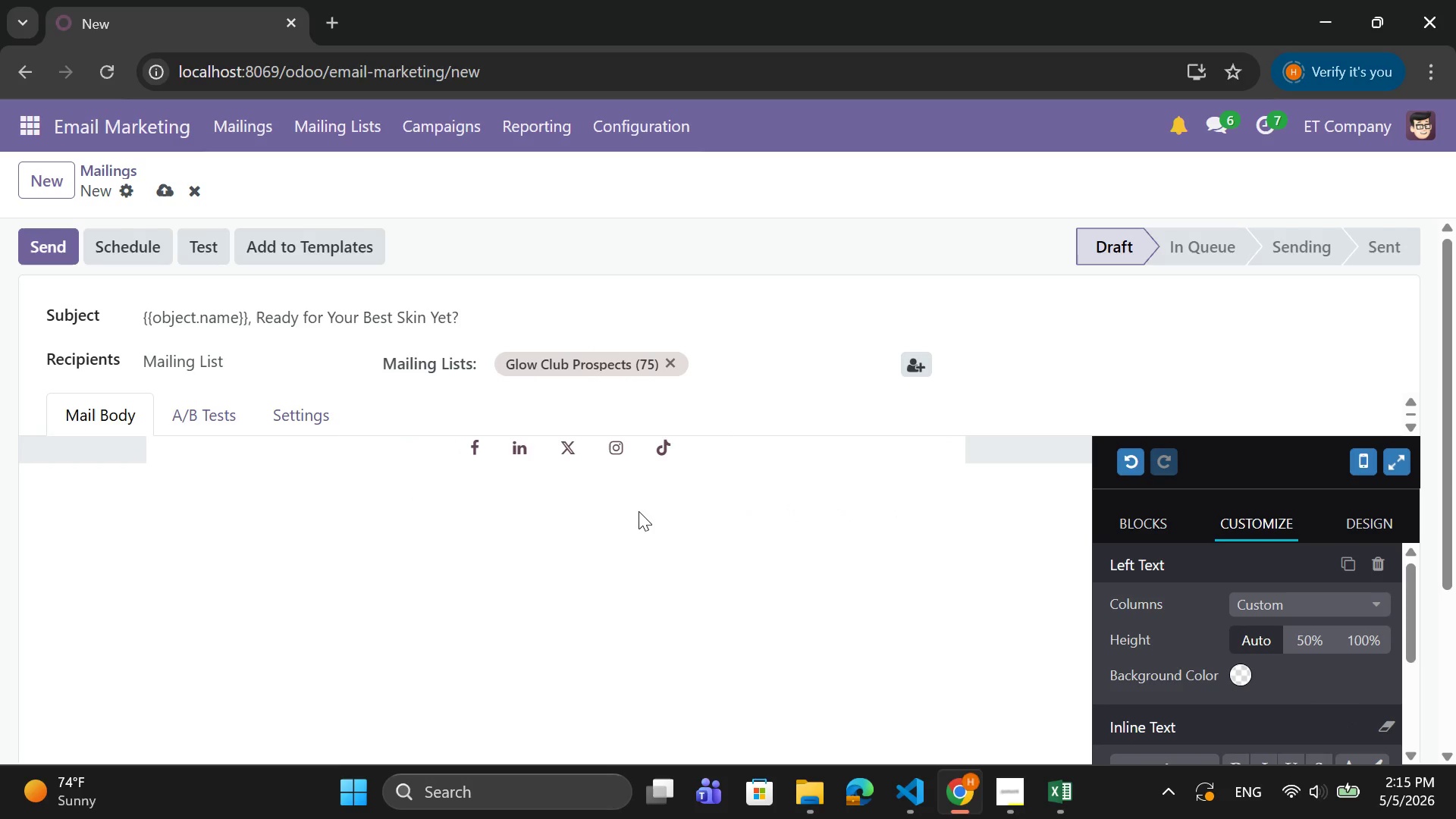 
key(Control+Z)
 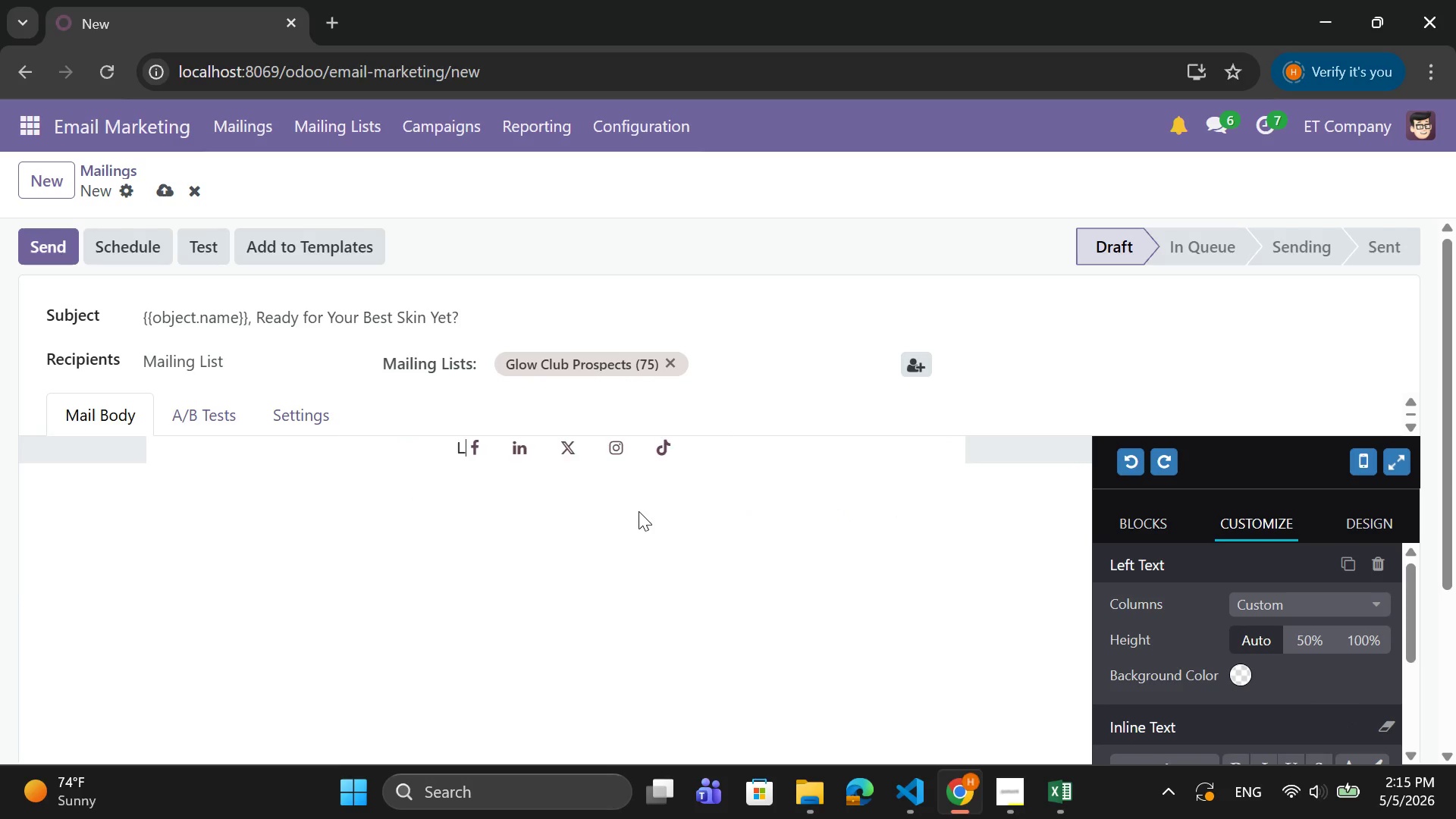 
key(Control+Z)
 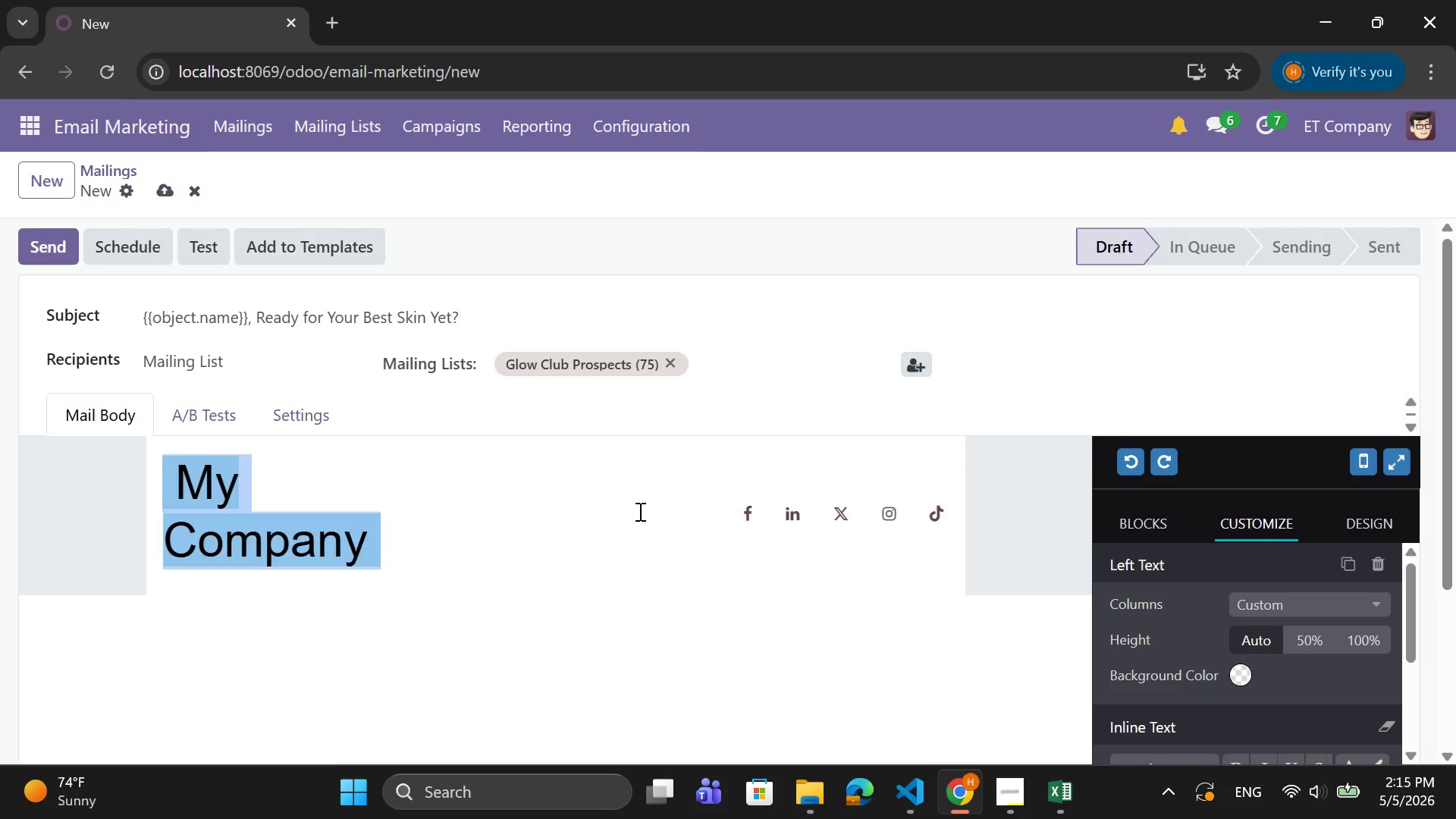 
left_click([369, 547])
 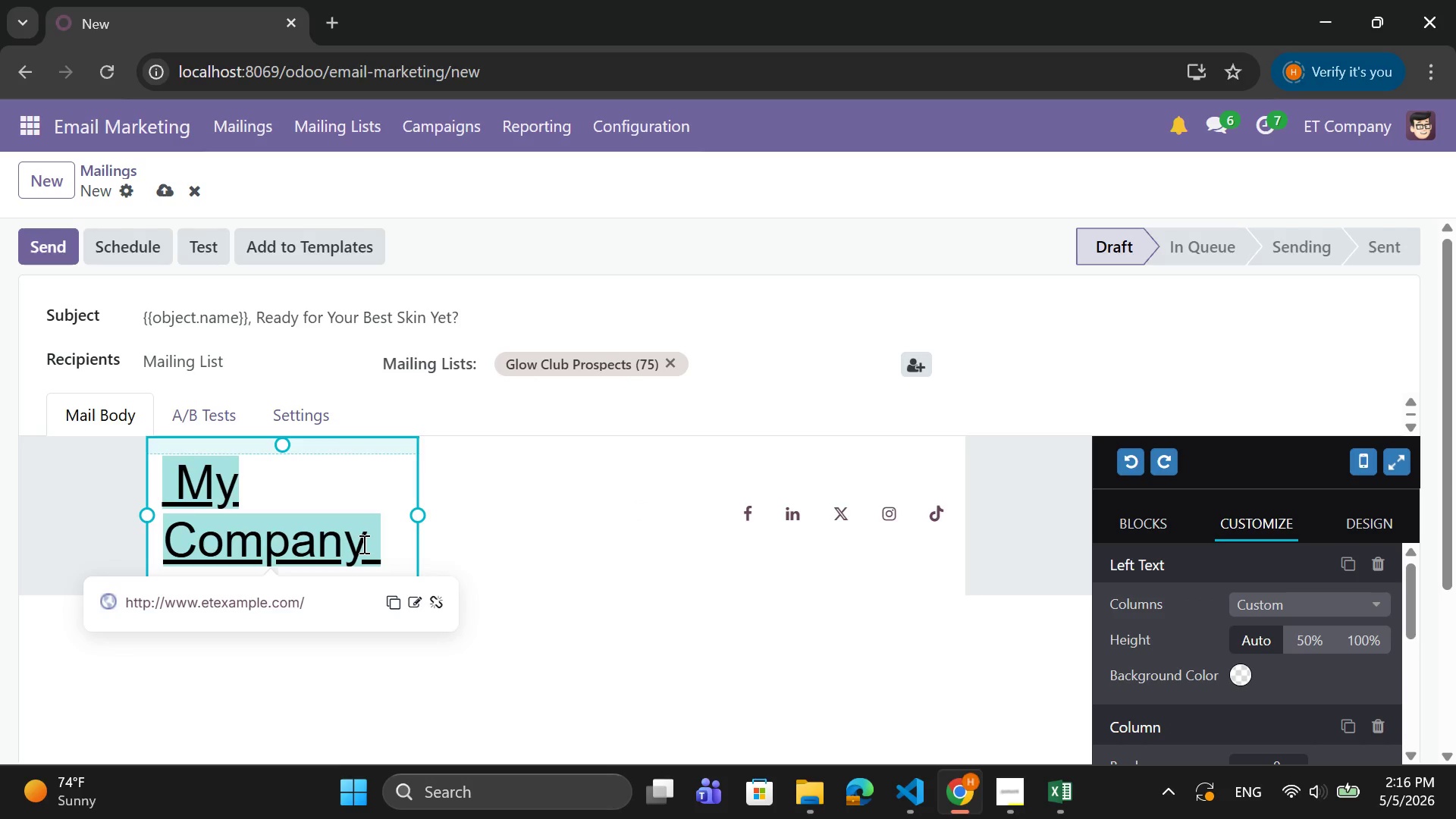 
left_click_drag(start_coordinate=[362, 544], to_coordinate=[183, 498])
 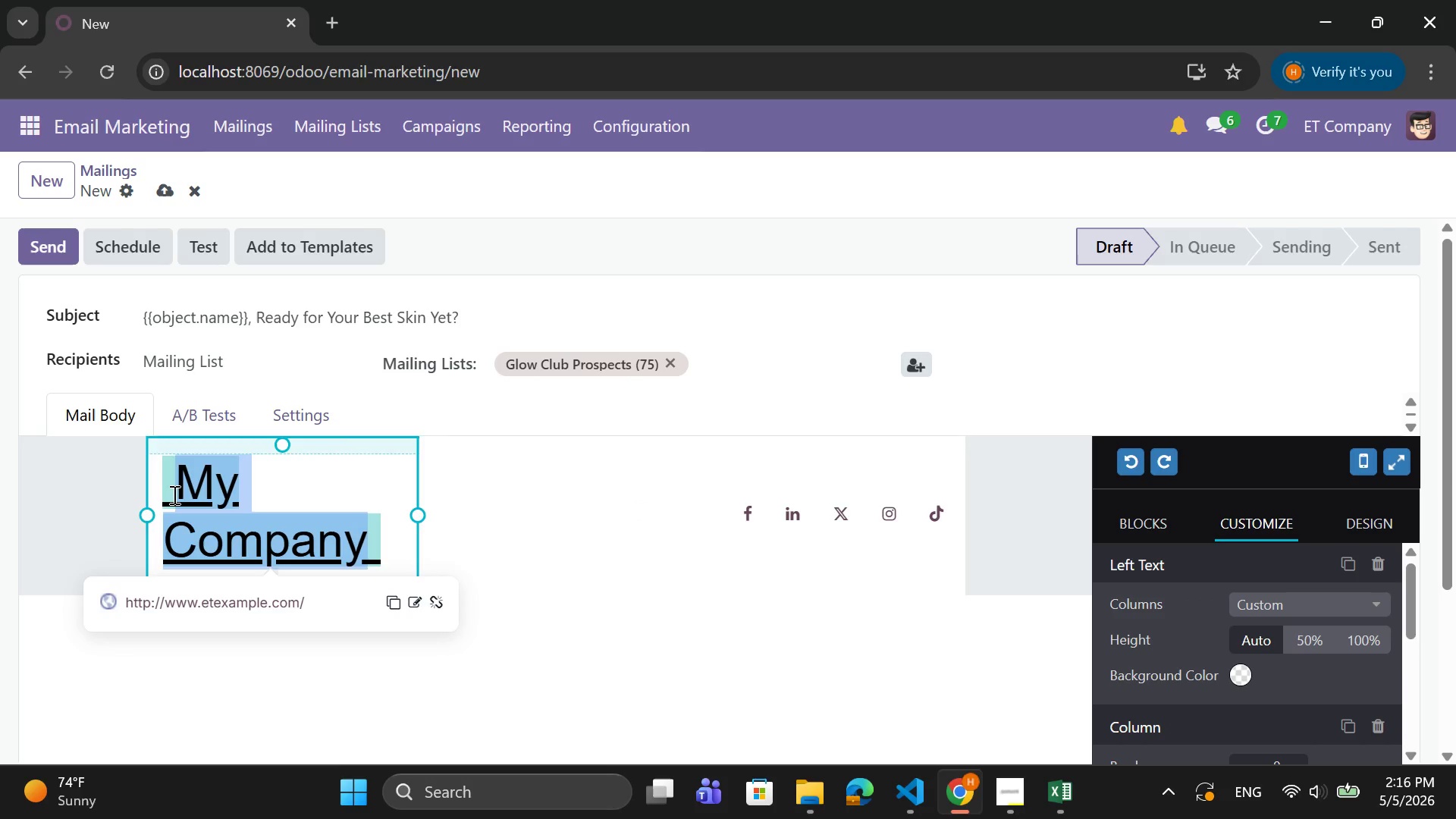 
type(Lumina)
 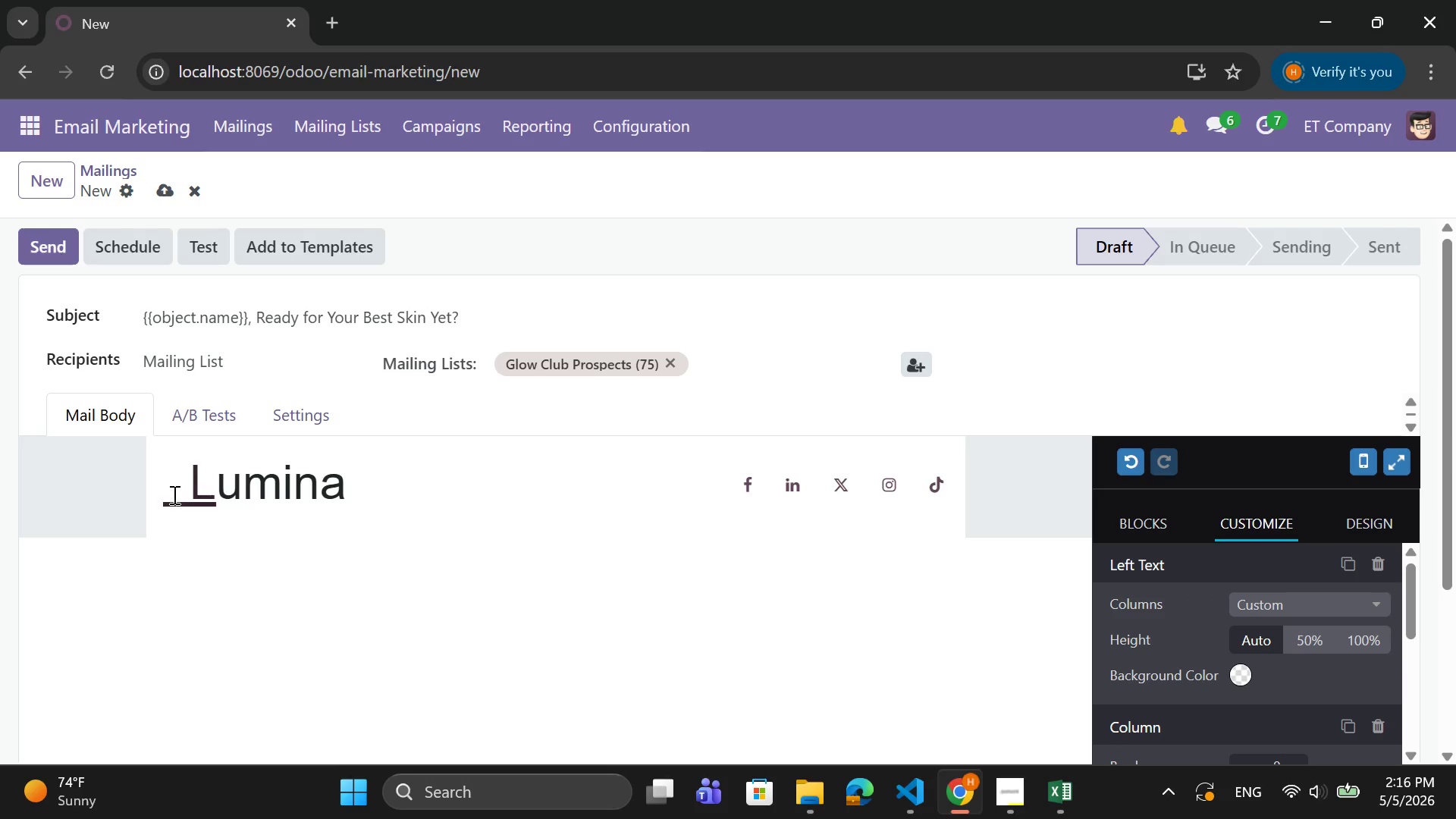 
key(ArrowLeft)
 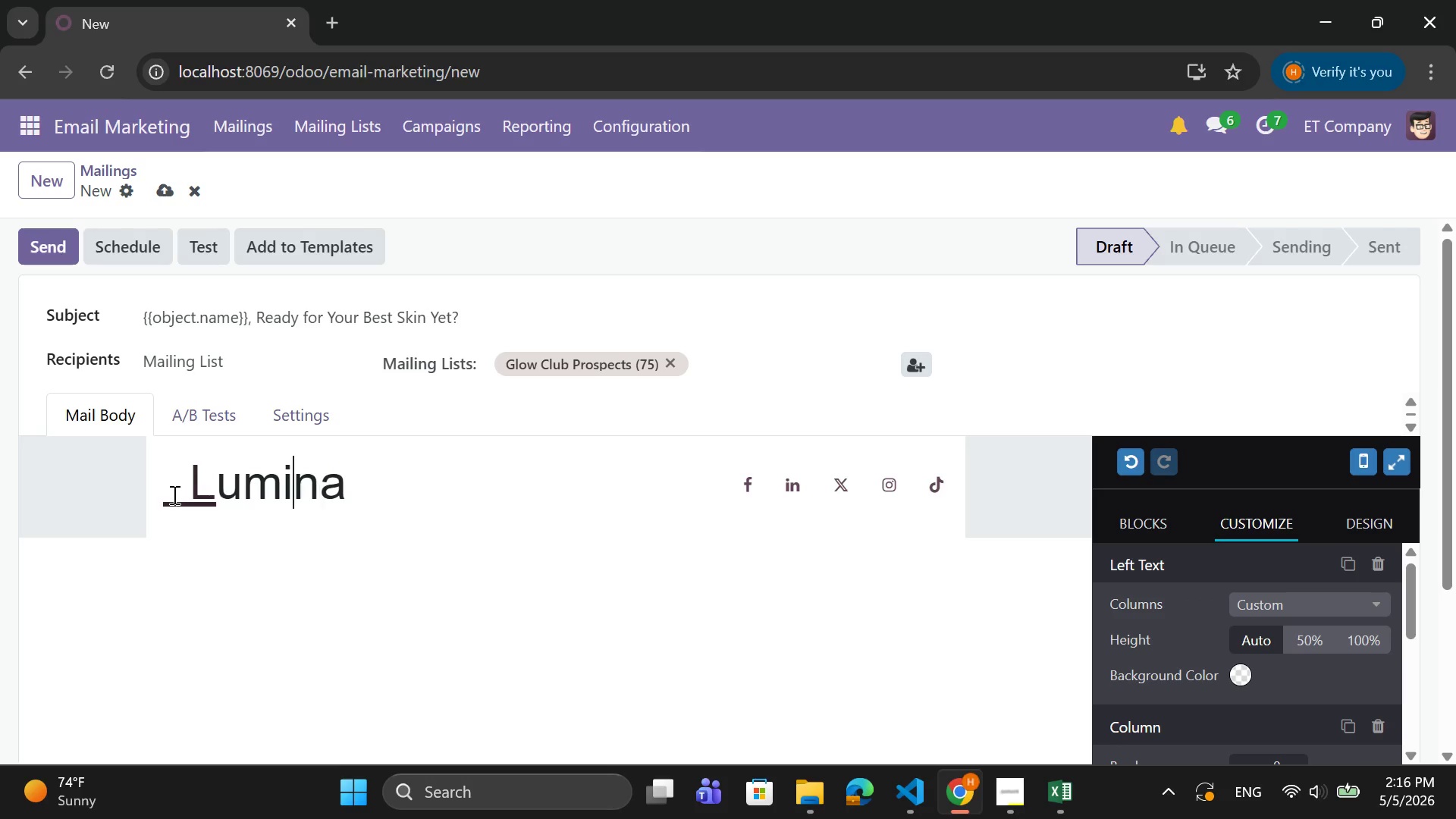 
key(ArrowLeft)
 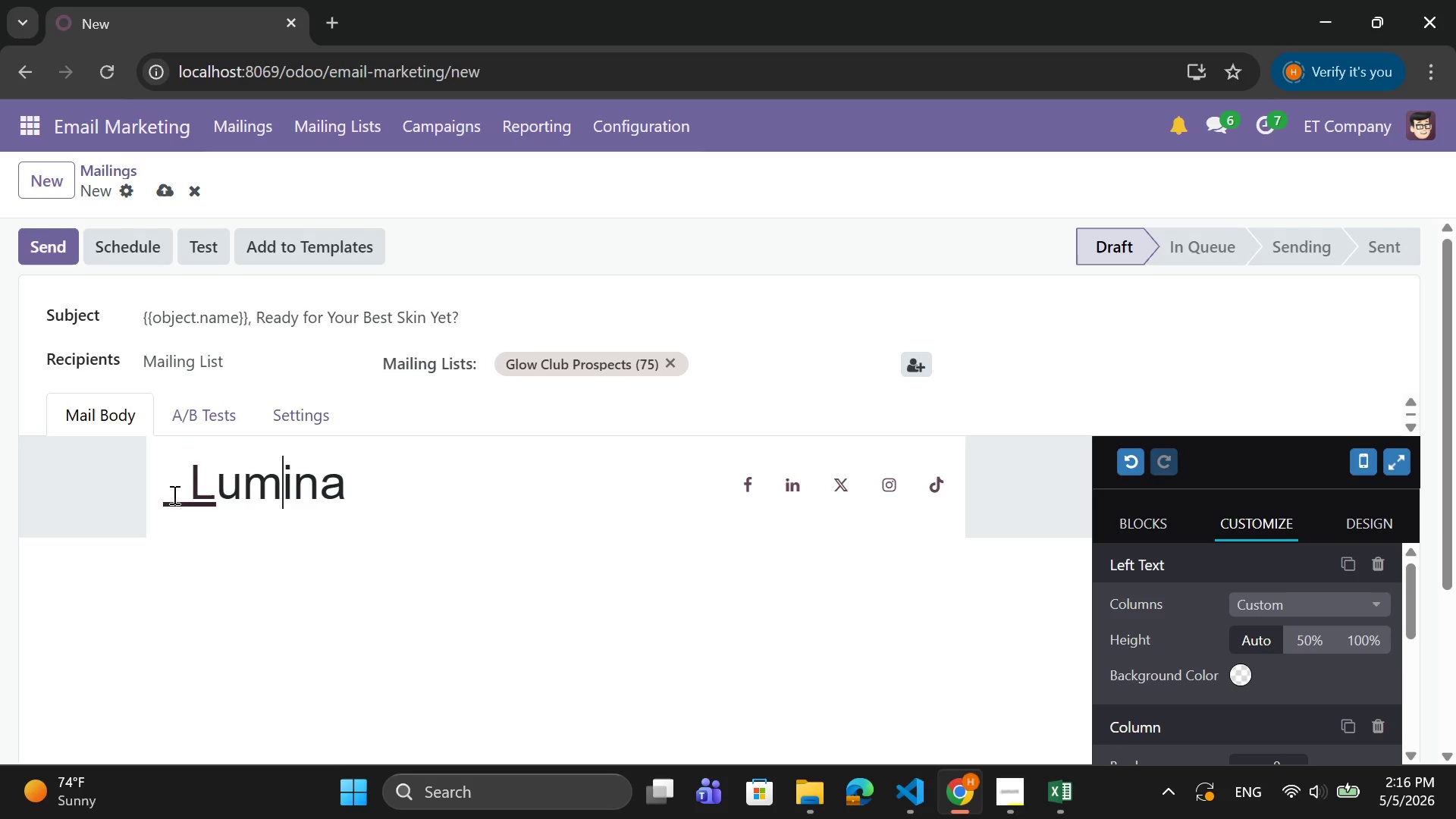 
key(ArrowLeft)
 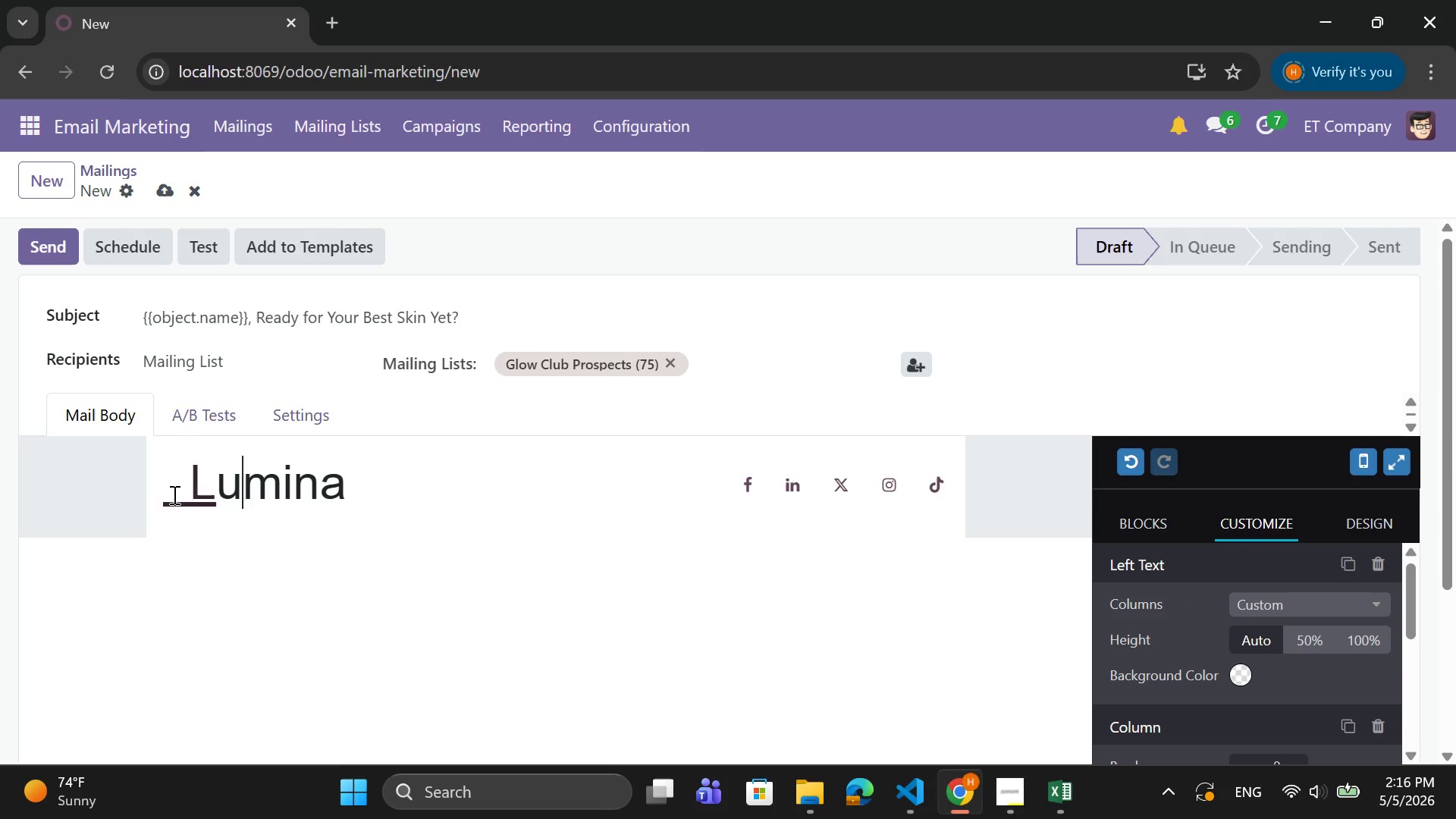 
key(ArrowLeft)
 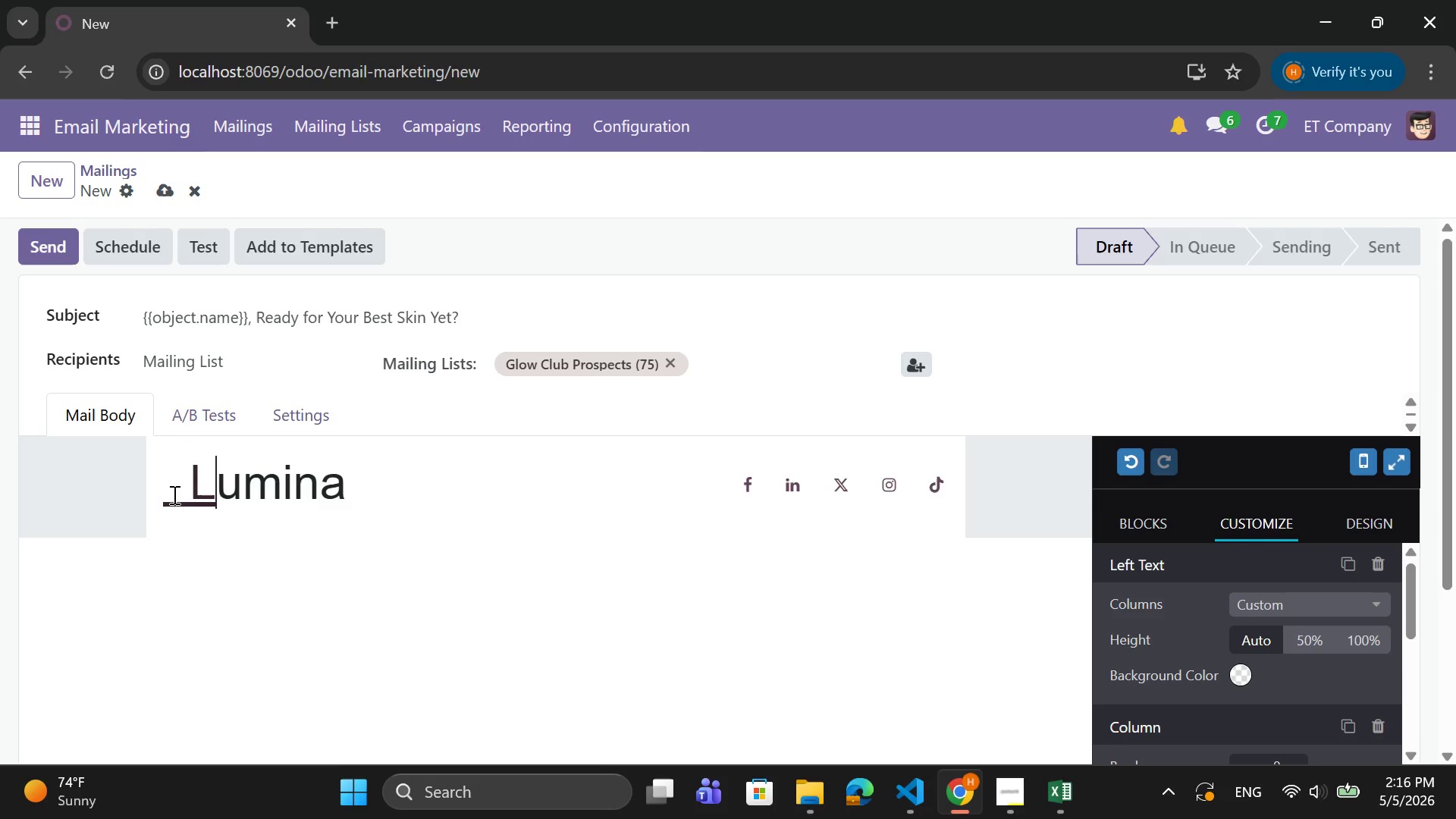 
key(ArrowLeft)
 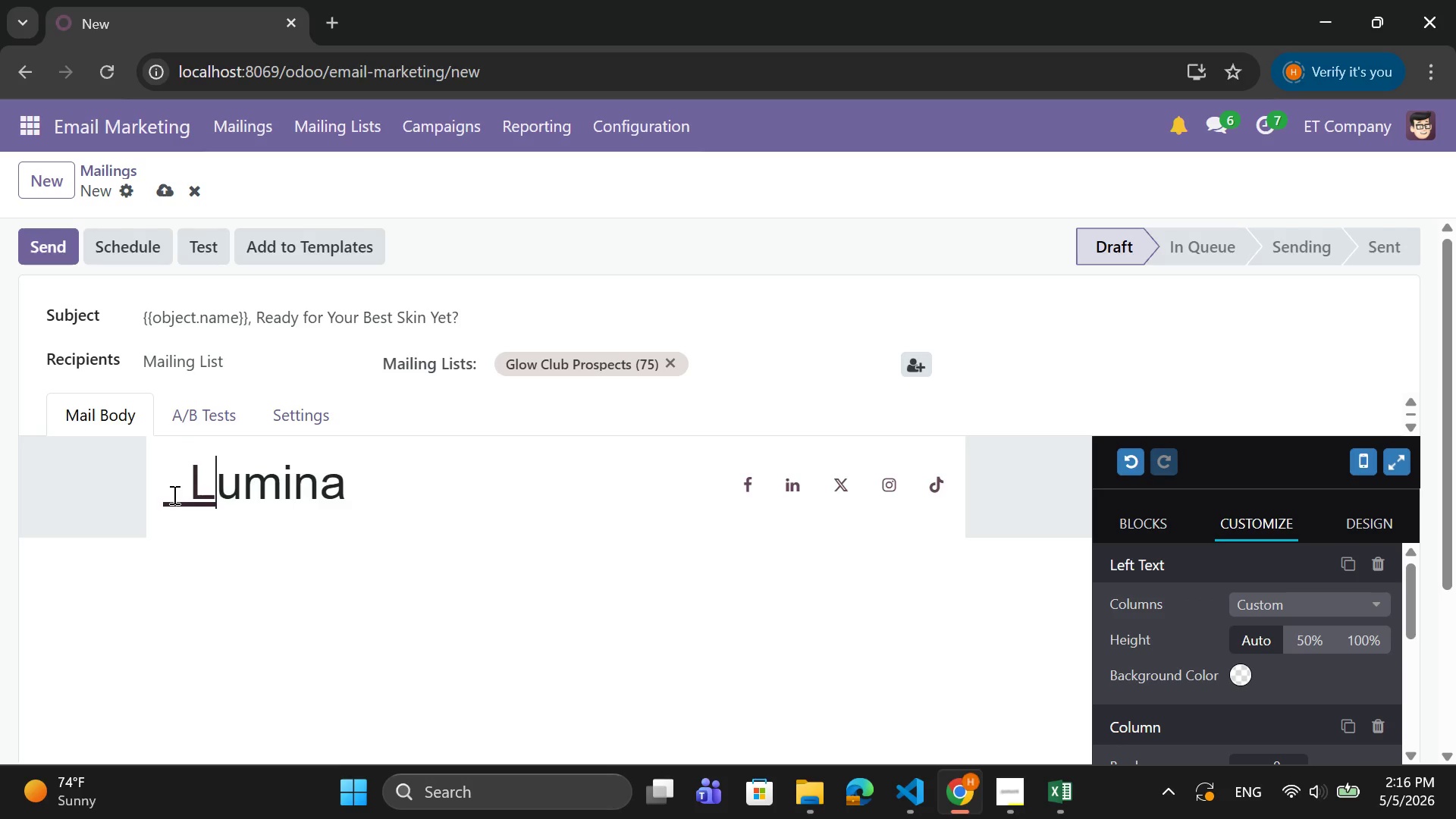 
key(ArrowLeft)
 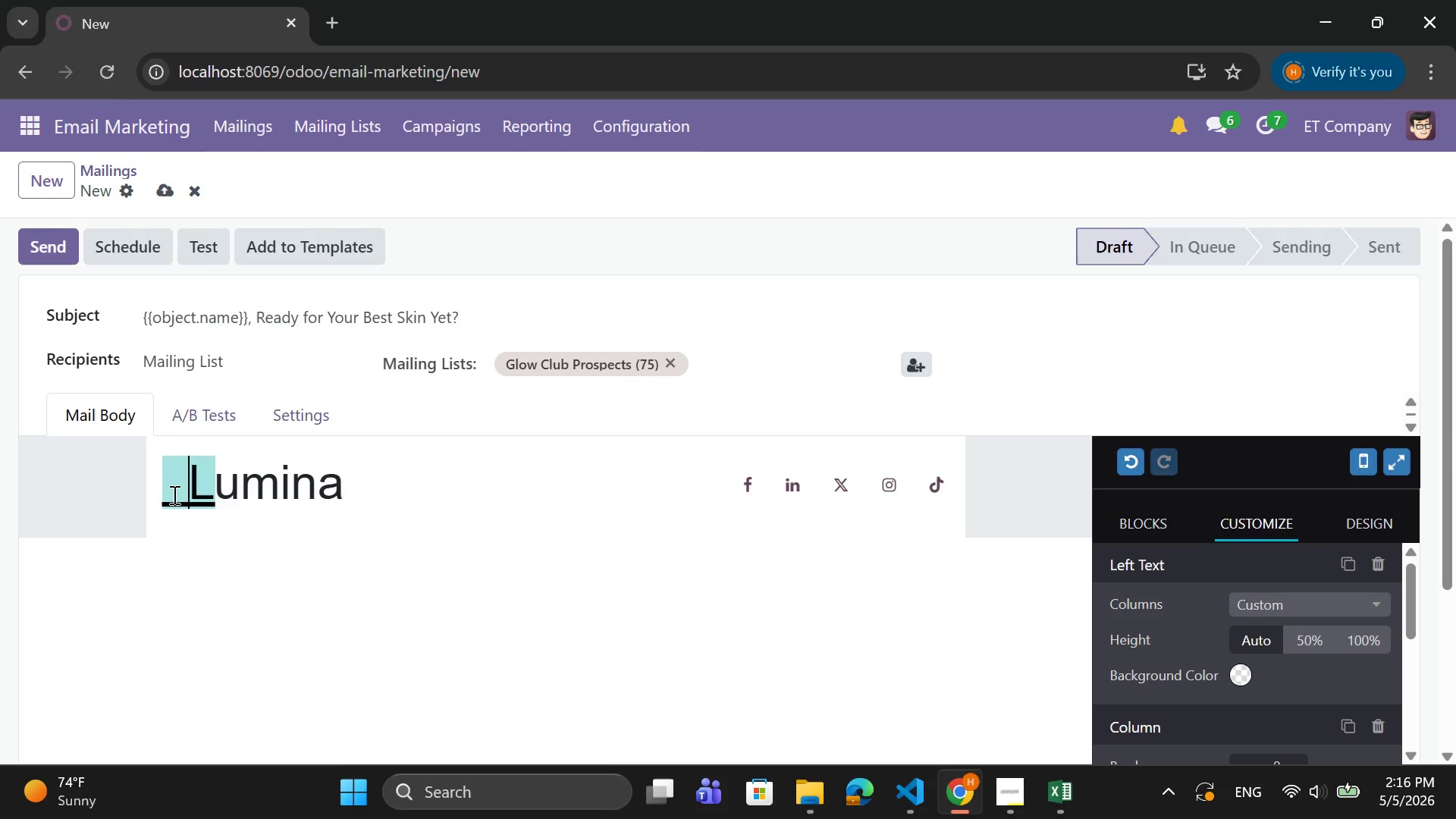 
key(ArrowLeft)
 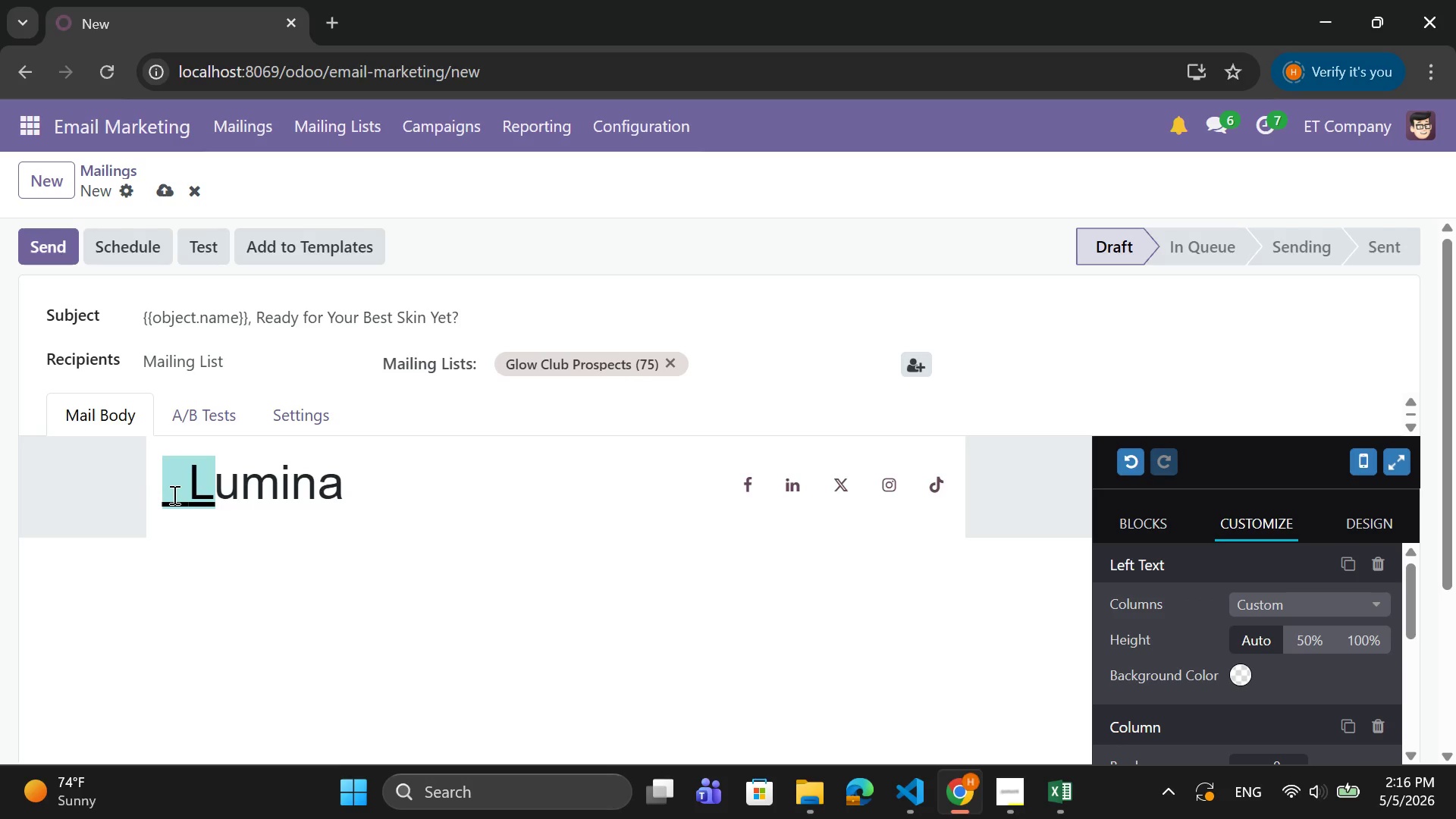 
key(Backspace)
 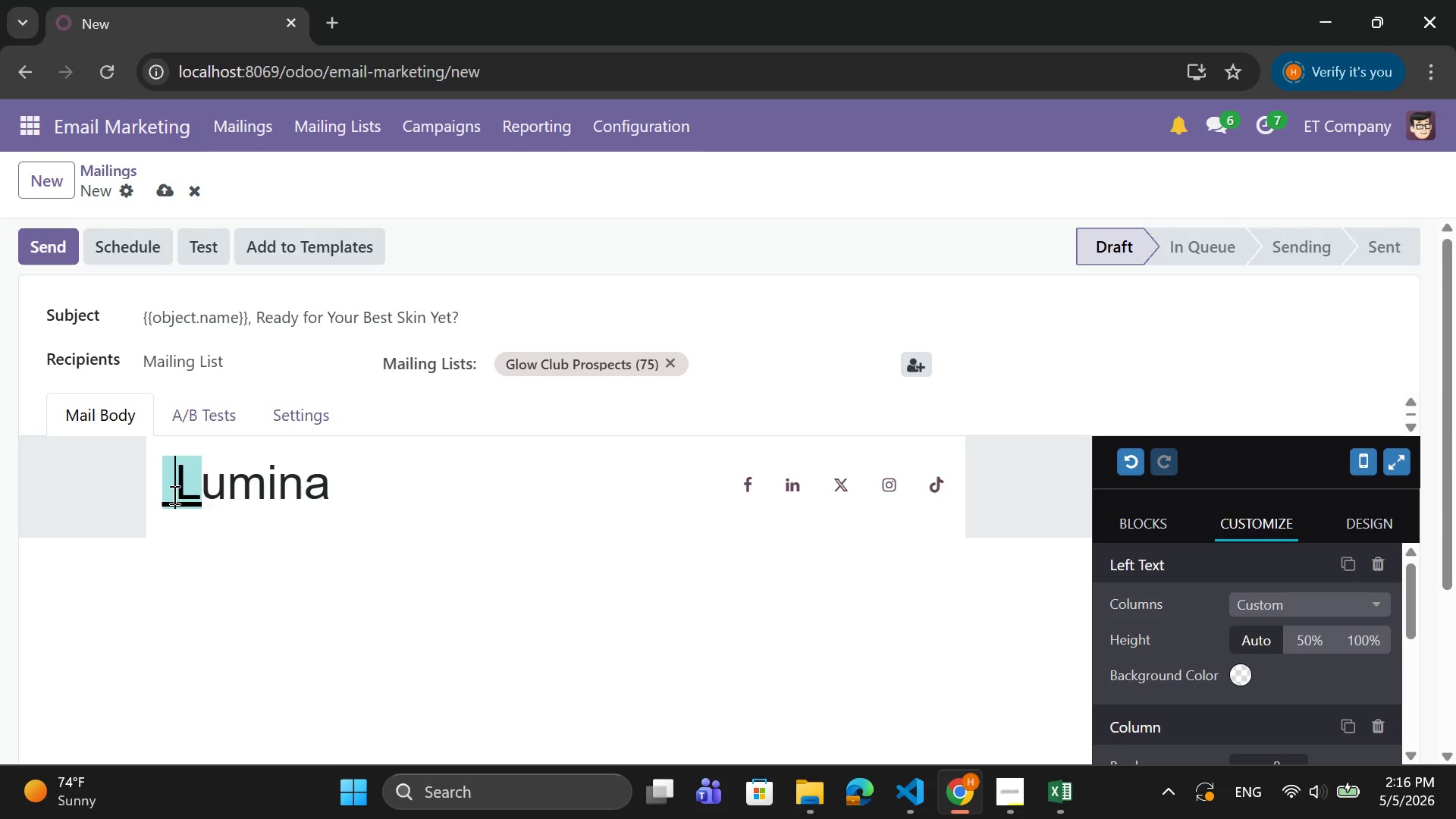 
key(ArrowRight)
 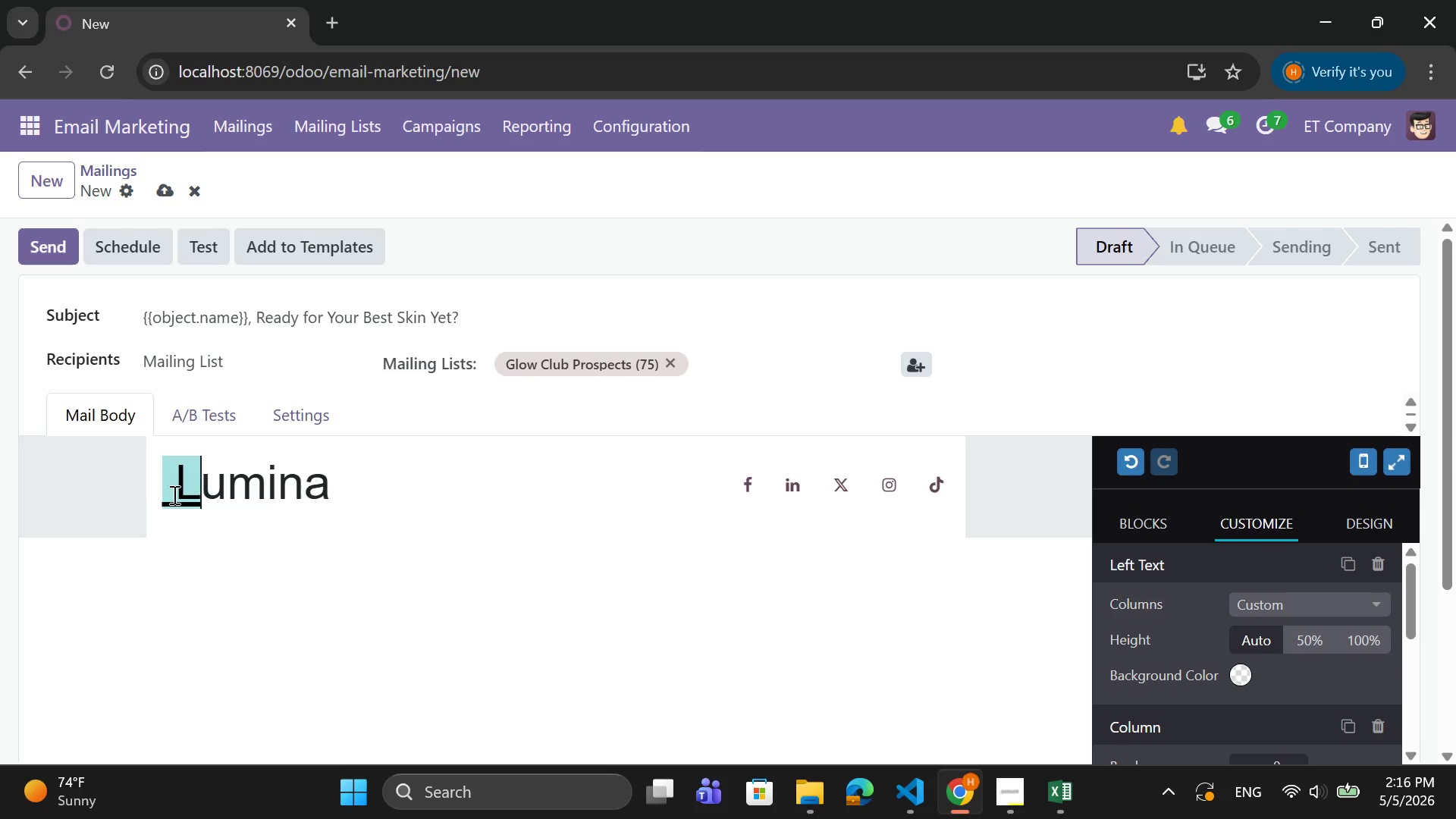 
key(ArrowRight)
 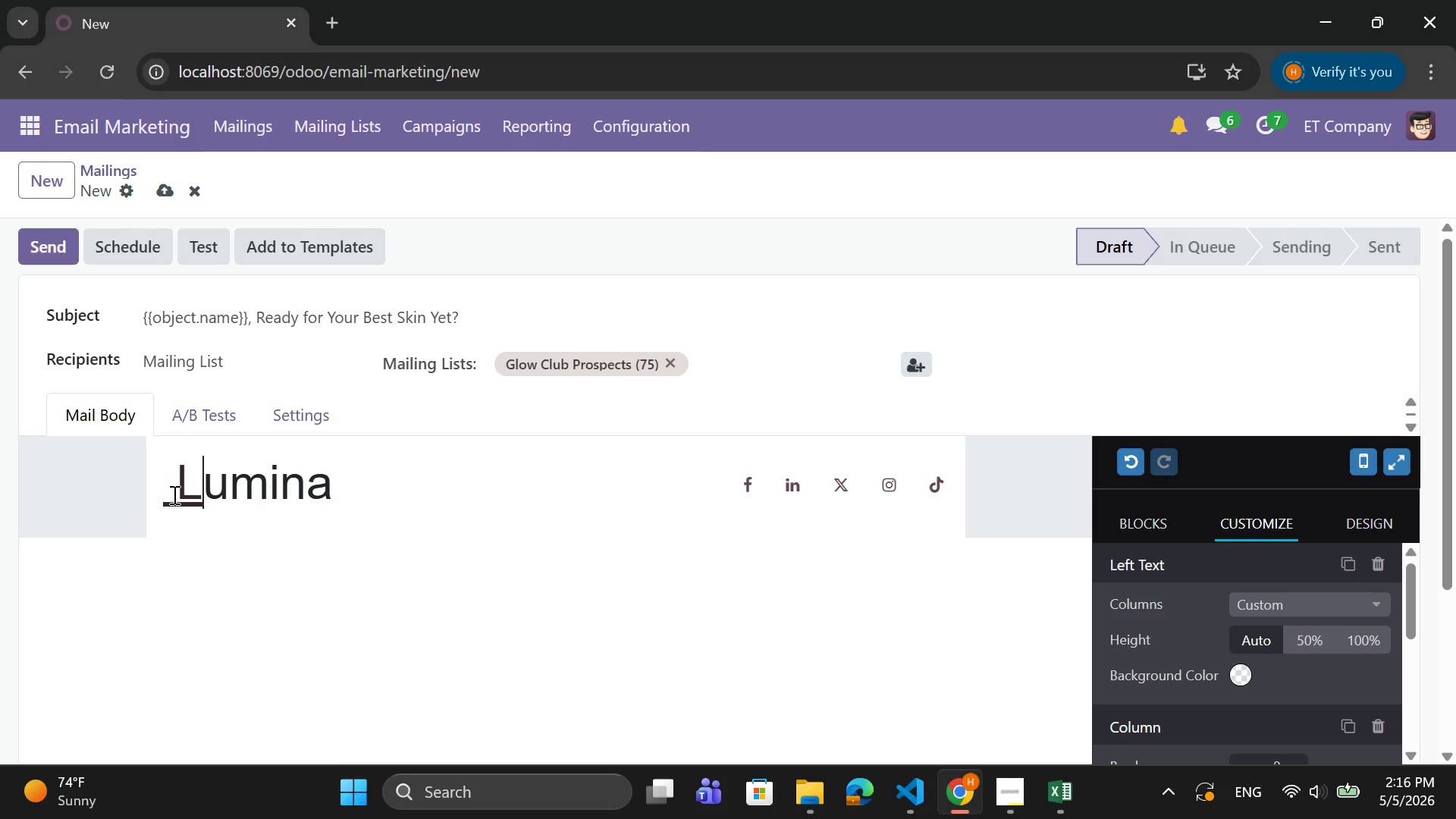 
key(ArrowRight)
 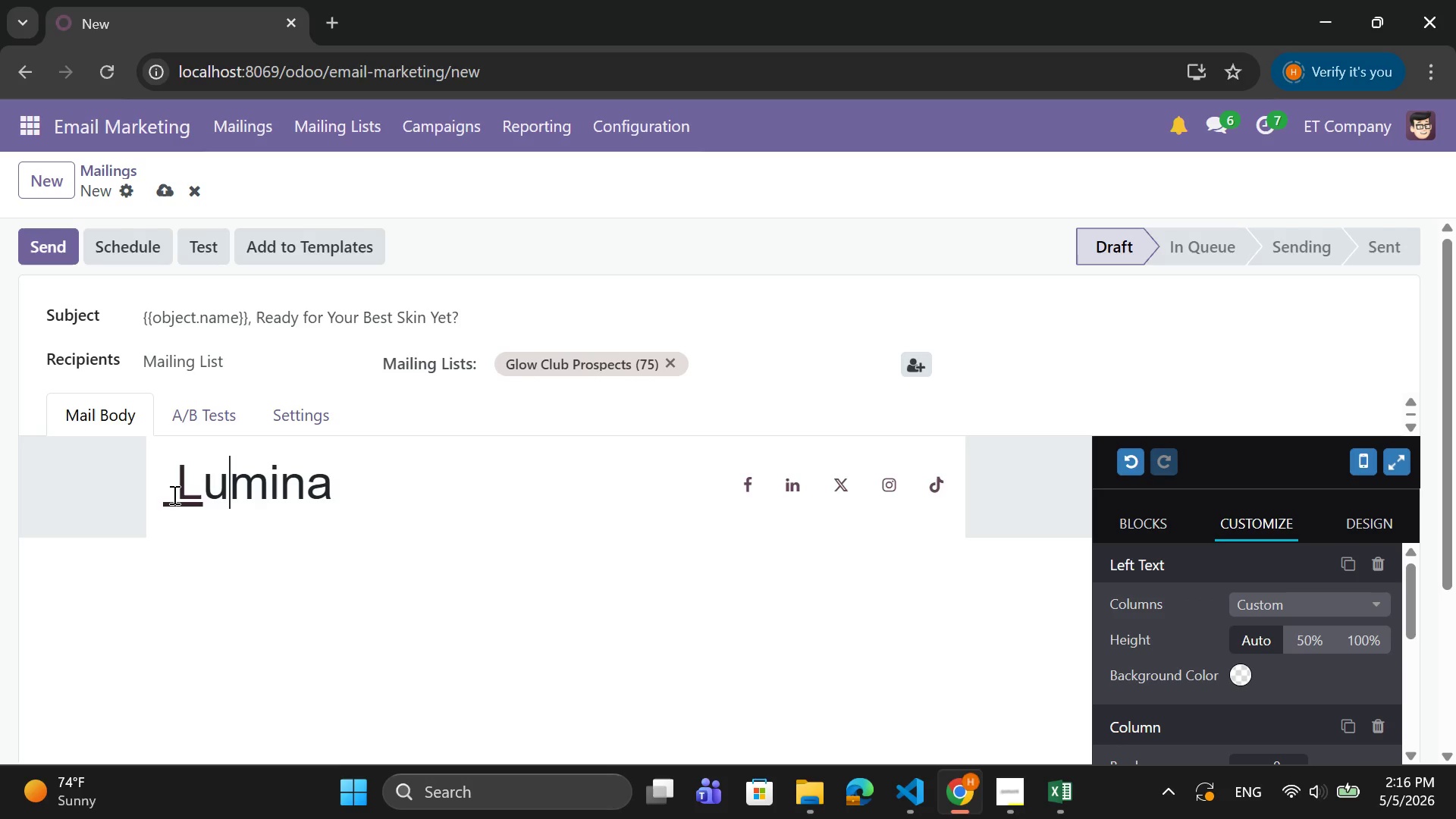 
key(ArrowRight)
 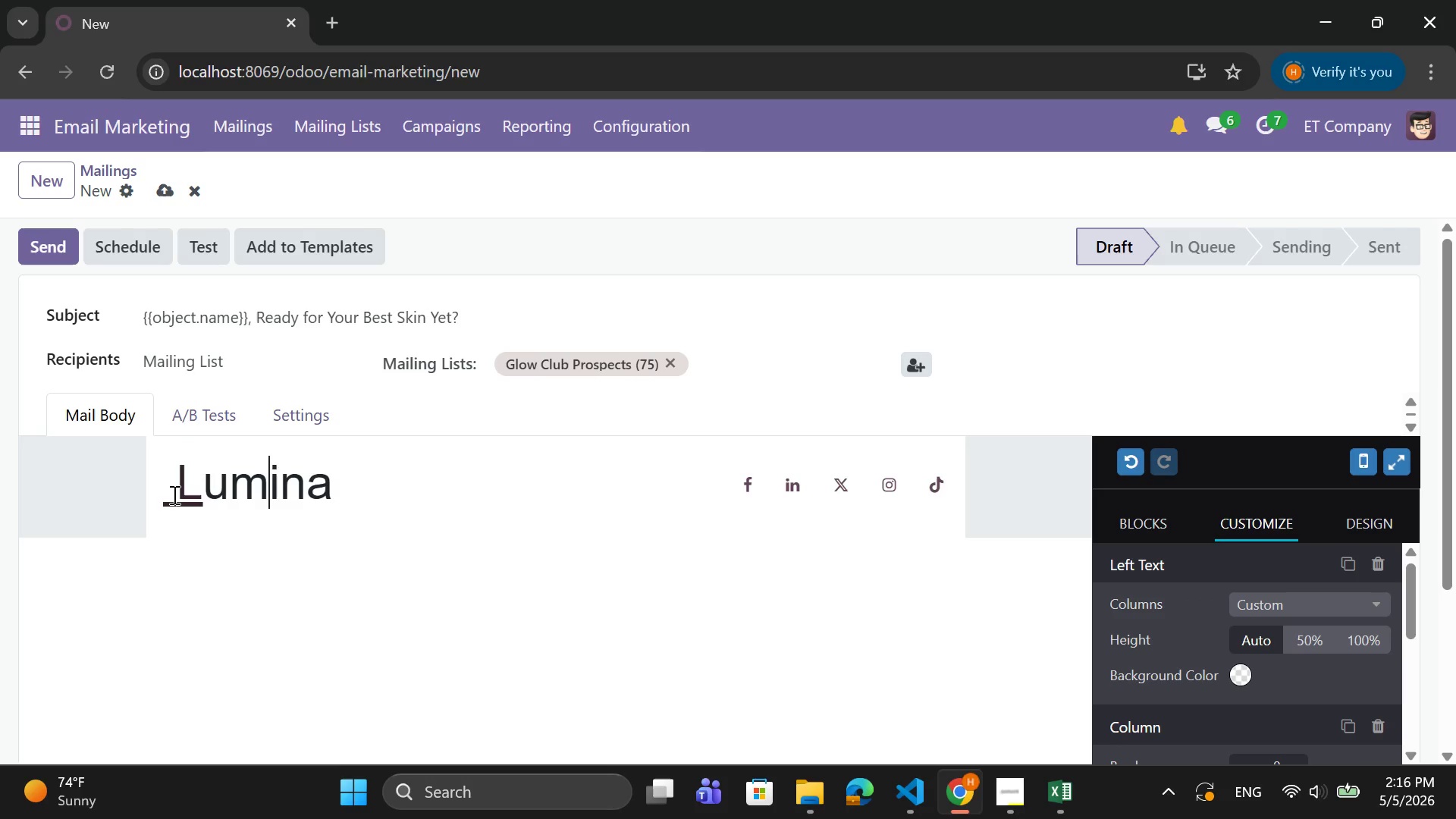 
key(ArrowRight)
 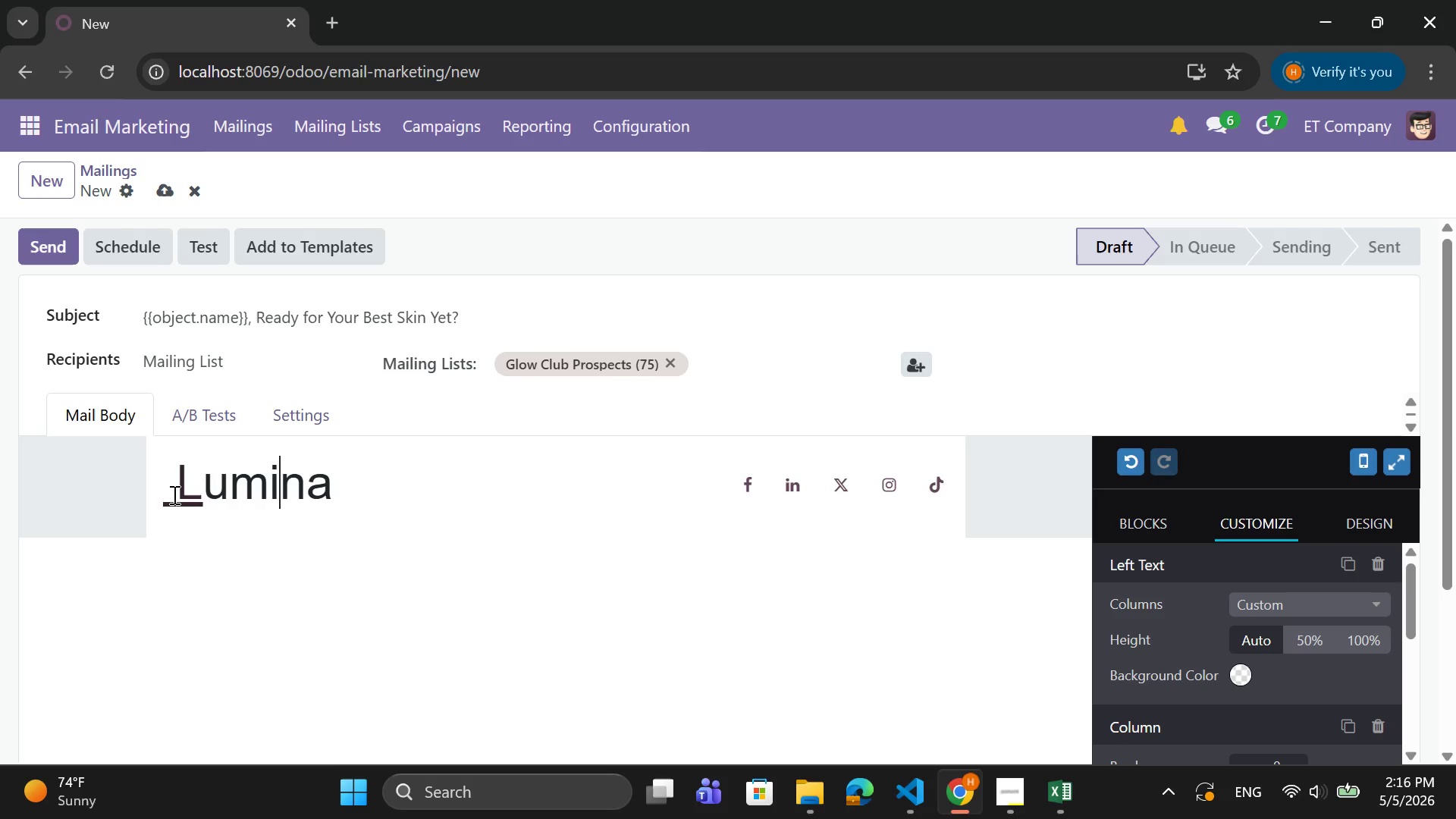 
key(ArrowRight)
 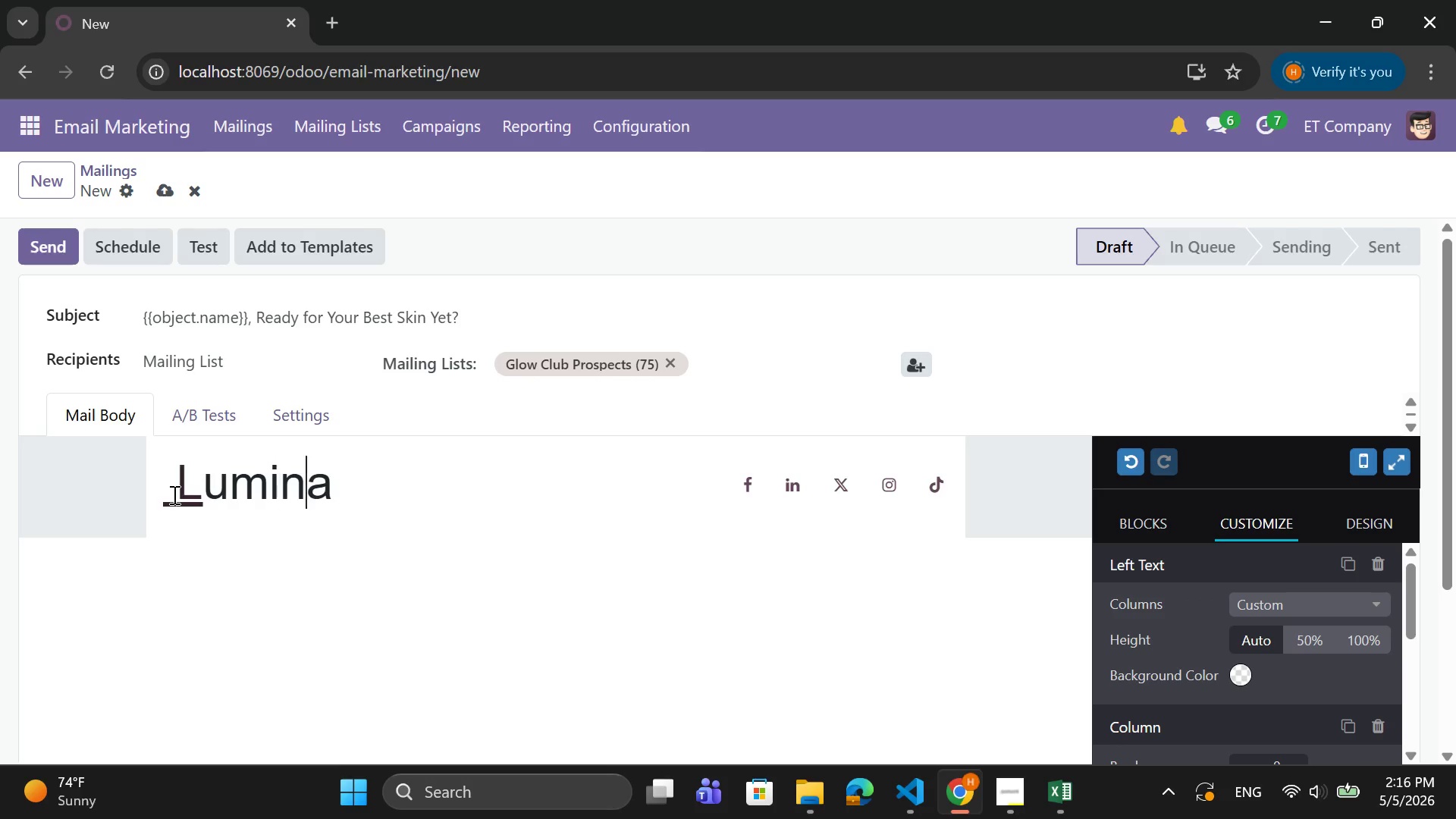 
key(ArrowRight)
 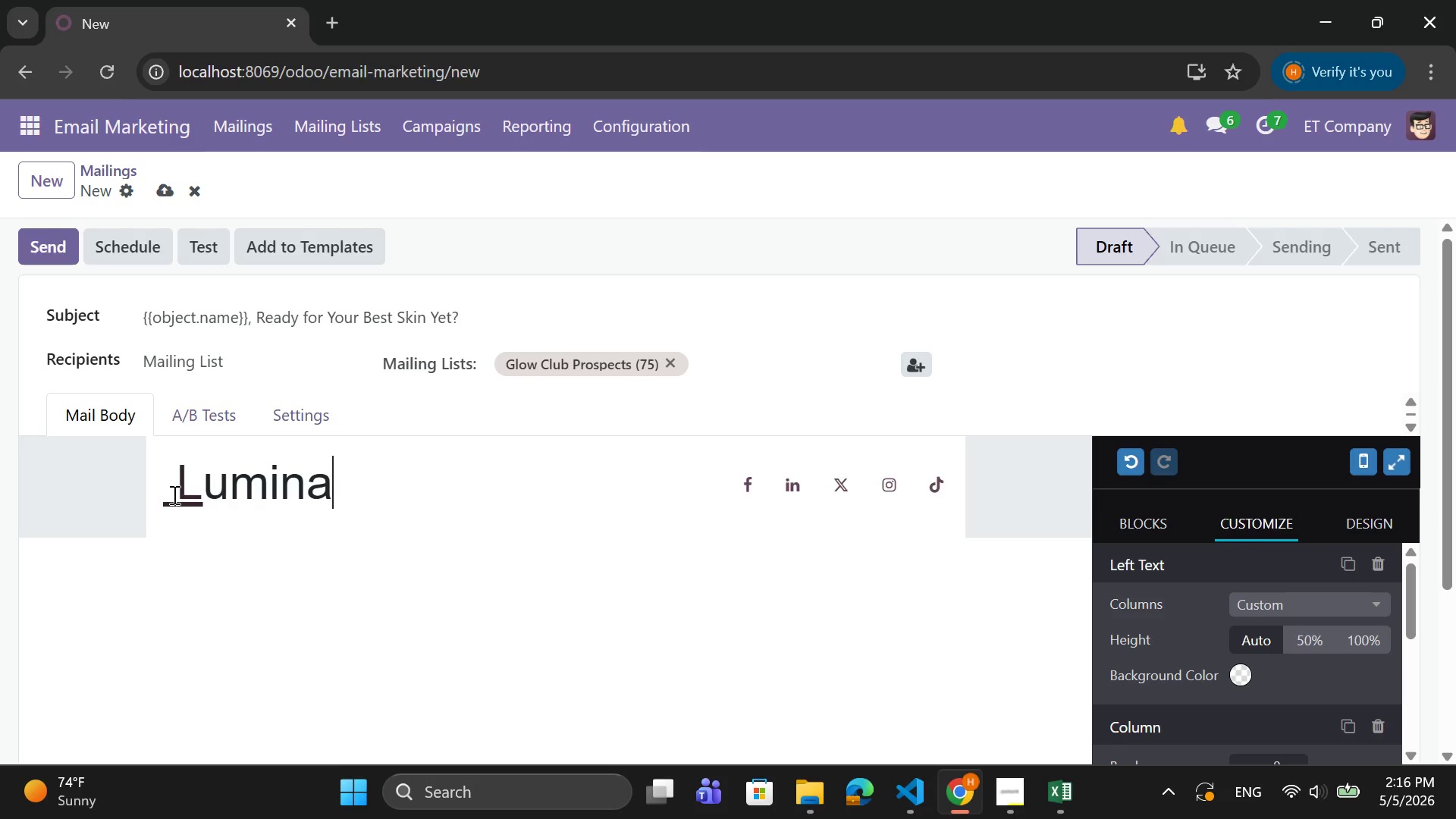 
key(ArrowRight)
 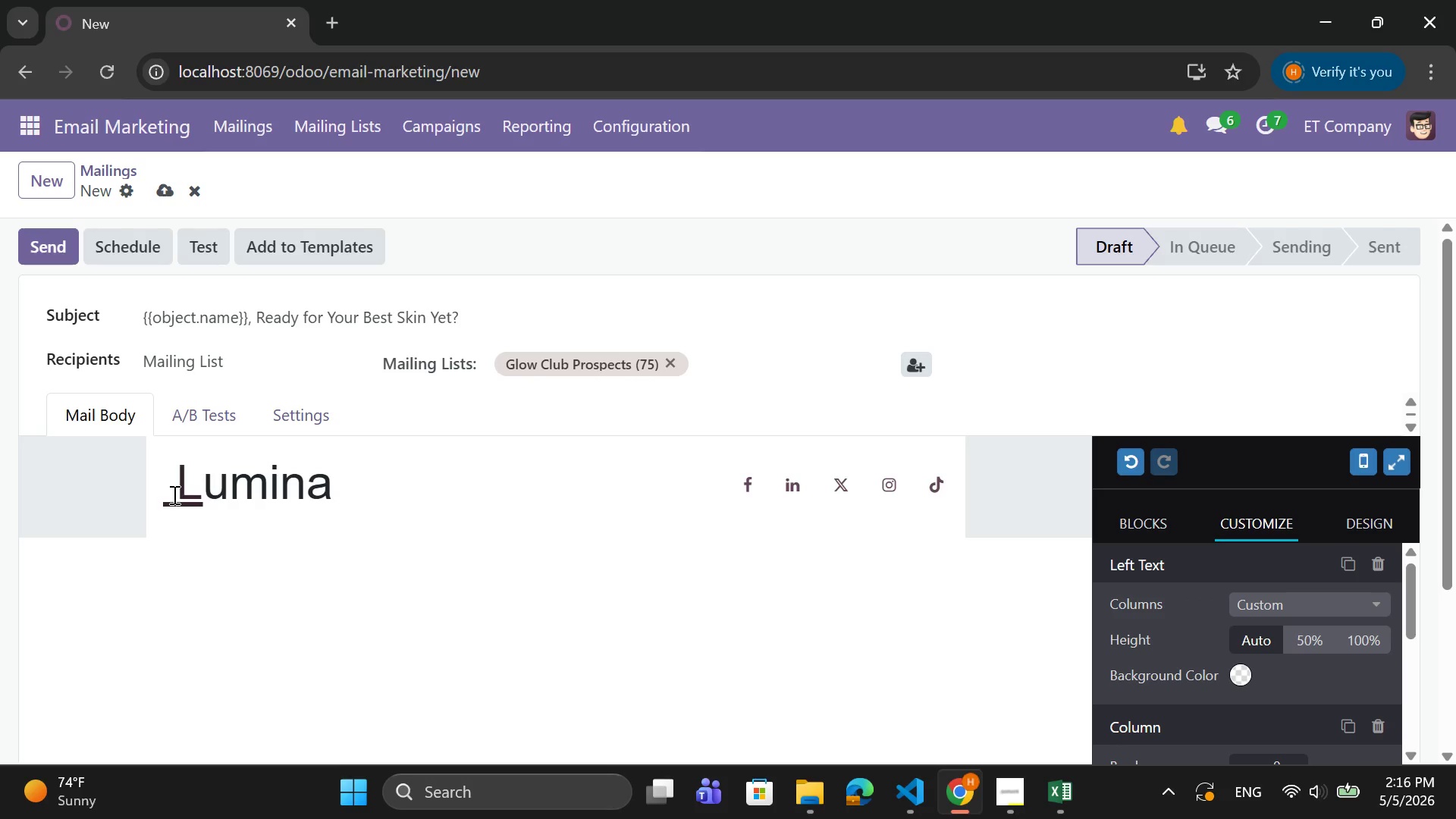 
key(ArrowLeft)
 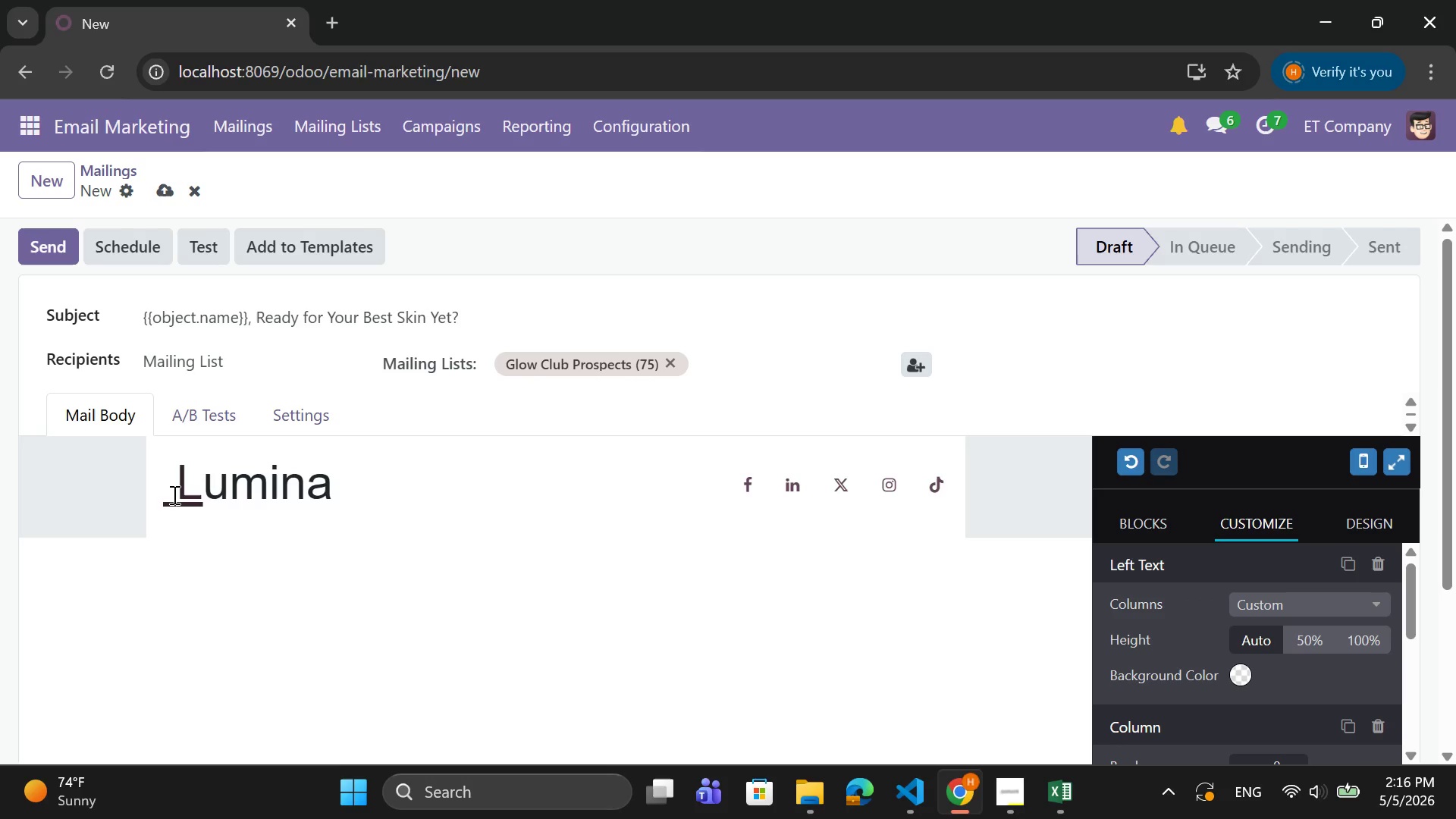 
type( Glow Club)
 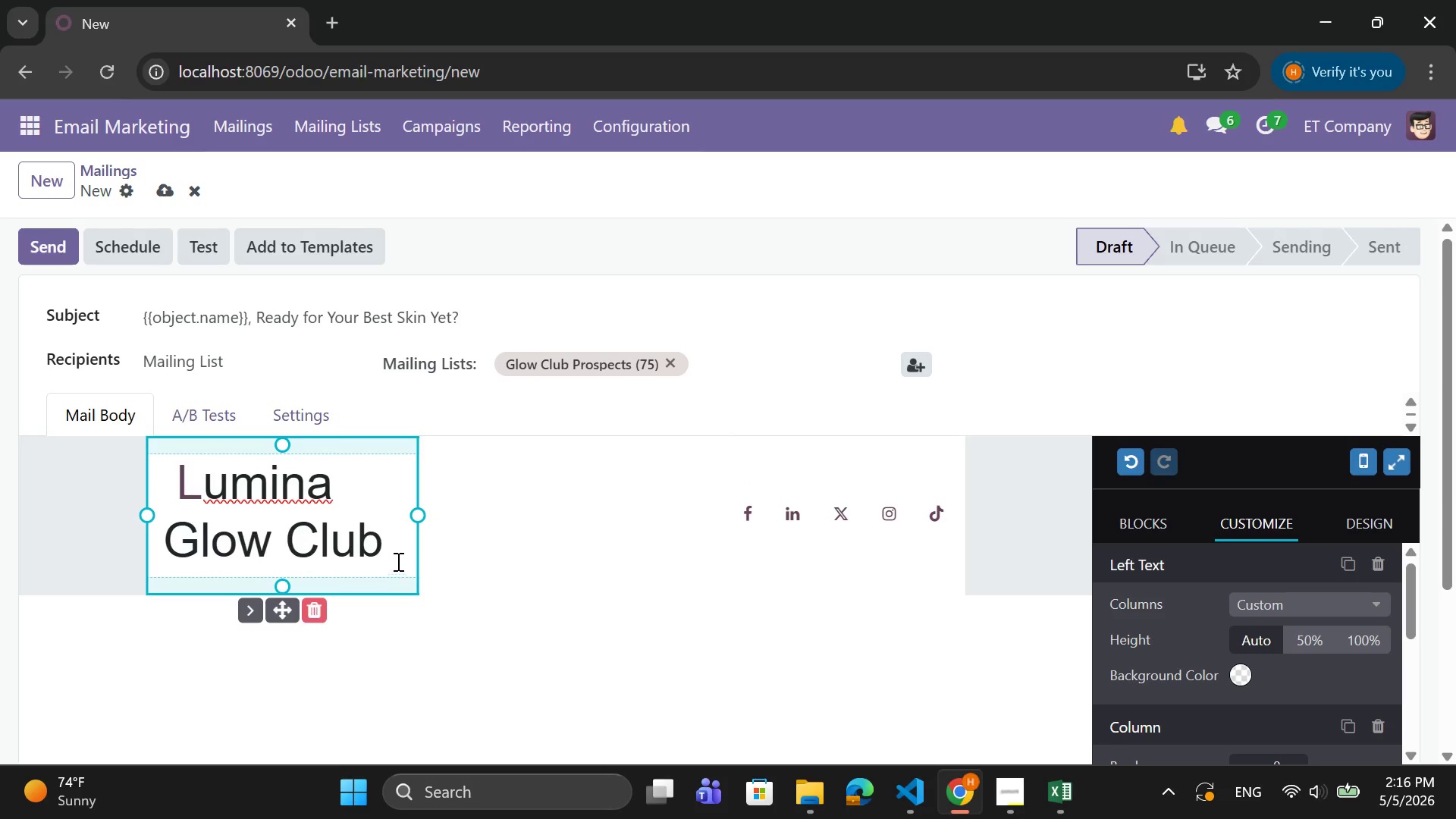 
left_click_drag(start_coordinate=[397, 555], to_coordinate=[178, 497])
 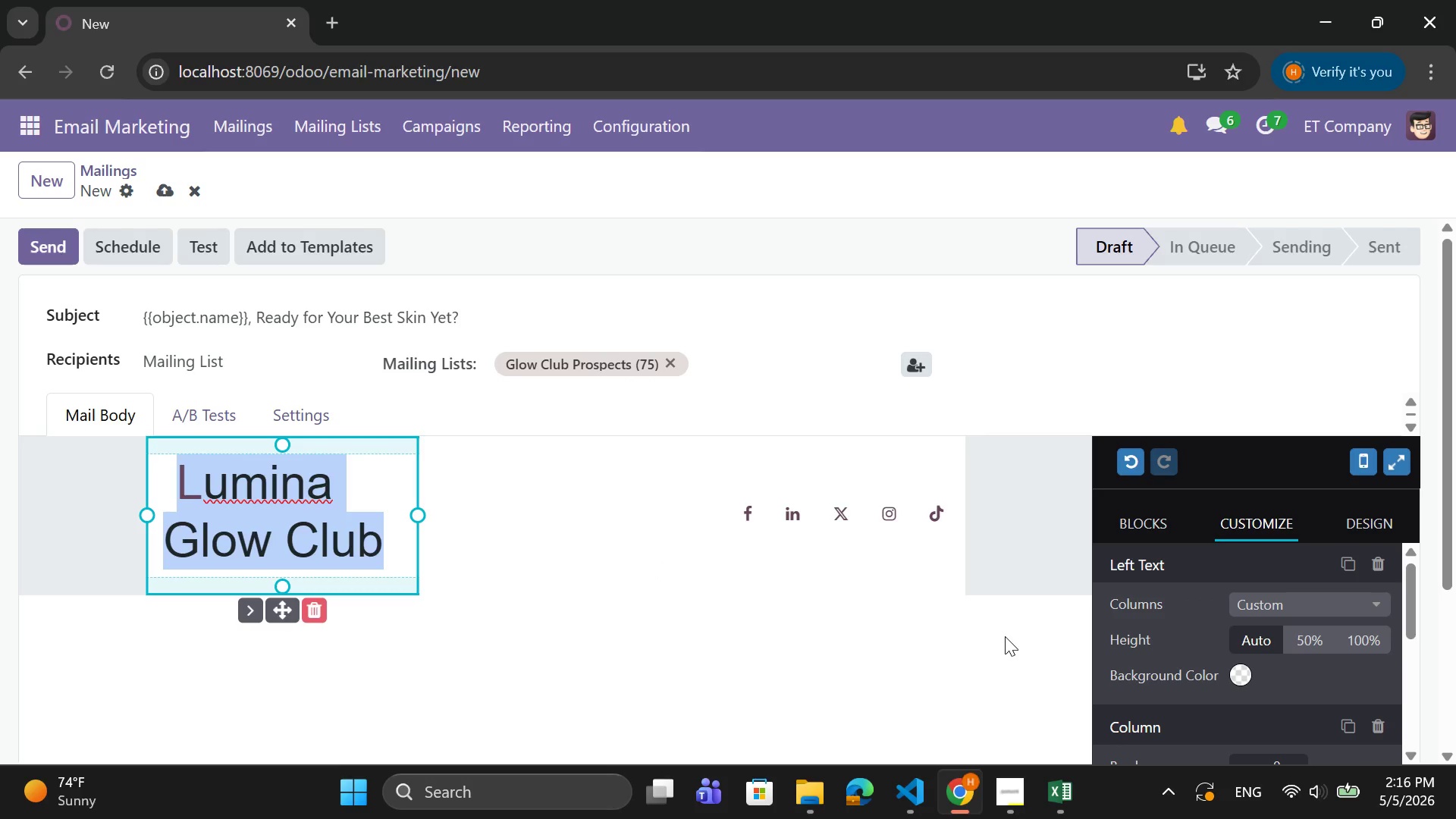 
scroll: coordinate [1283, 657], scroll_direction: down, amount: 10.0
 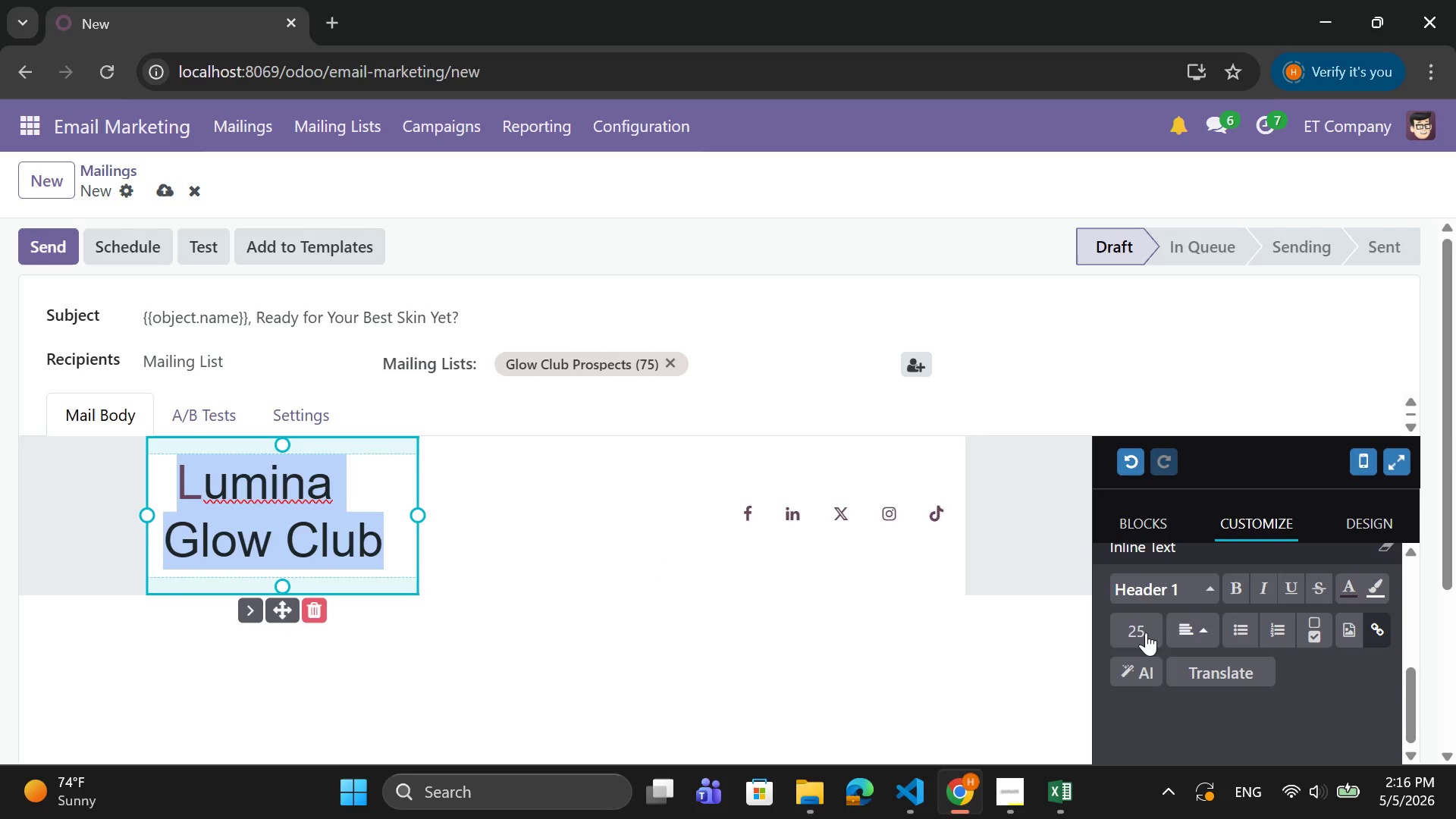 
left_click([1131, 632])
 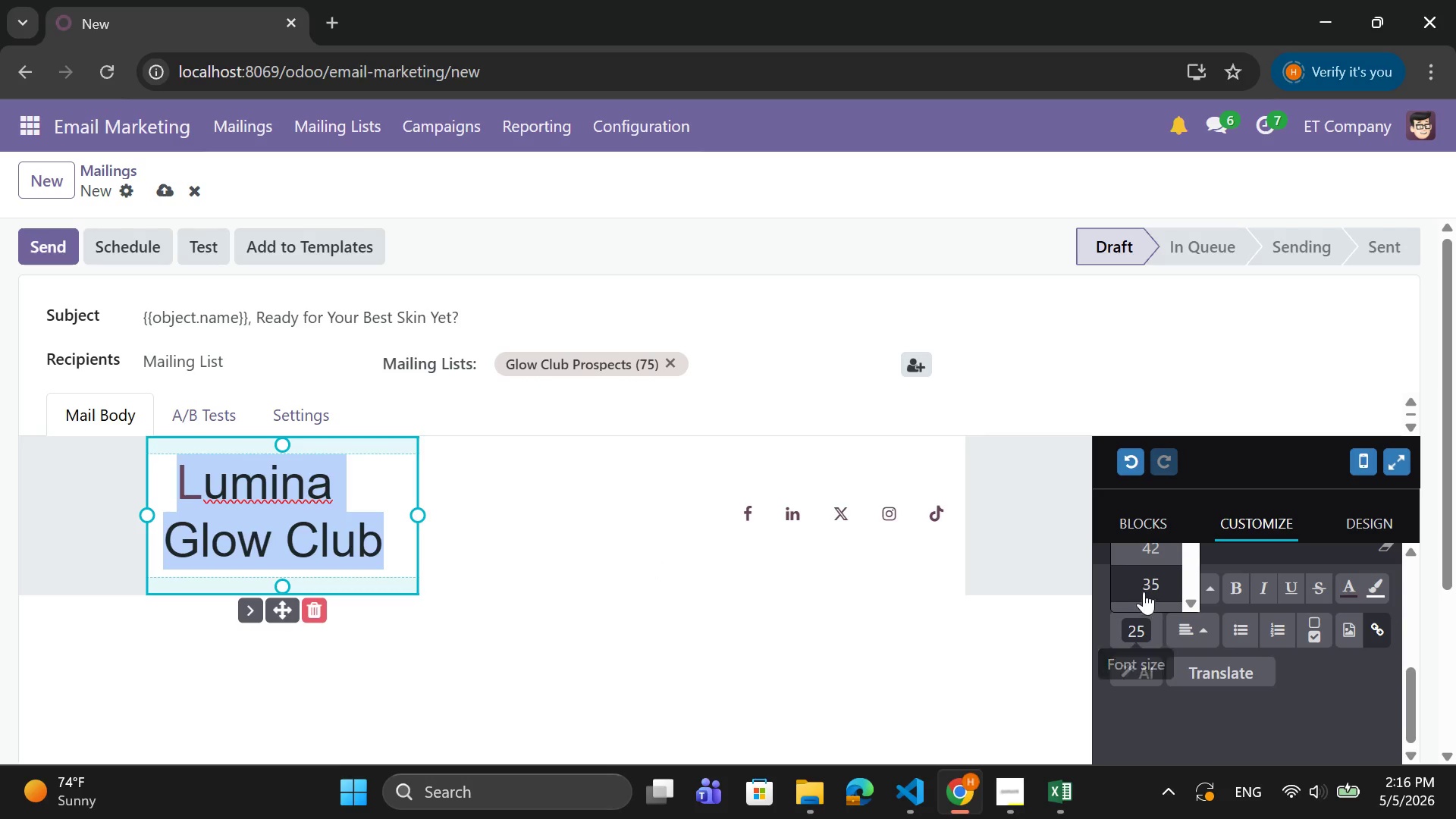 
scroll: coordinate [1147, 593], scroll_direction: up, amount: 1.0
 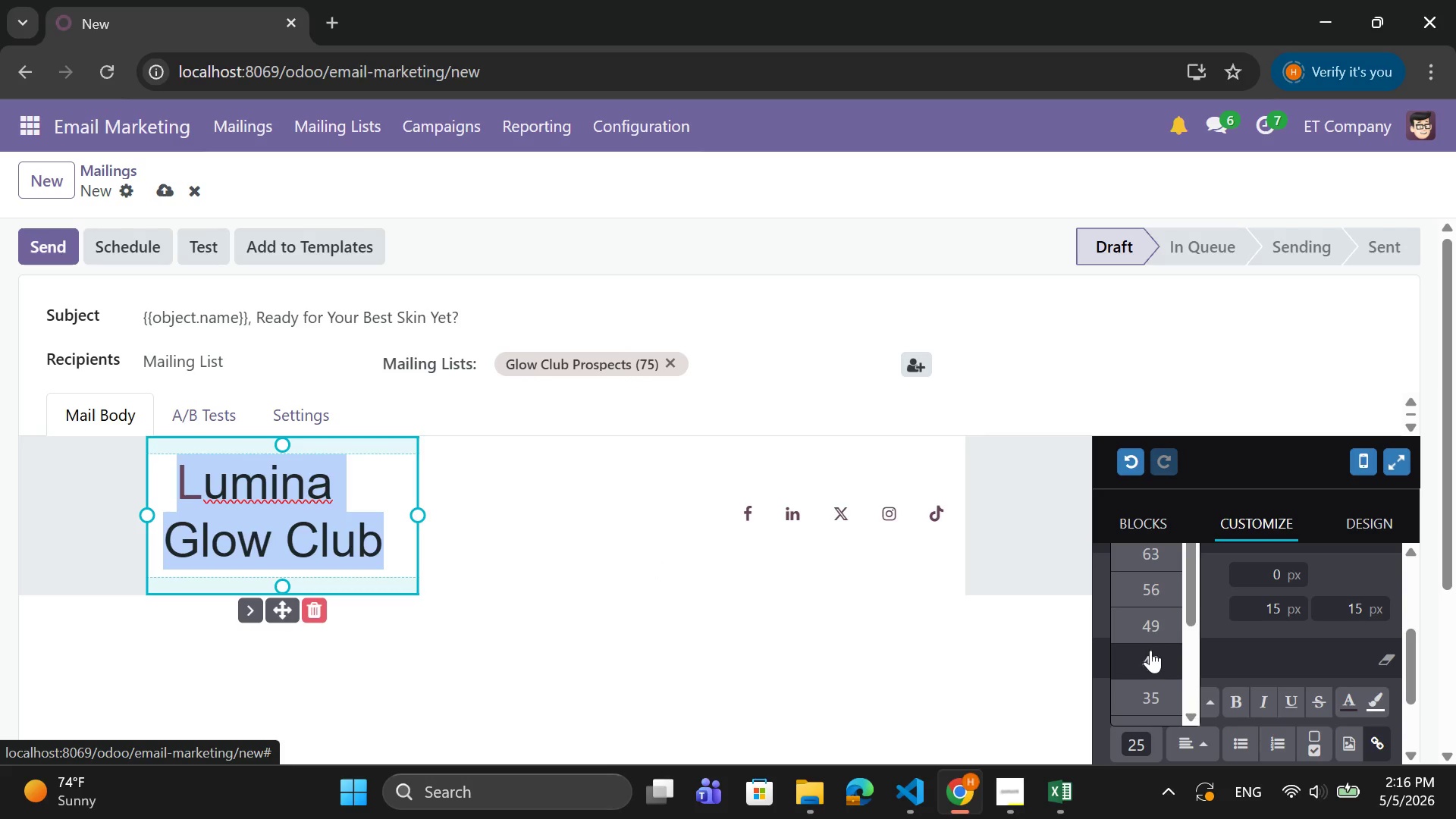 
scroll: coordinate [1150, 652], scroll_direction: down, amount: 3.0
 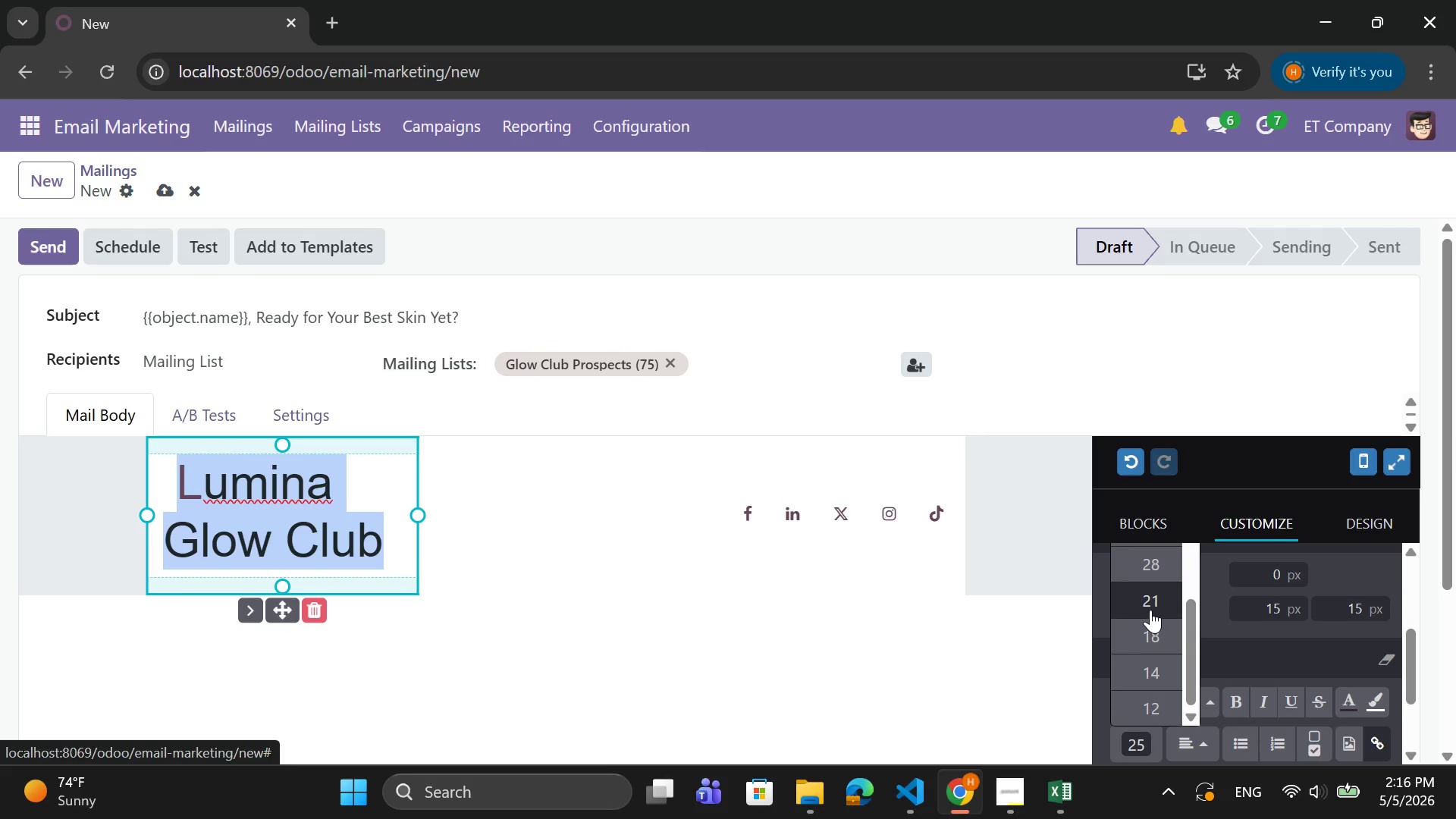 
left_click([1150, 610])
 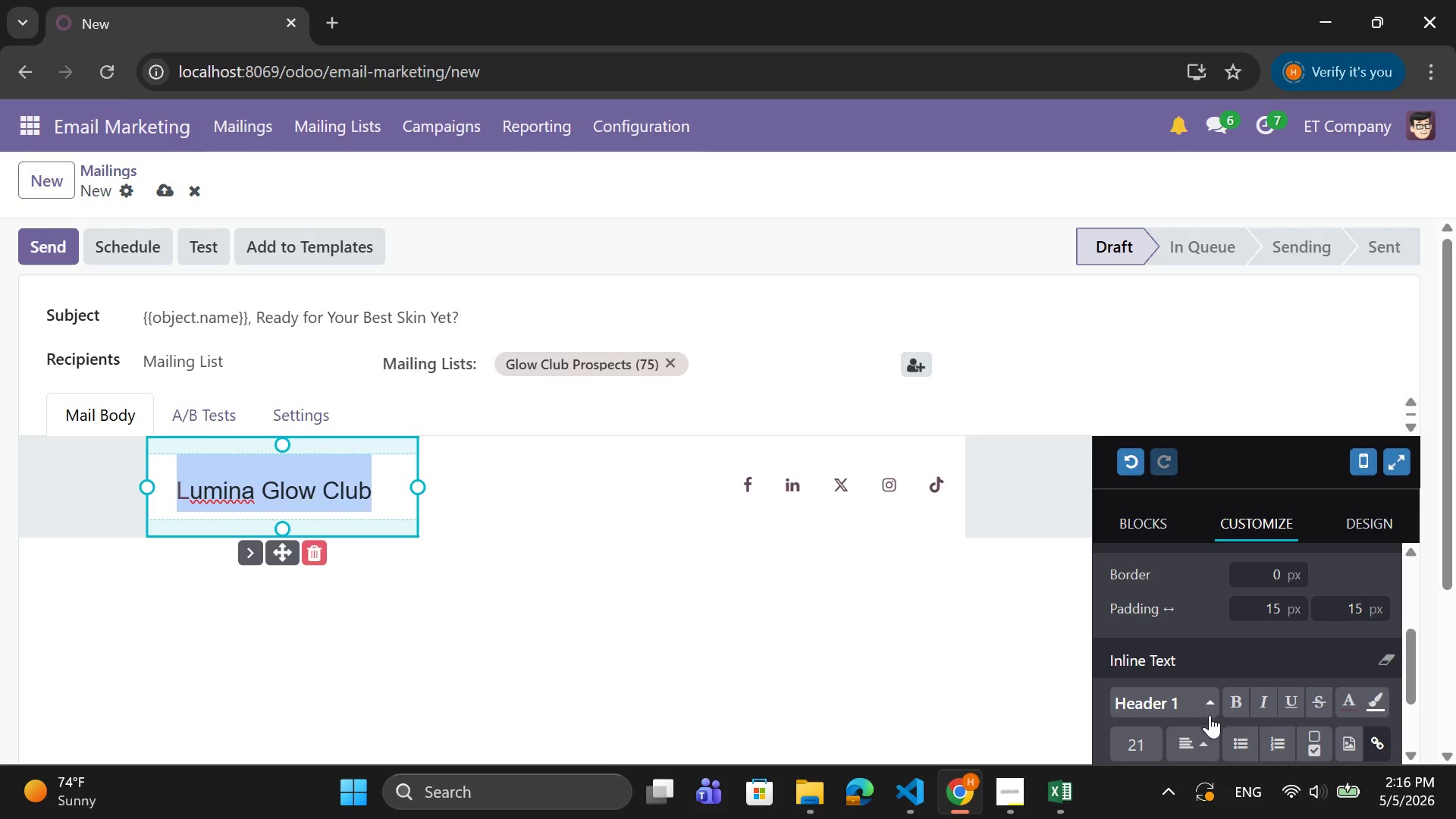 
scroll: coordinate [1257, 701], scroll_direction: down, amount: 3.0
 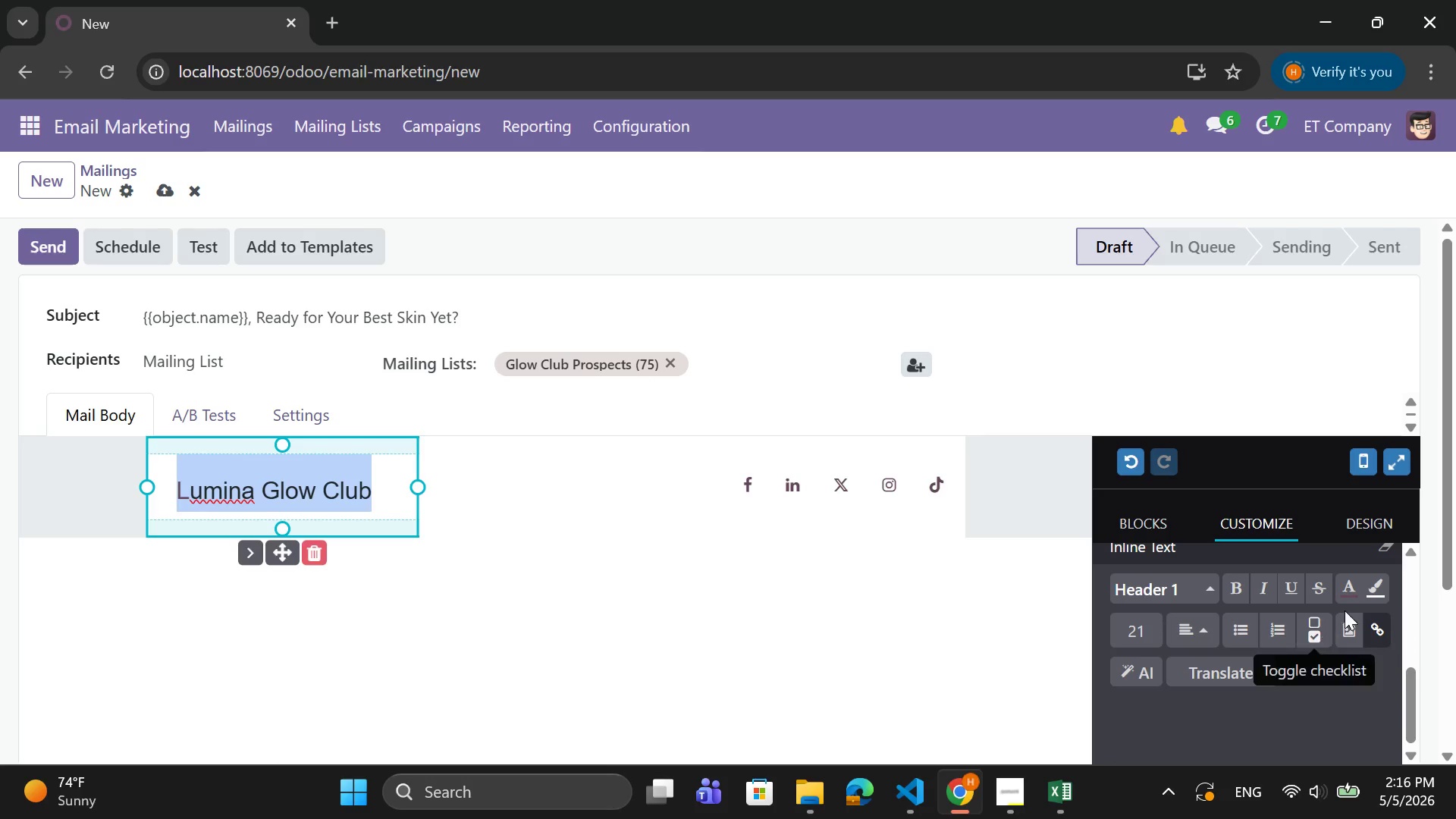 
left_click([1351, 591])
 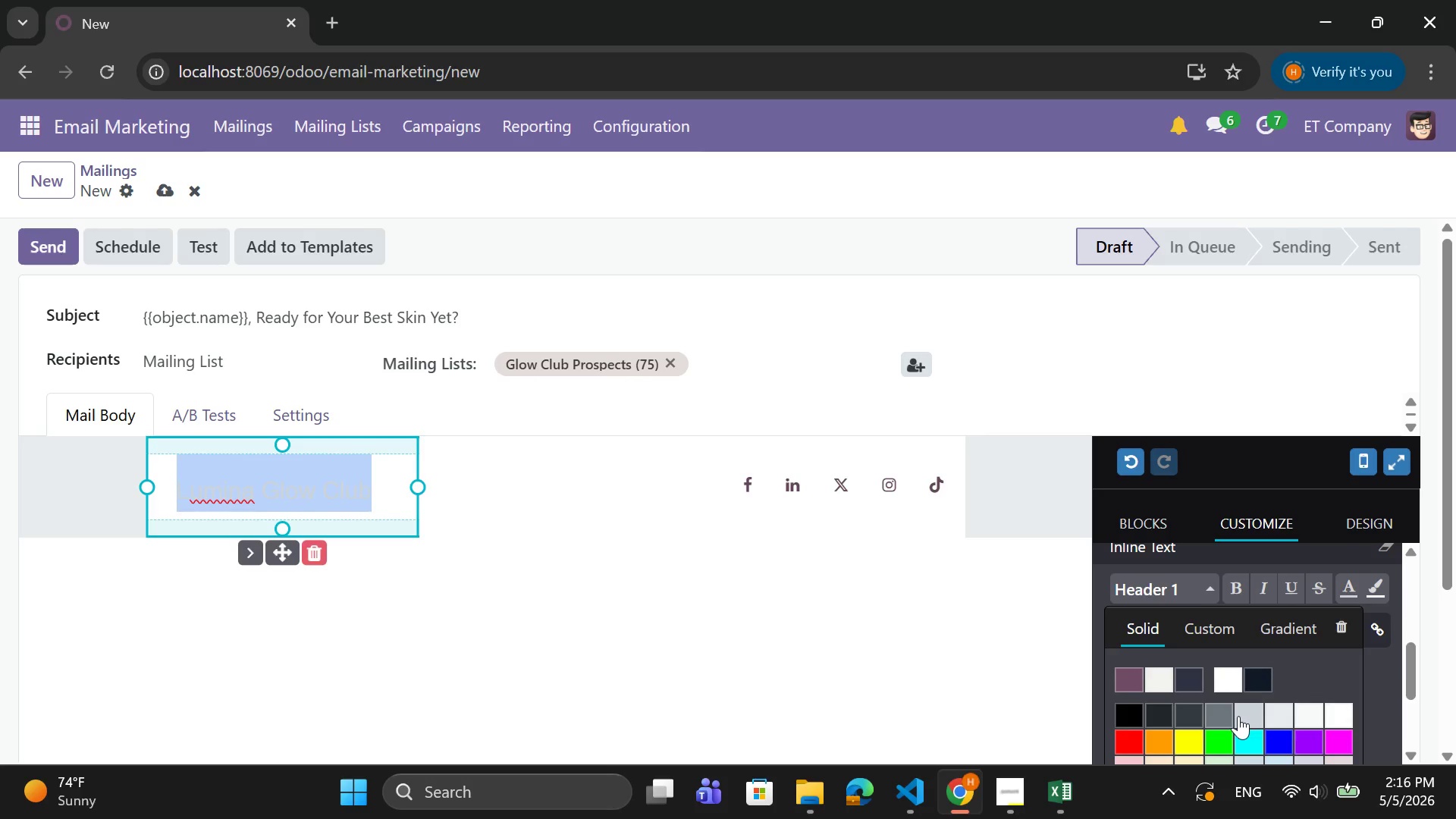 
scroll: coordinate [1238, 716], scroll_direction: down, amount: 3.0
 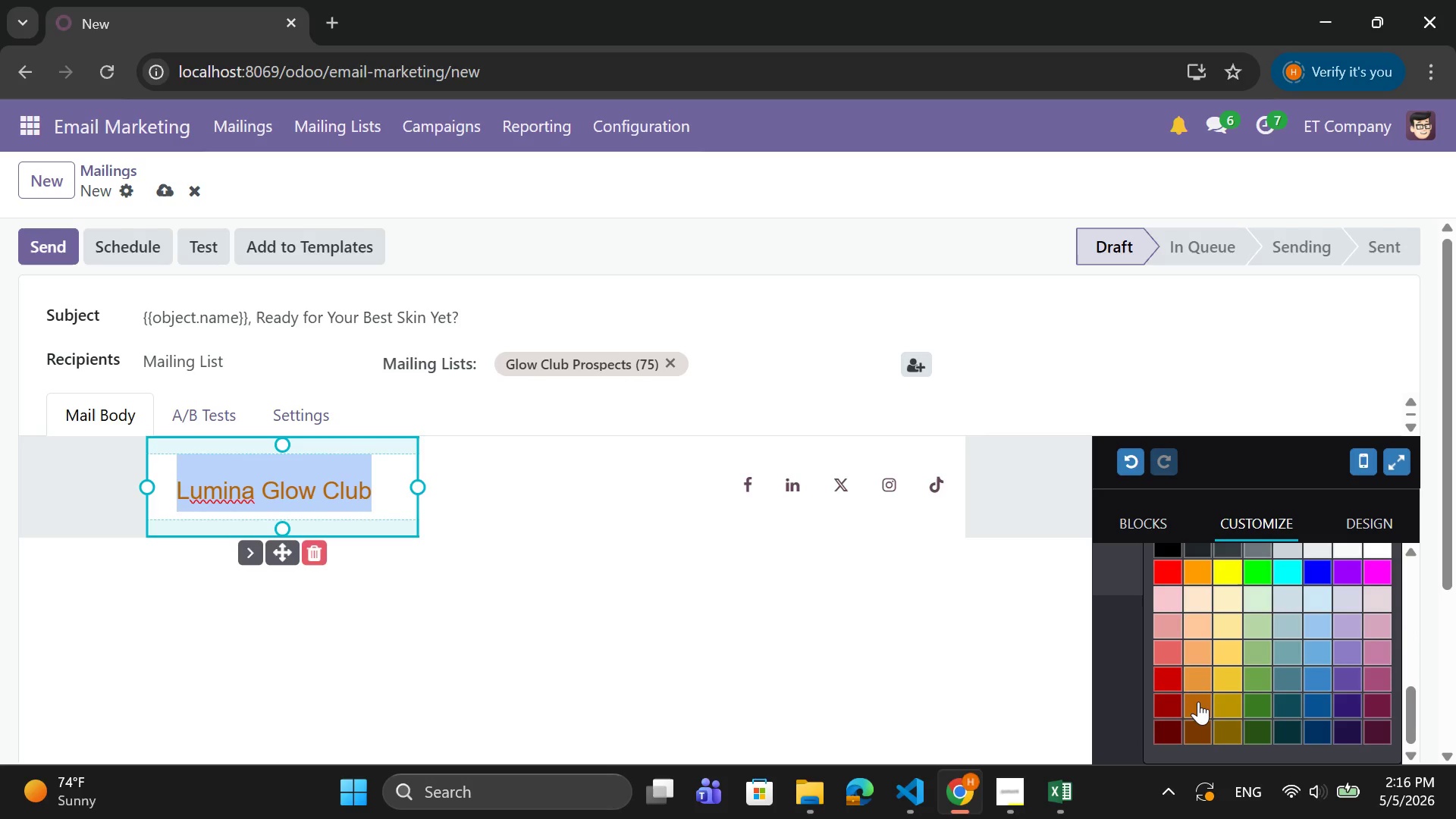 
left_click([1198, 701])
 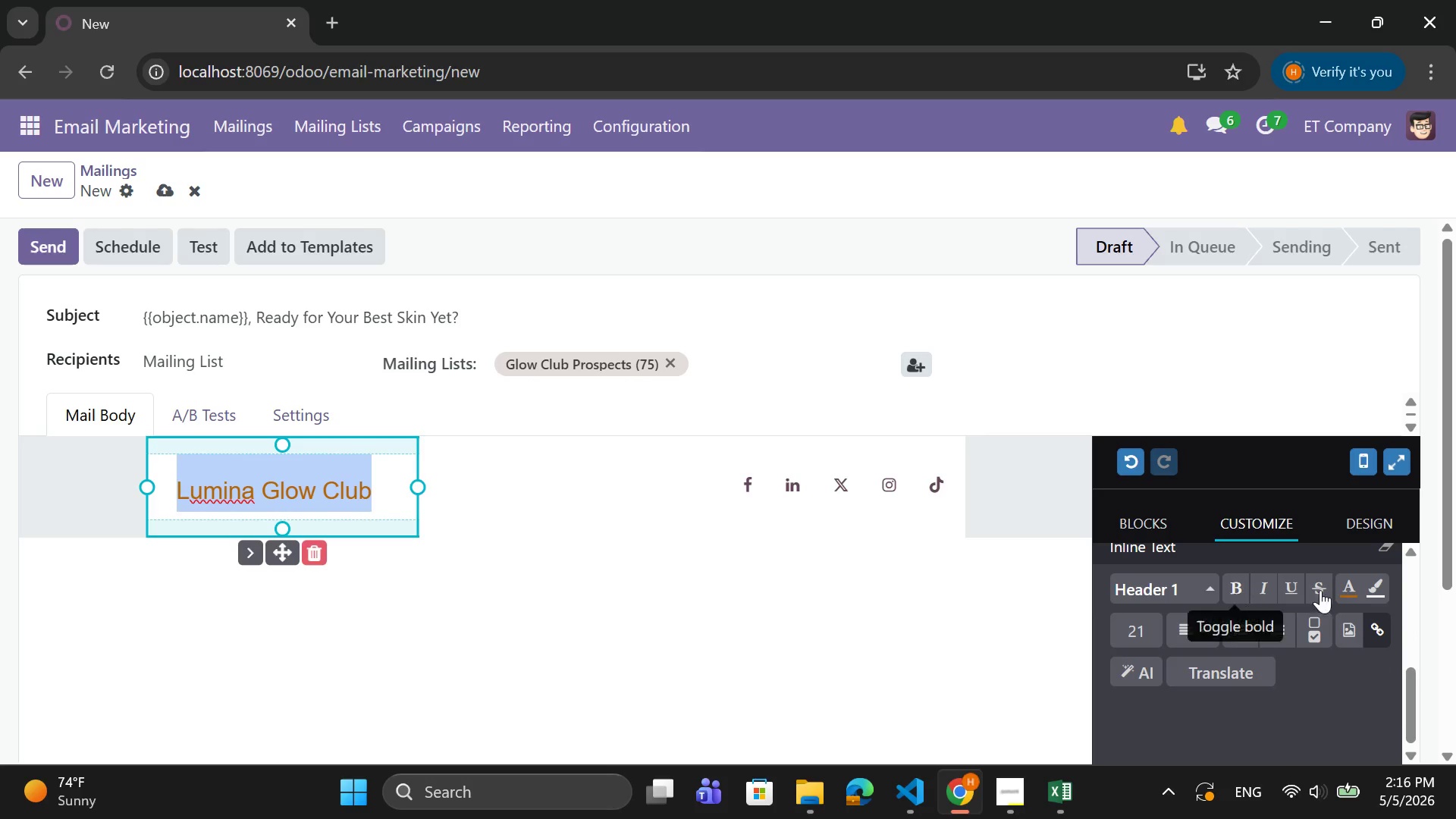 
left_click([1351, 584])
 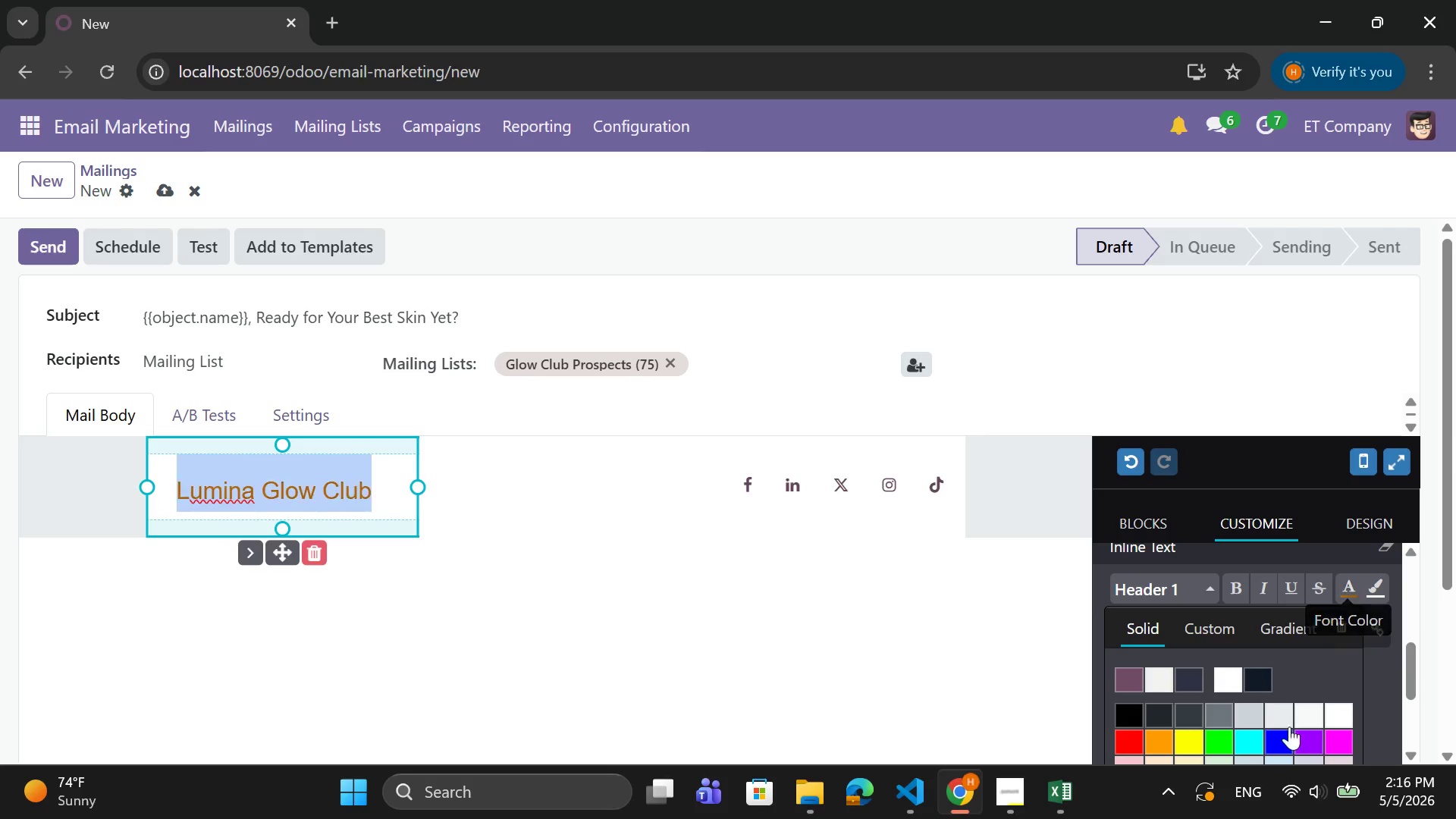 
scroll: coordinate [1288, 733], scroll_direction: down, amount: 4.0
 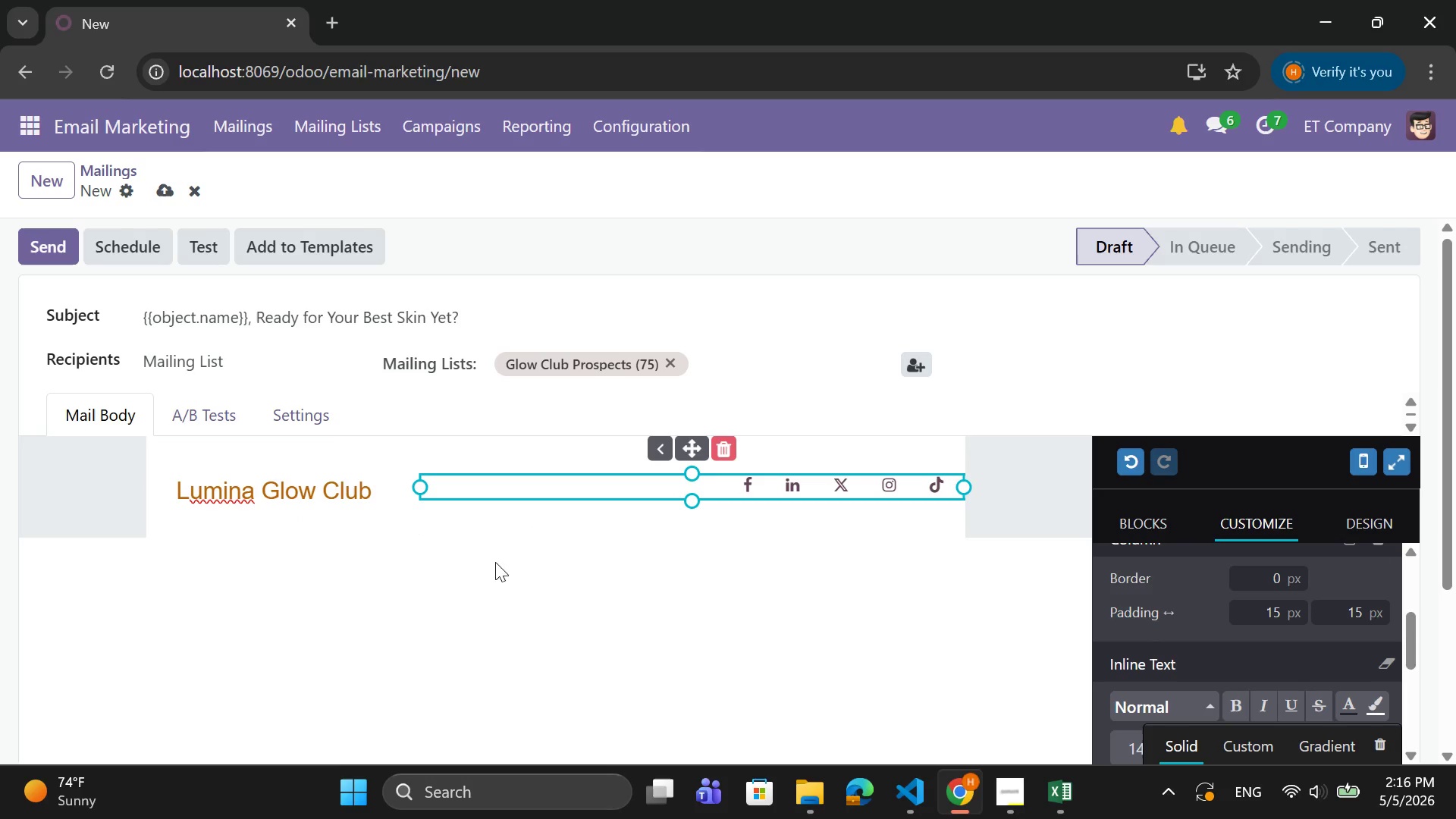 
right_click([218, 495])
 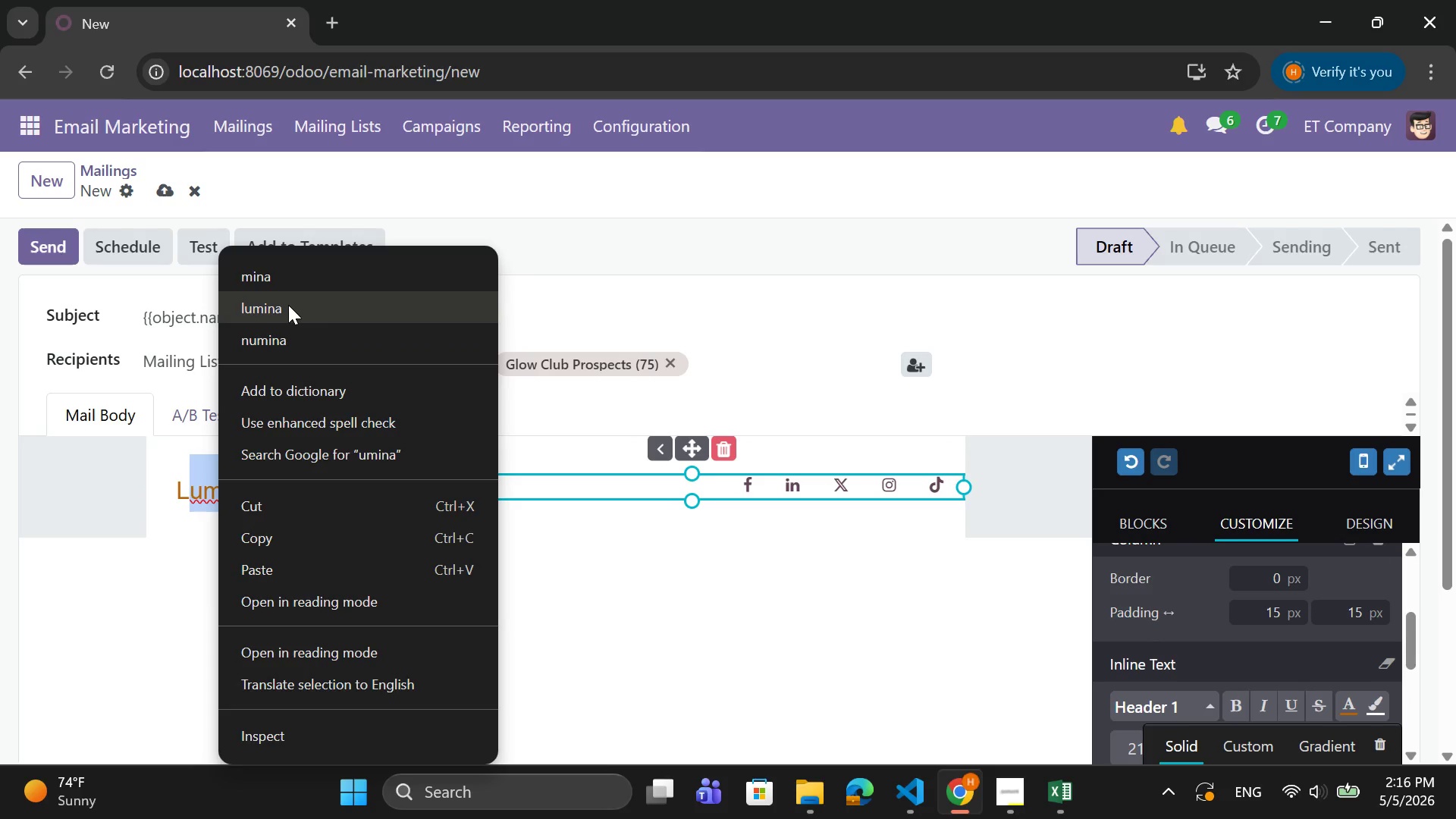 
left_click([288, 305])
 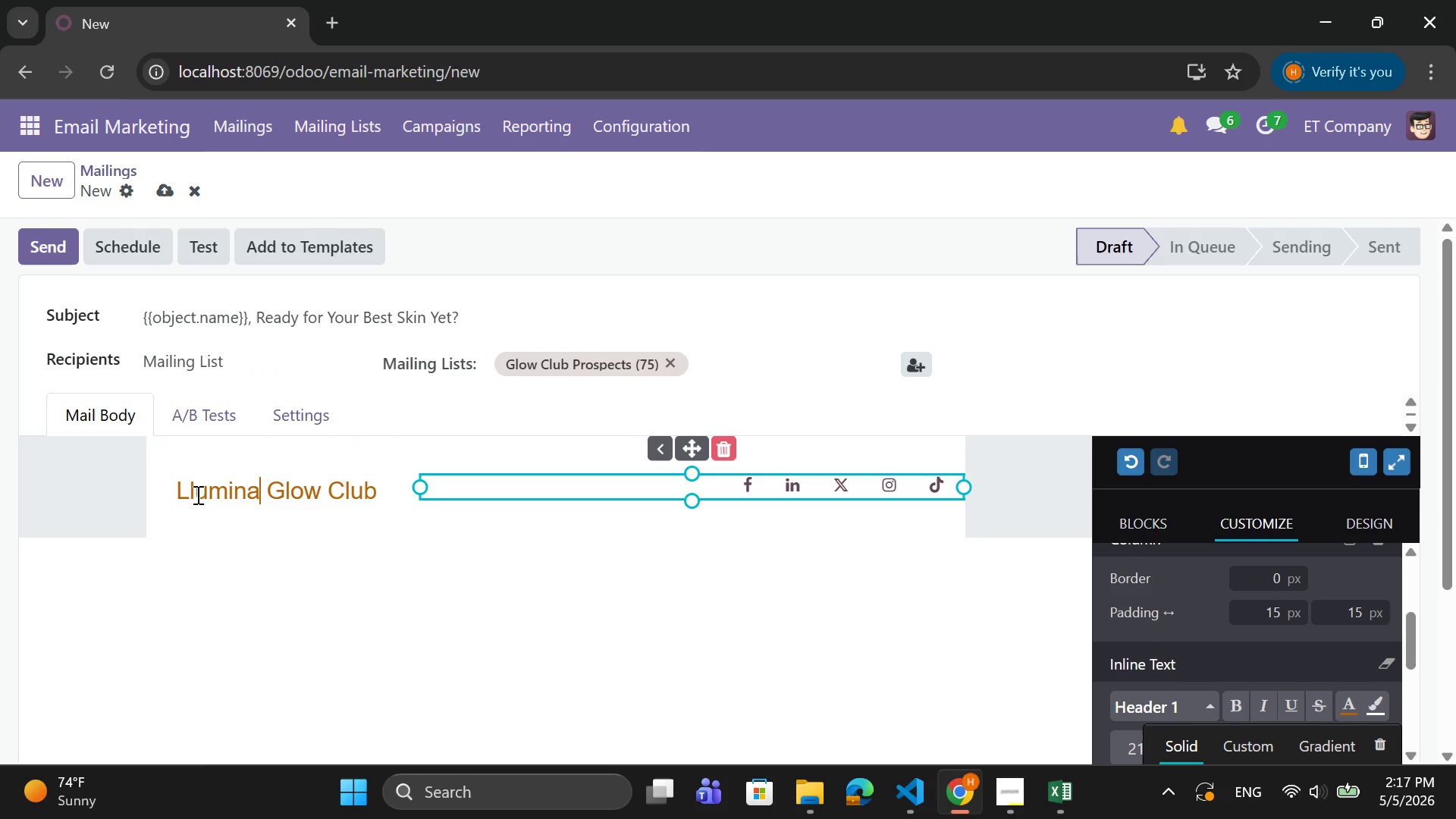 
left_click([196, 488])
 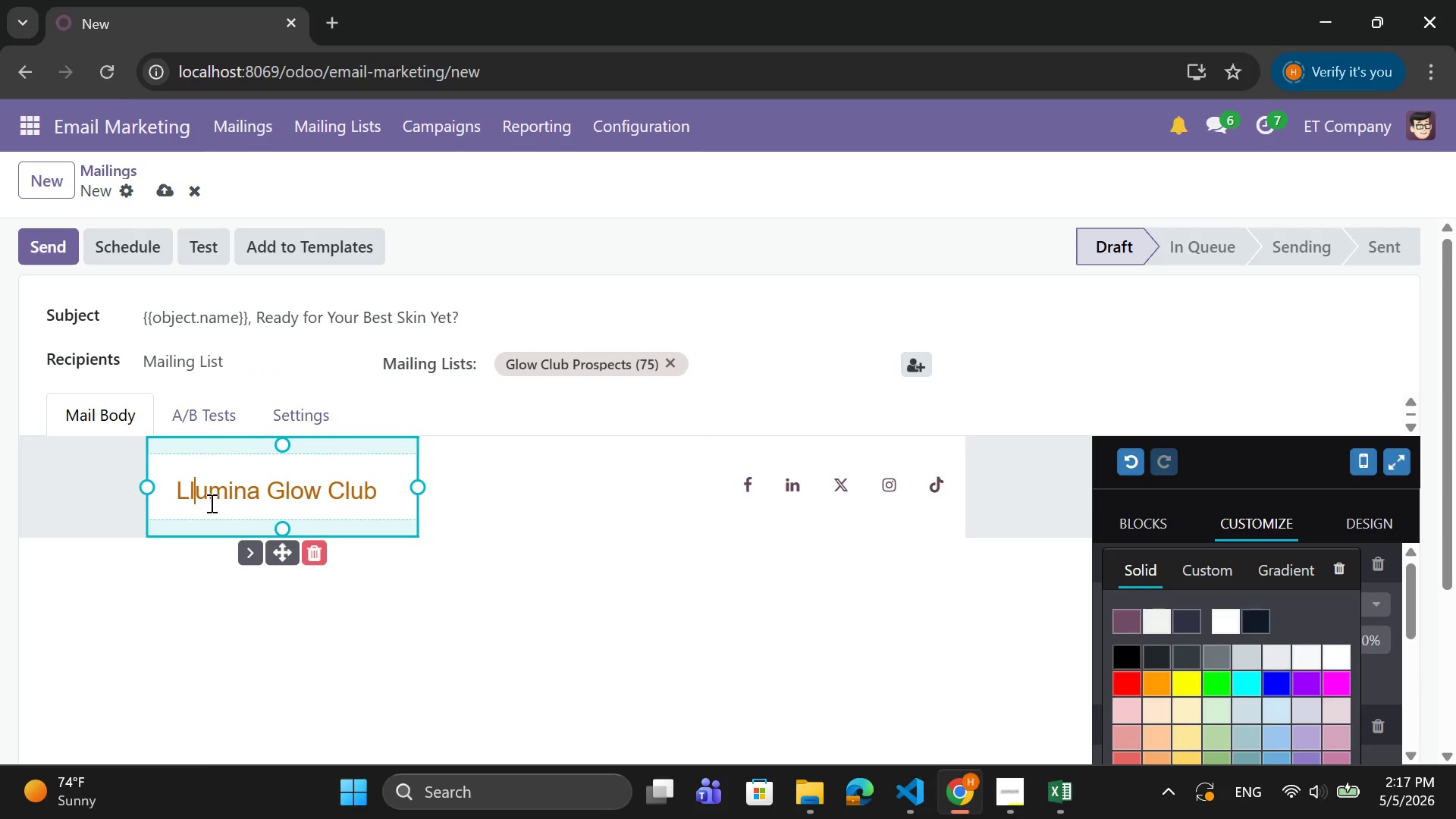 
key(Backspace)
 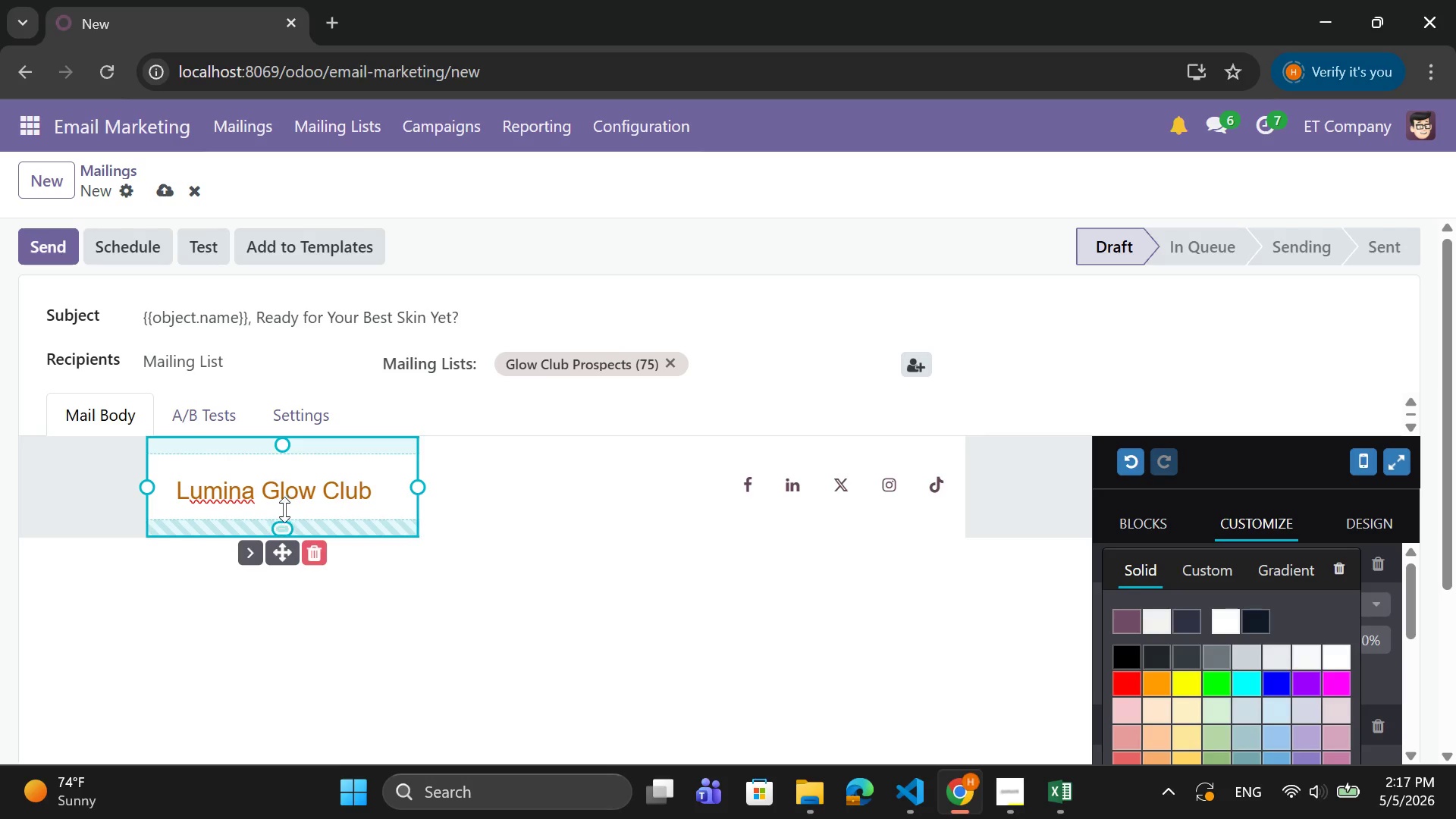 
key(Backspace)
 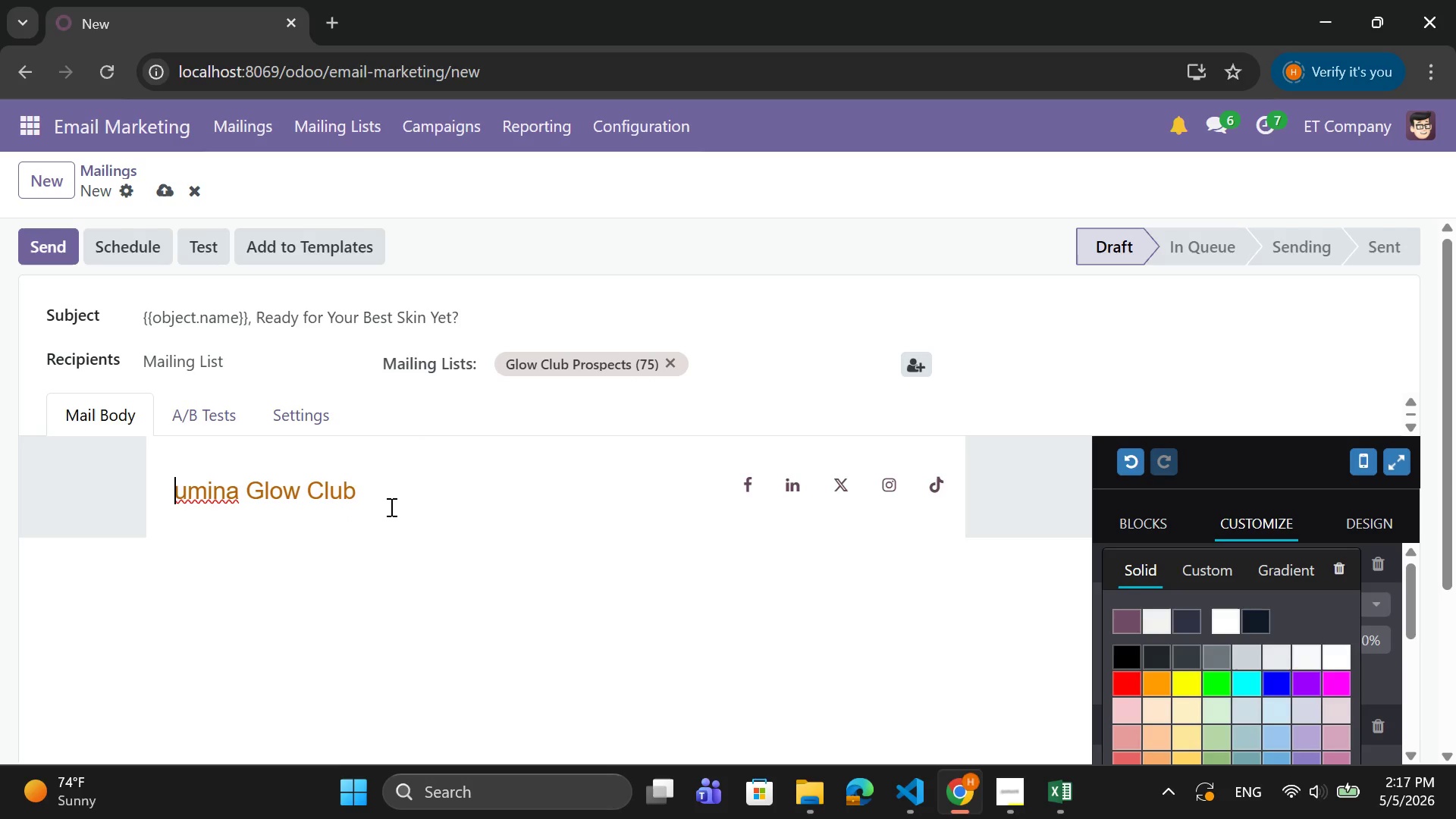 
key(CapsLock)
 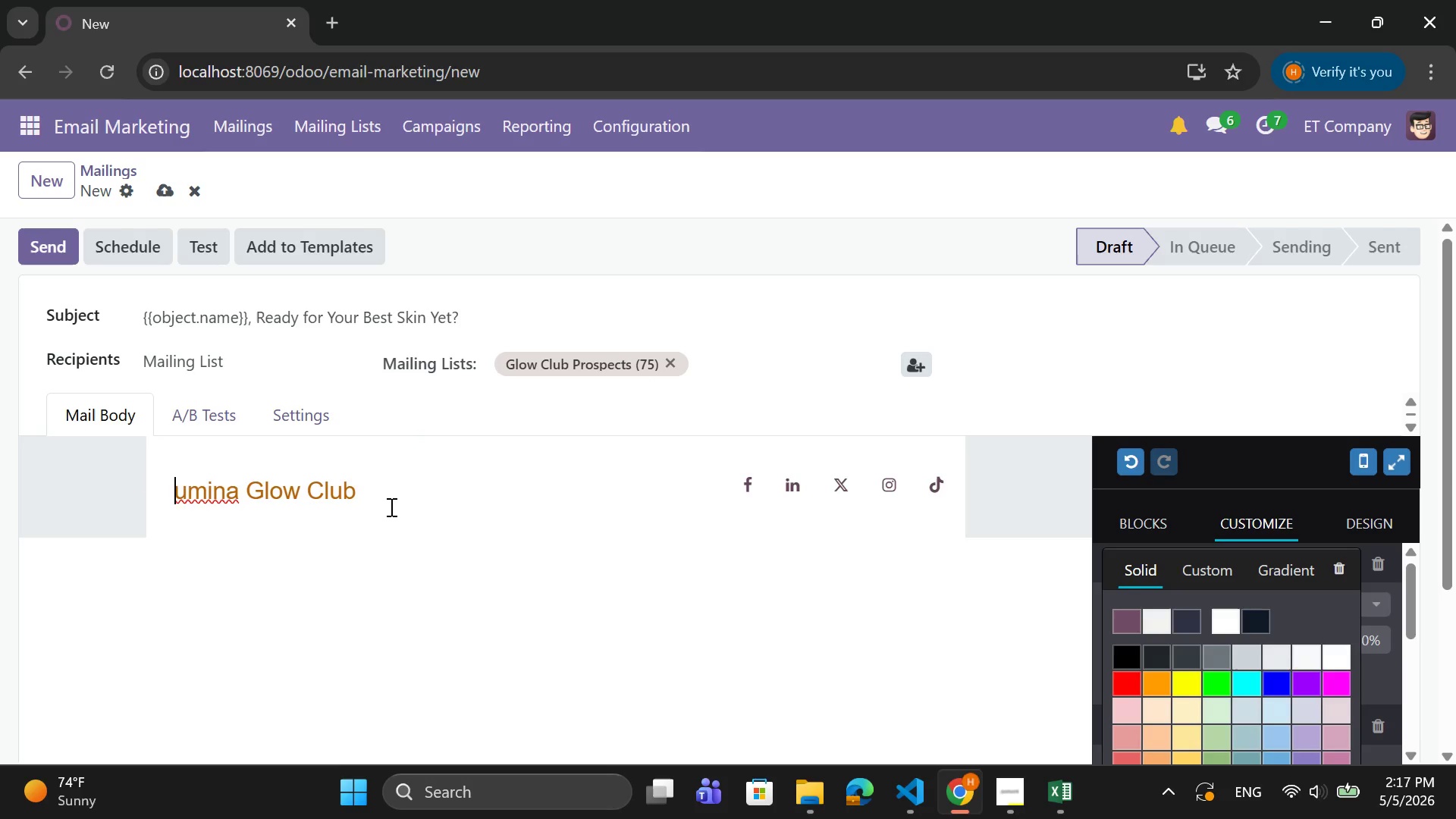 
key(L)
 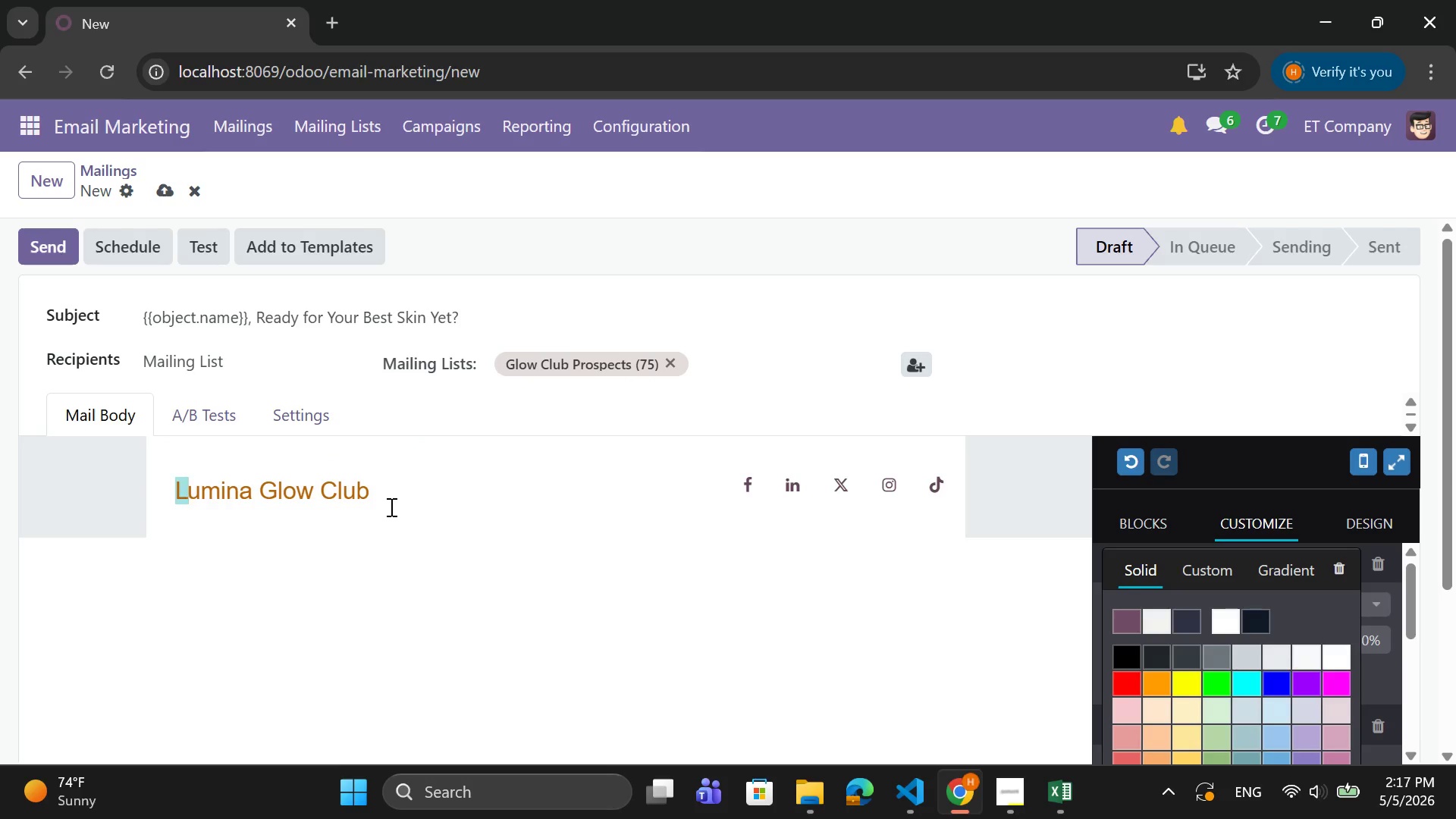 
key(CapsLock)
 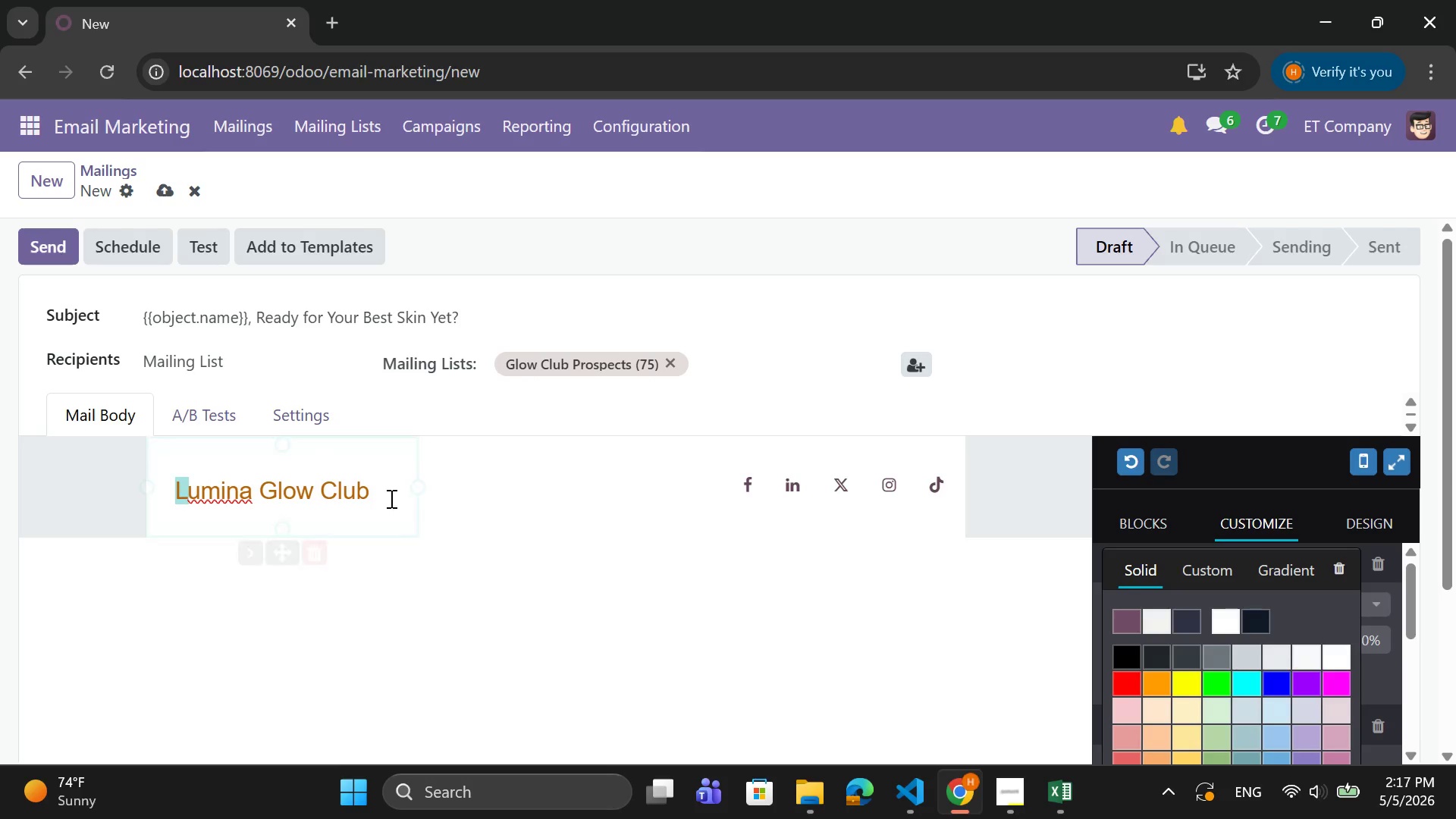 
left_click([391, 486])
 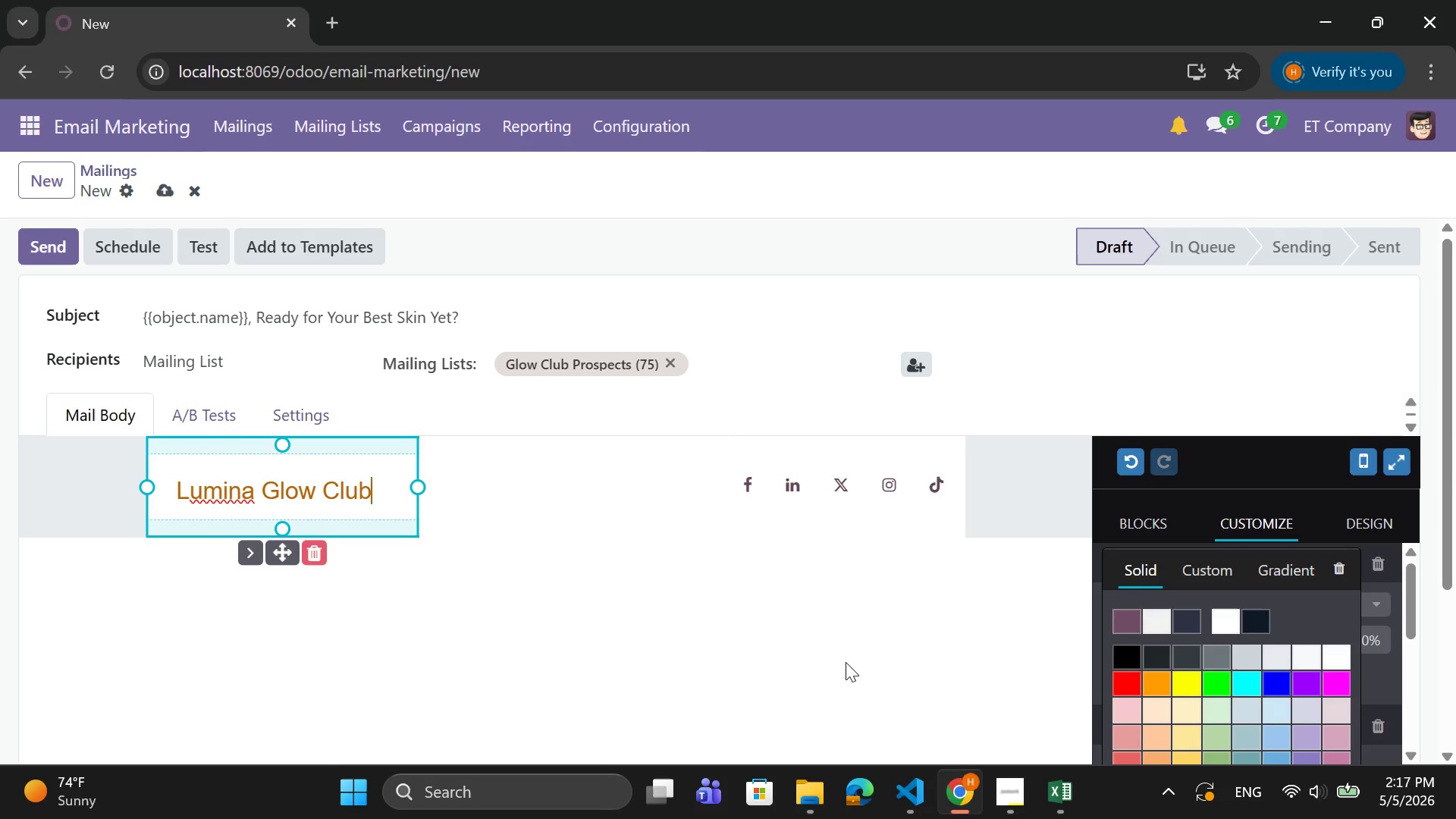 
left_click([1171, 515])
 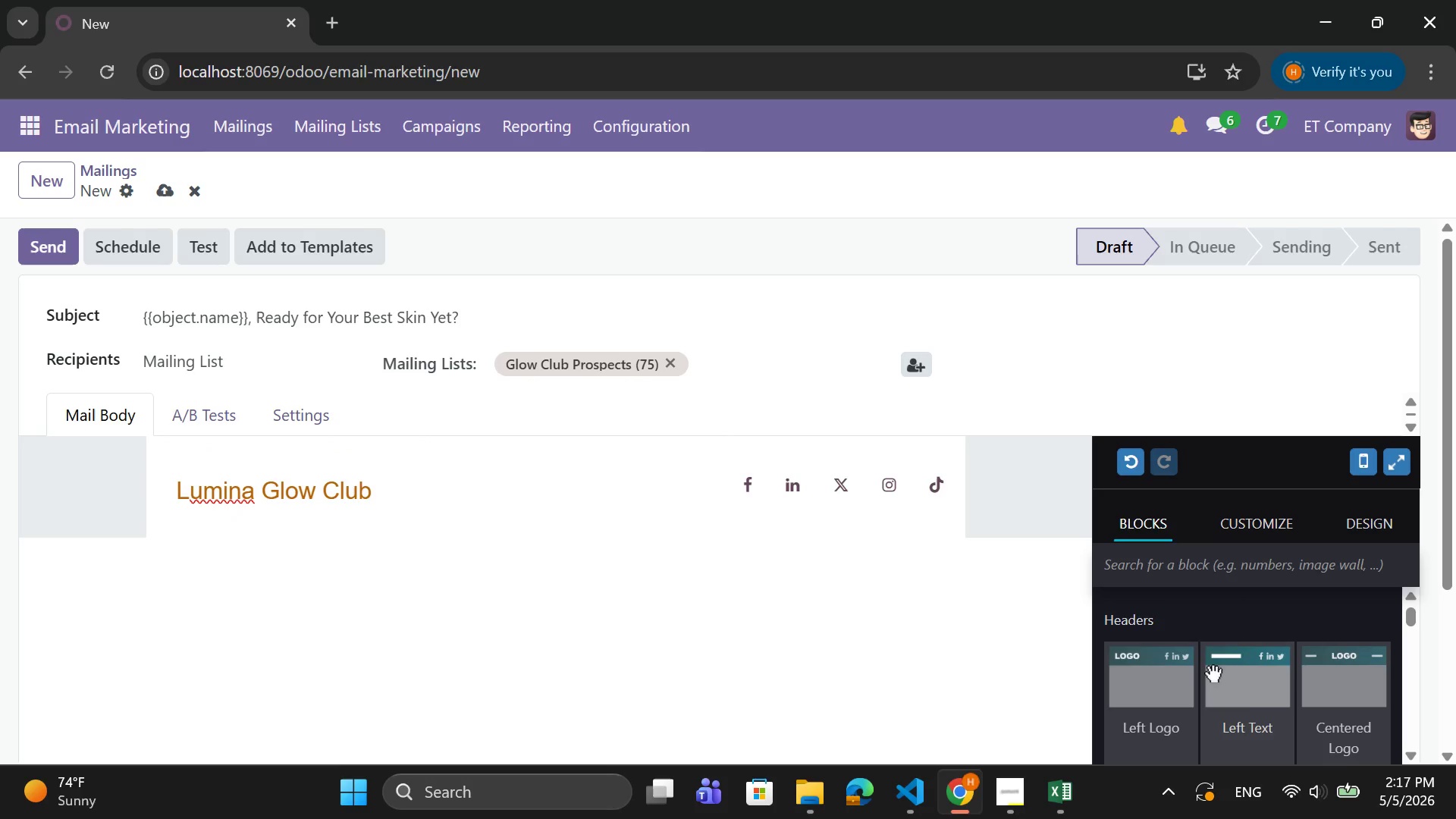 
scroll: coordinate [1212, 670], scroll_direction: down, amount: 3.0
 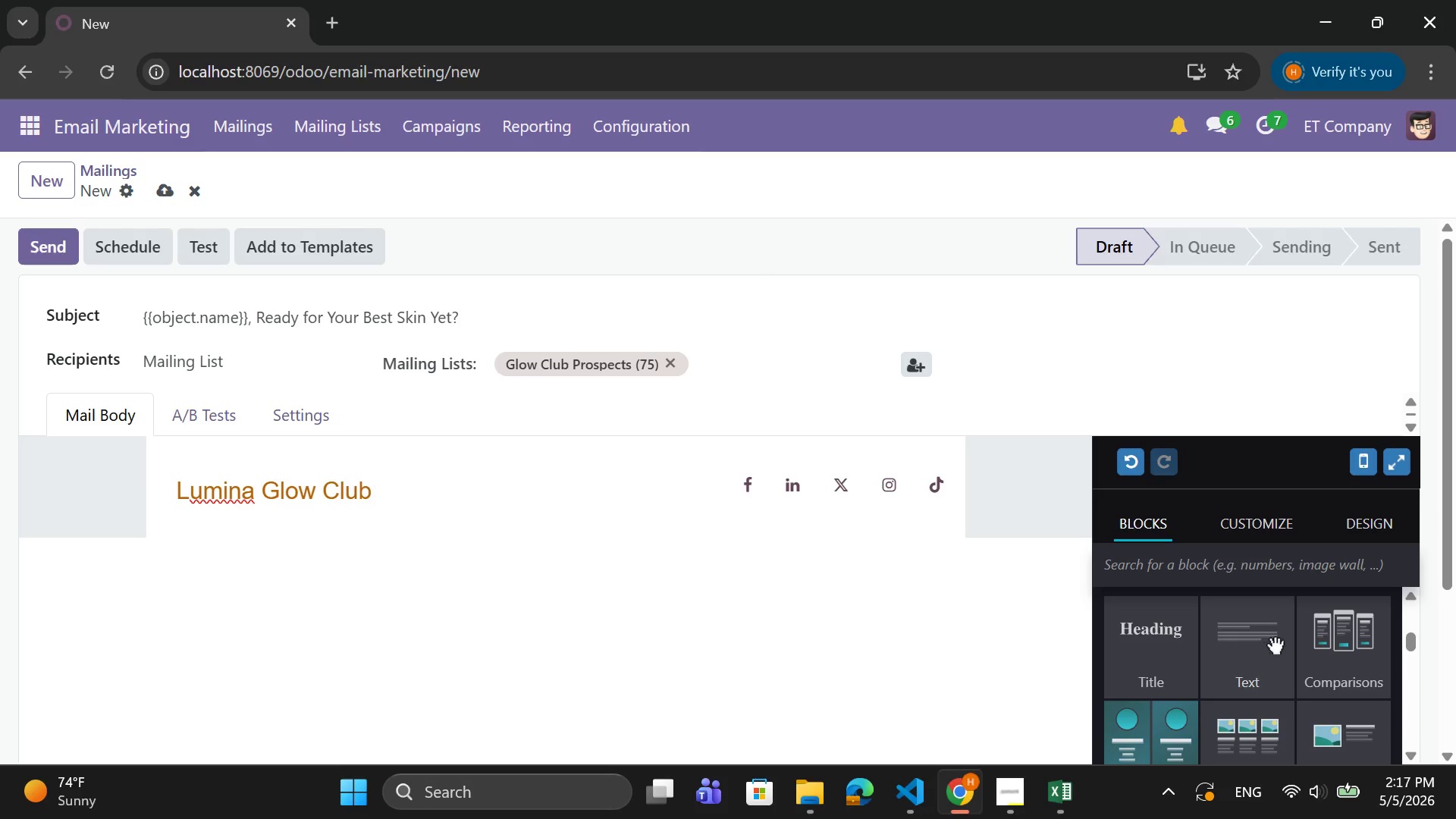 
left_click_drag(start_coordinate=[1274, 641], to_coordinate=[583, 611])
 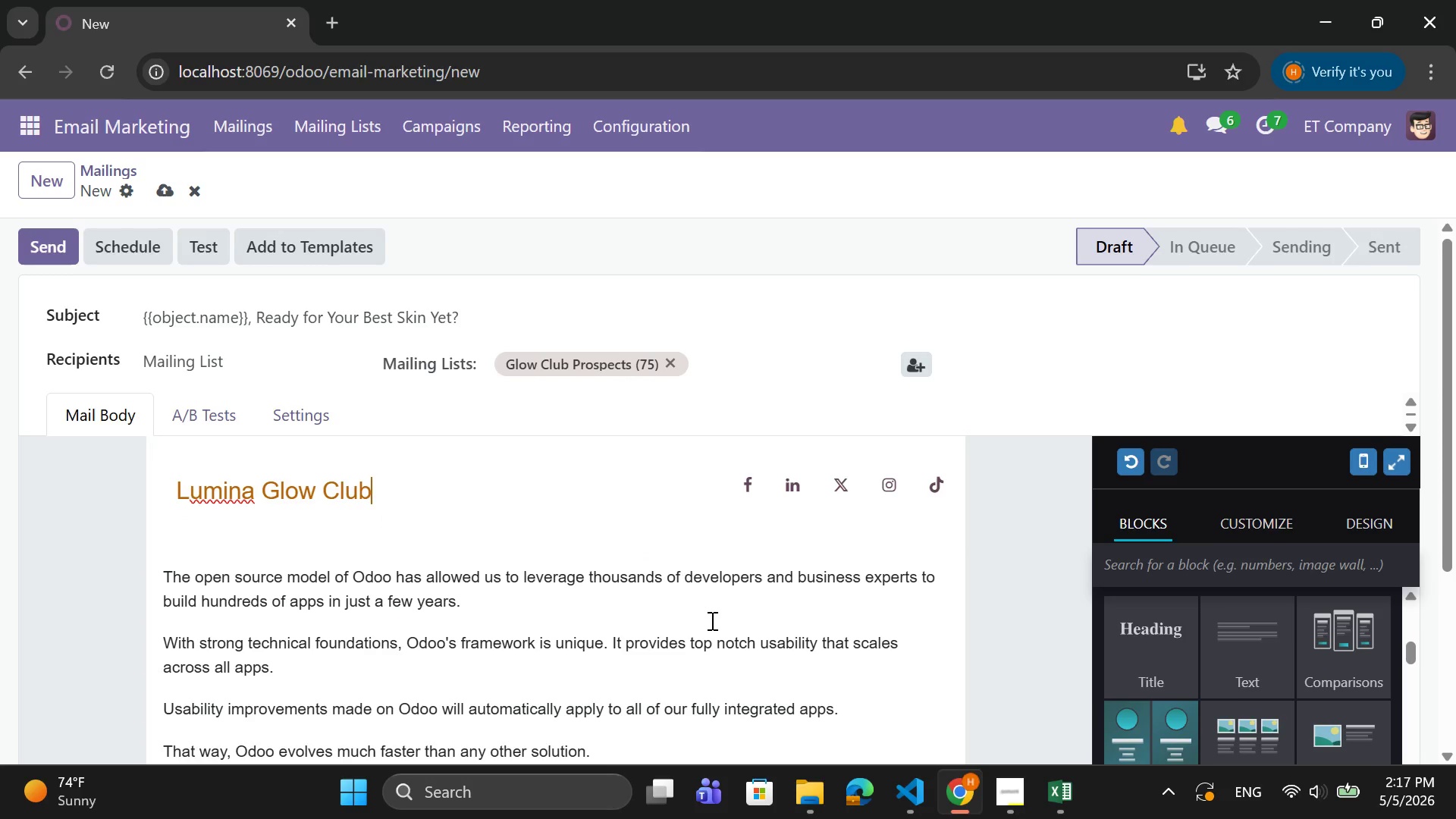 
scroll: coordinate [711, 620], scroll_direction: down, amount: 1.0
 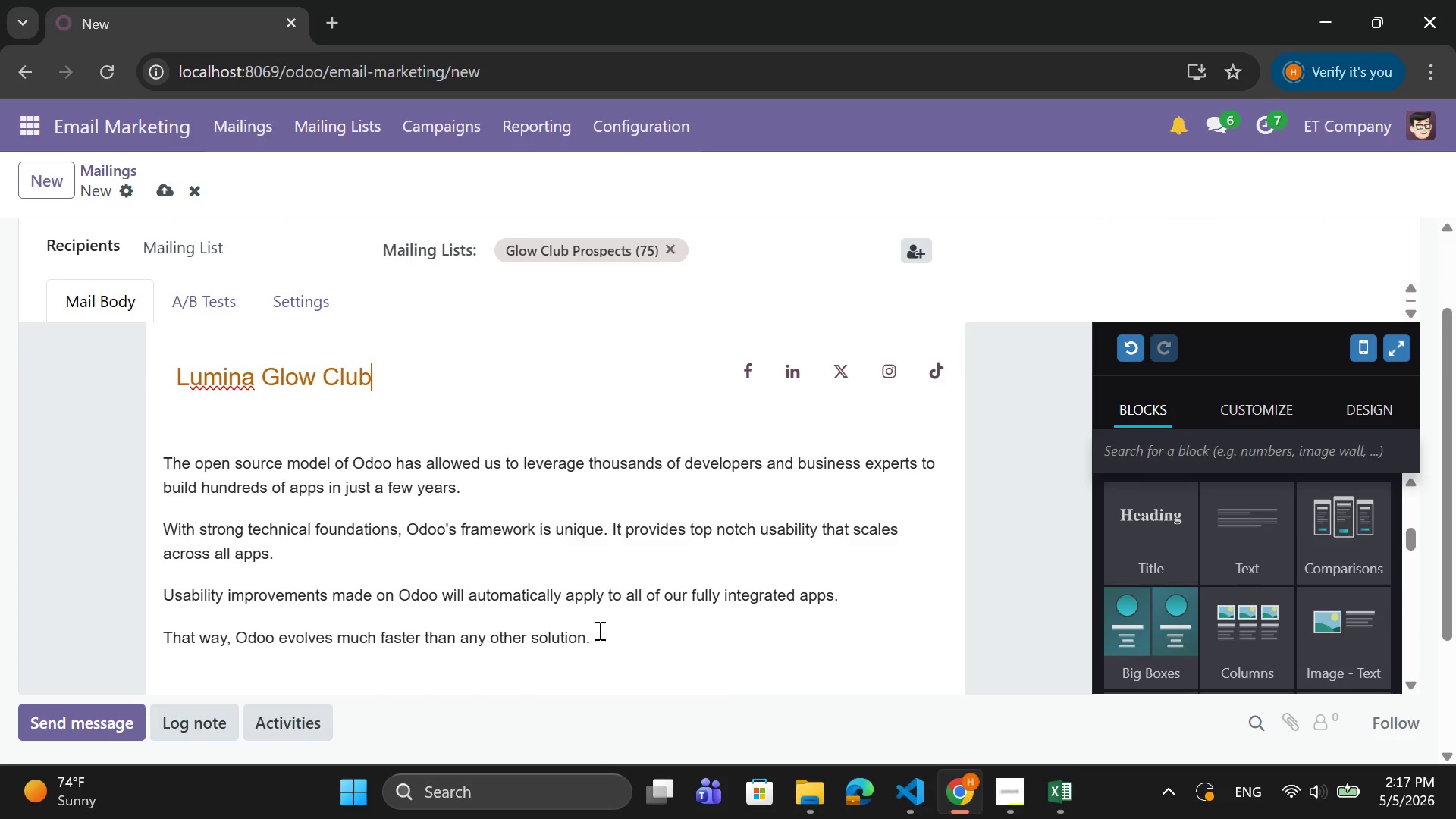 
left_click_drag(start_coordinate=[597, 635], to_coordinate=[162, 463])
 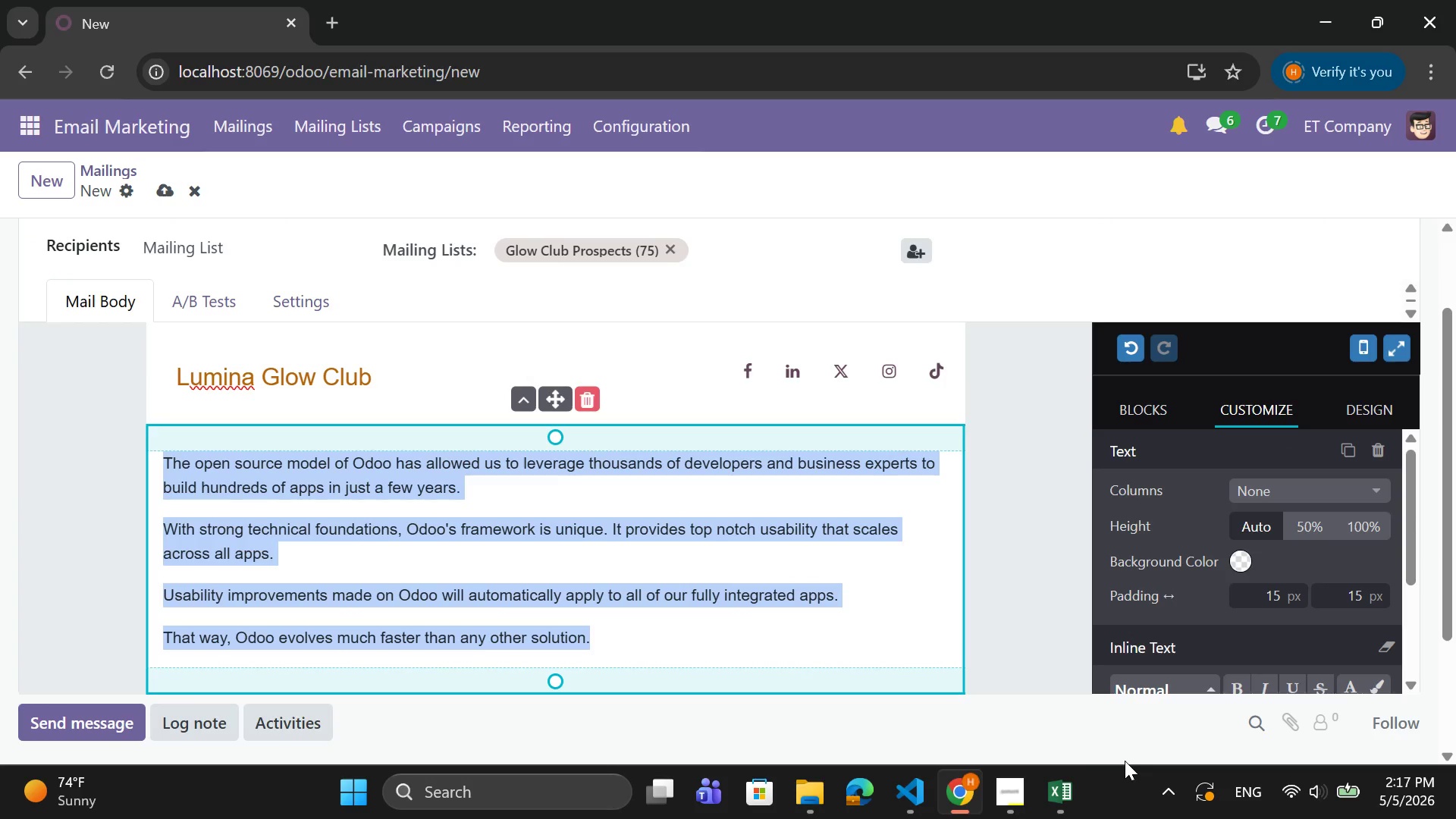 
wait(7.17)
 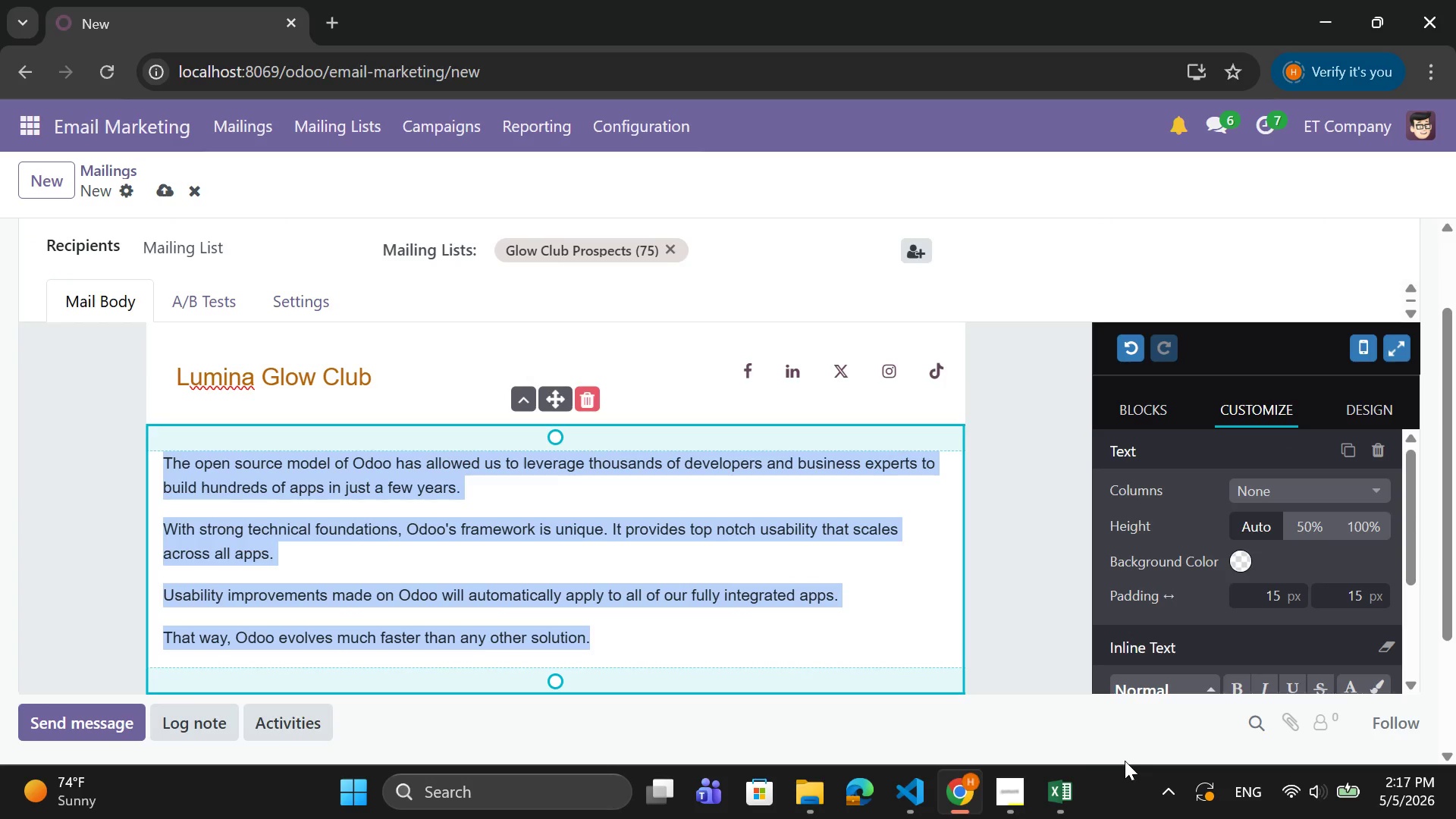 
key(Backspace)
type(Hello {{object.nqm)
key(Backspace)
key(Backspace)
type(ame}},)
 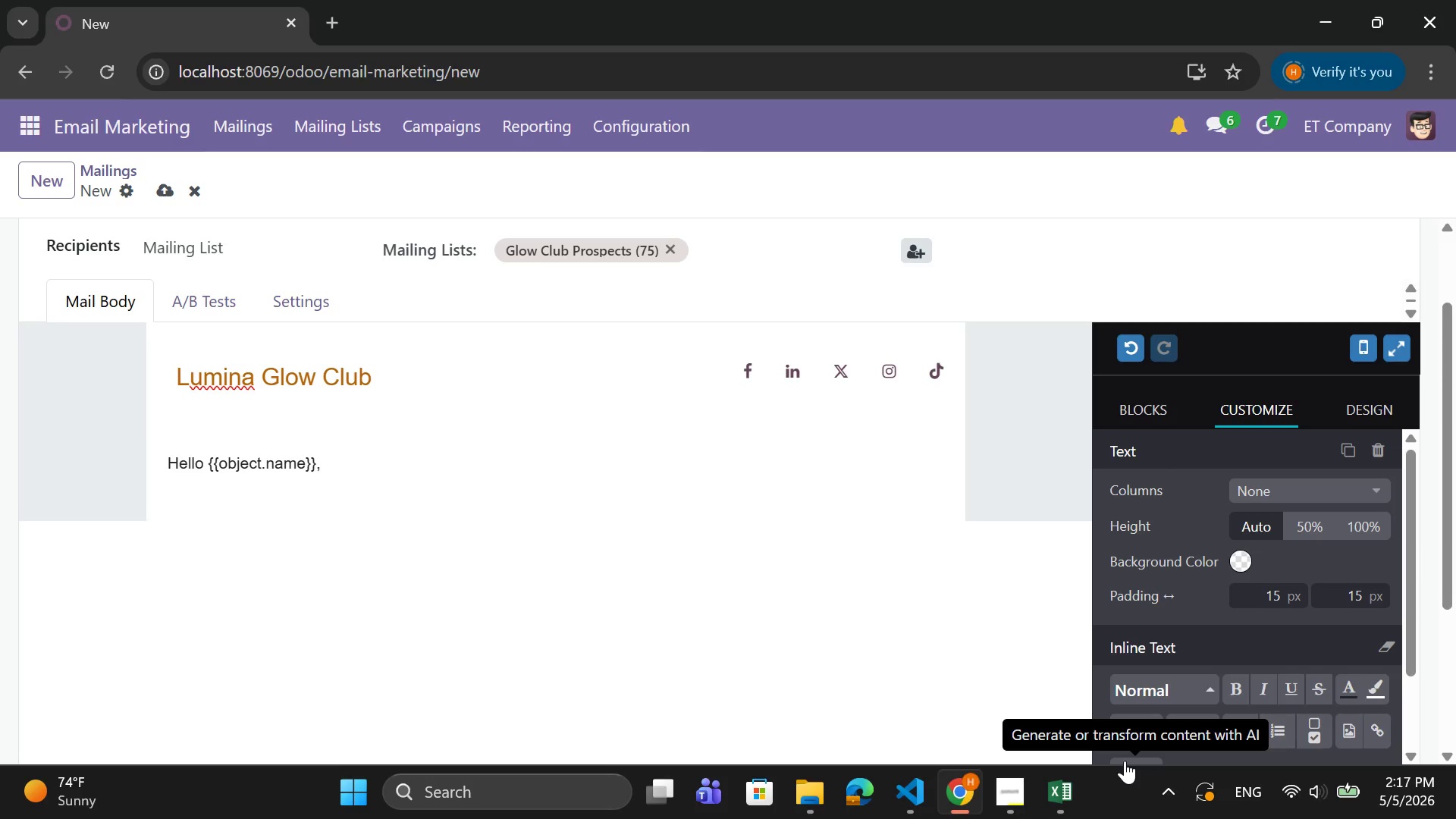 
key(Enter)
 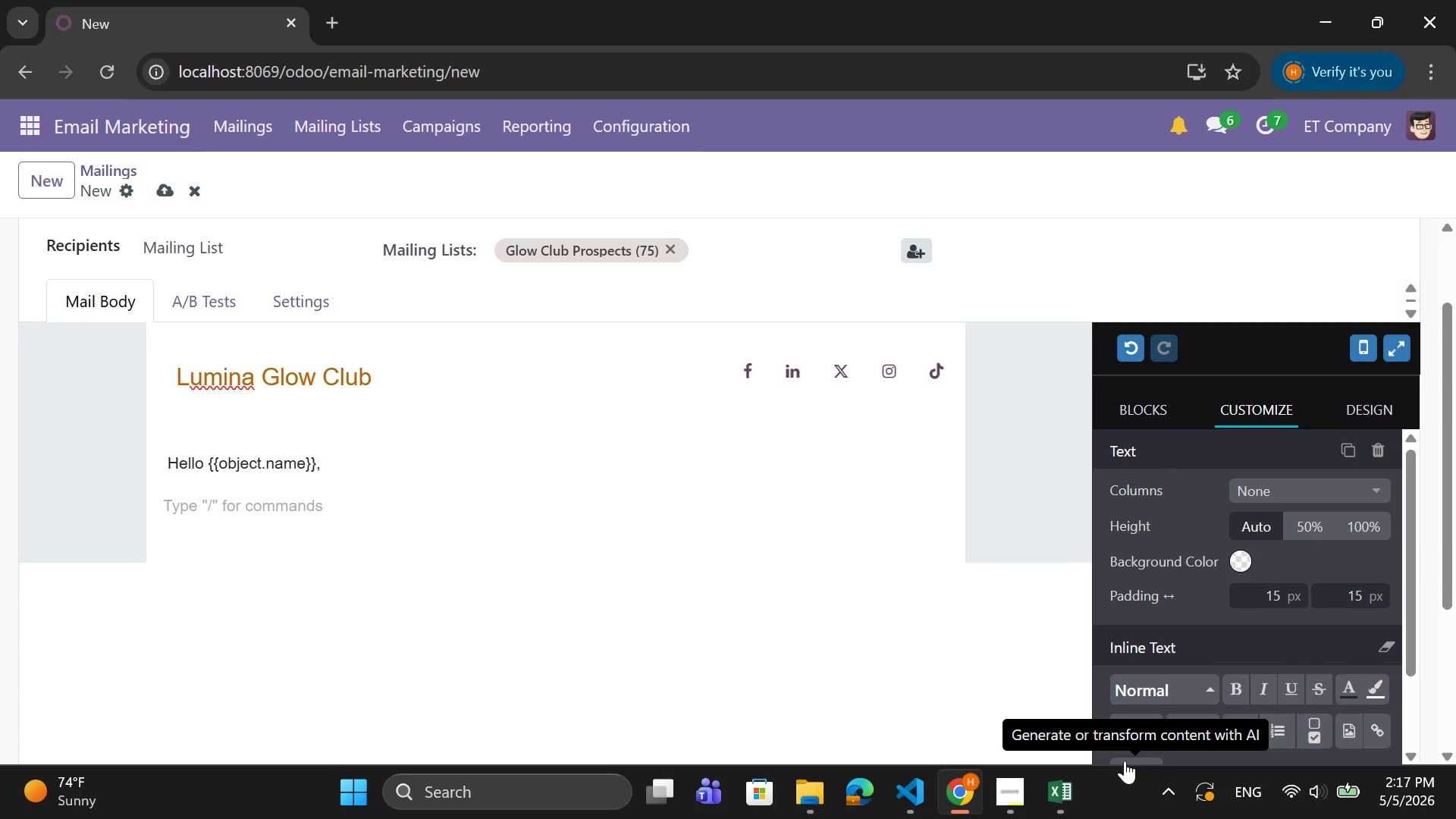 
type(If you've been dealing with {{object.skin_concrn}}, )
 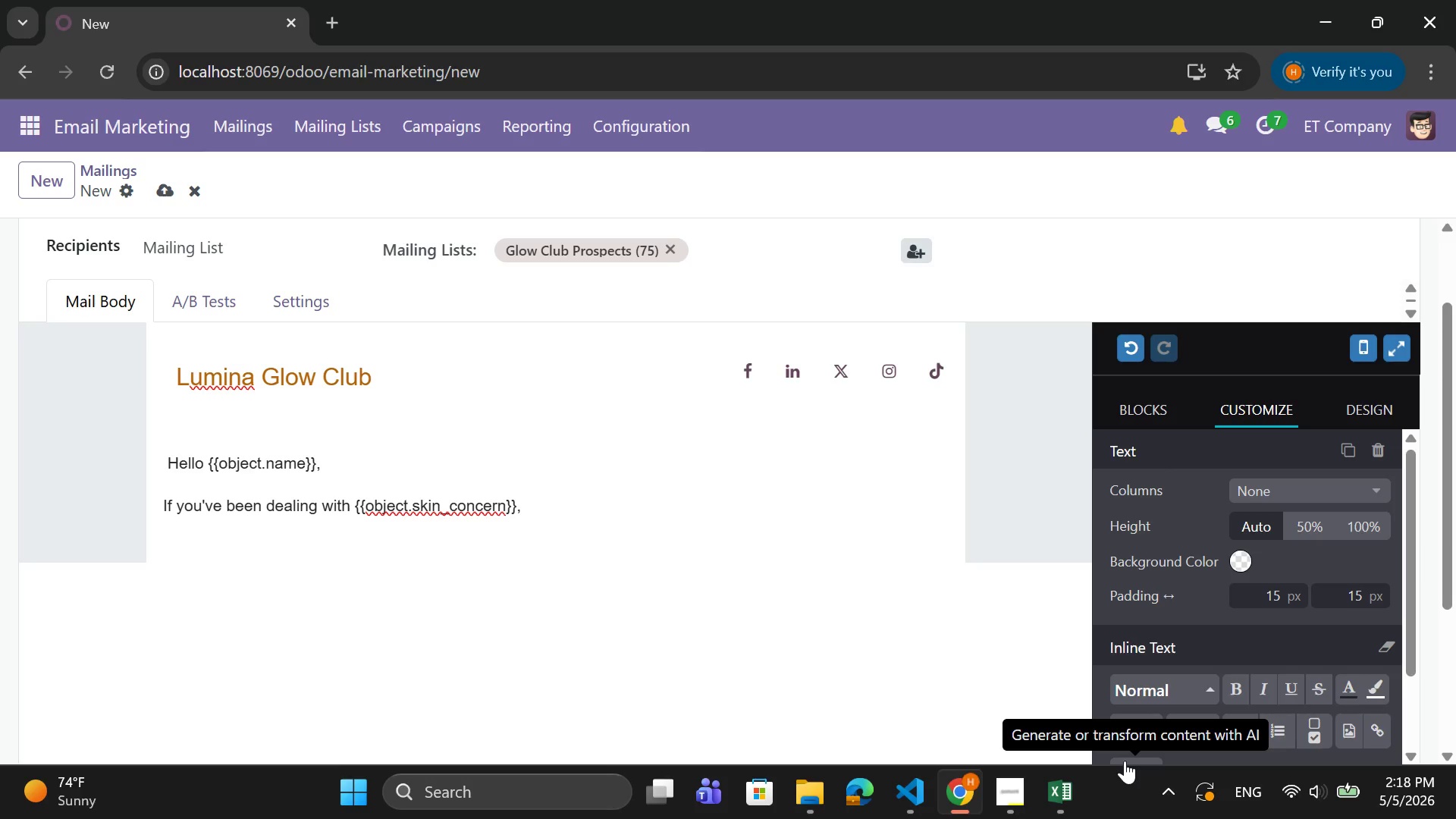 
type(you already know how frustrating it)
 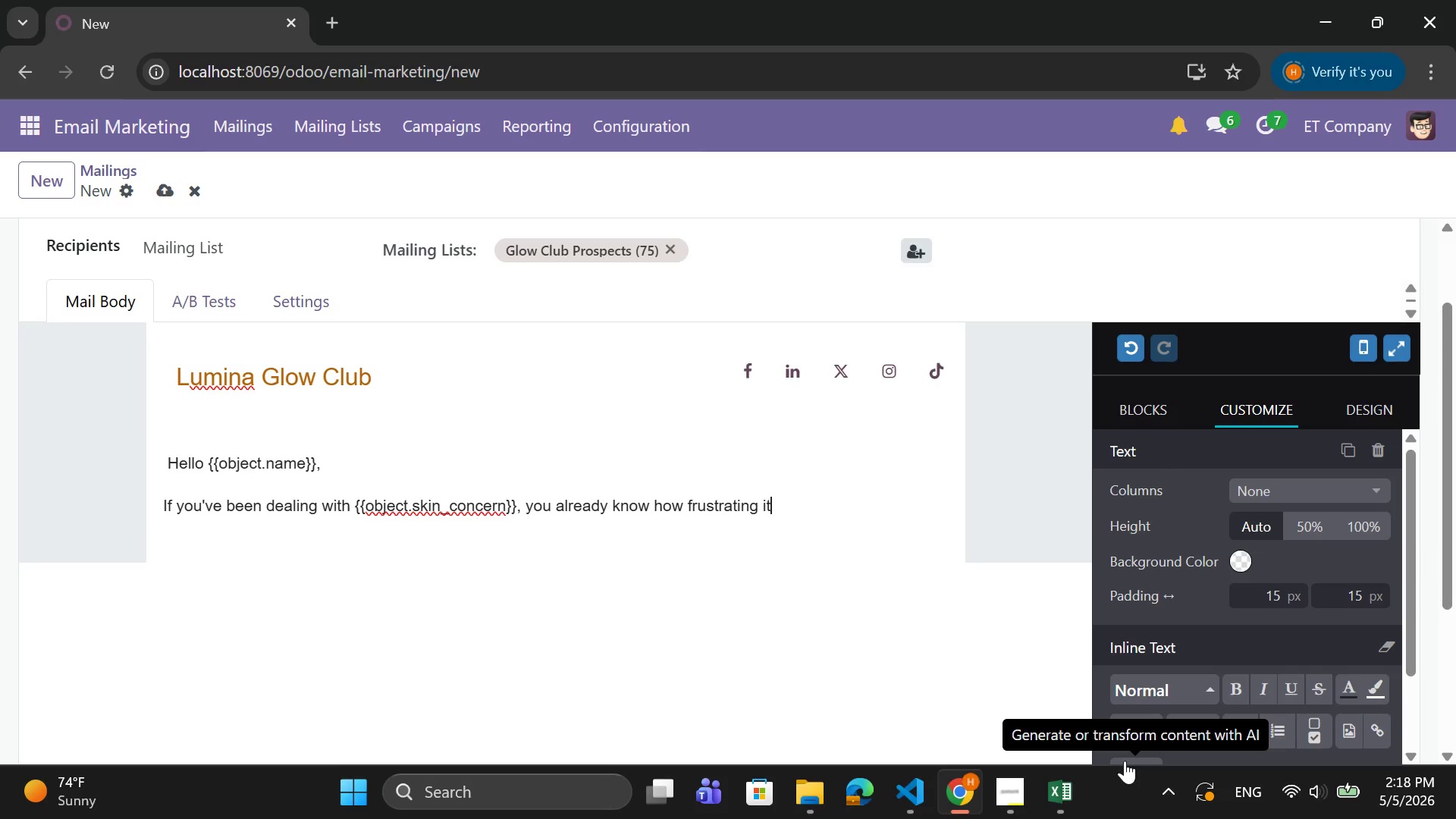 
wait(10.45)
 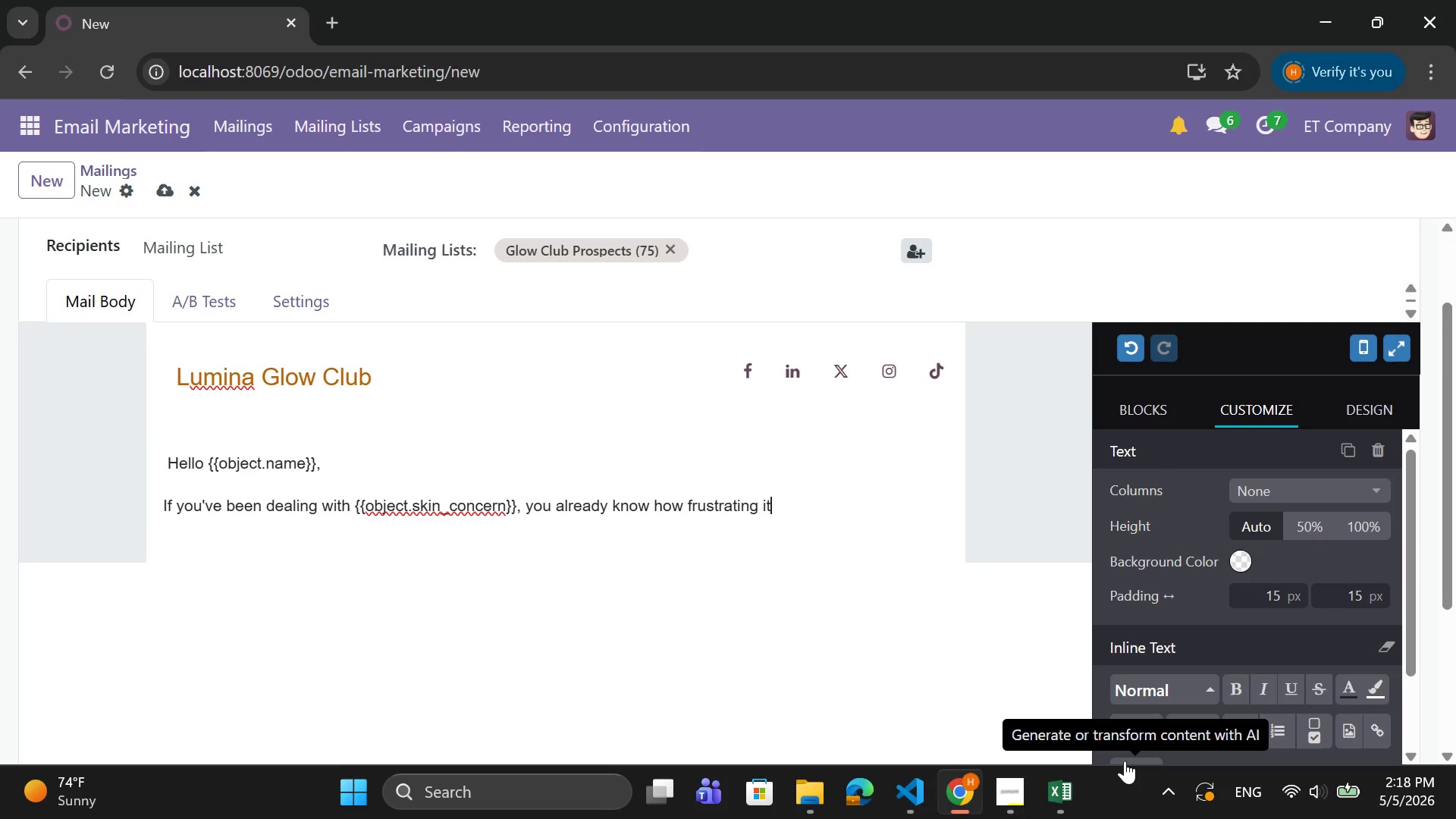 
key(Space)
 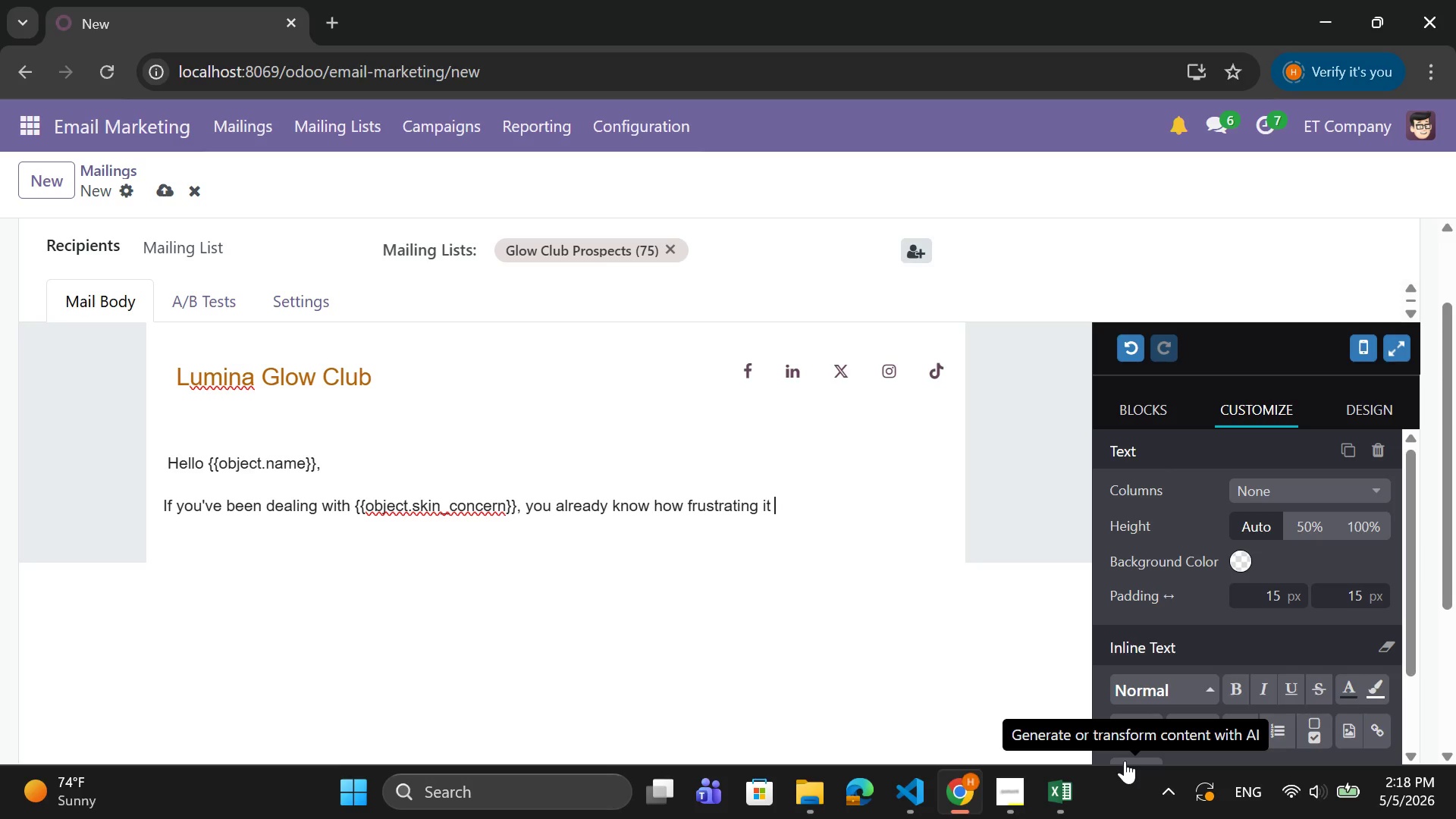 
wait(5.88)
 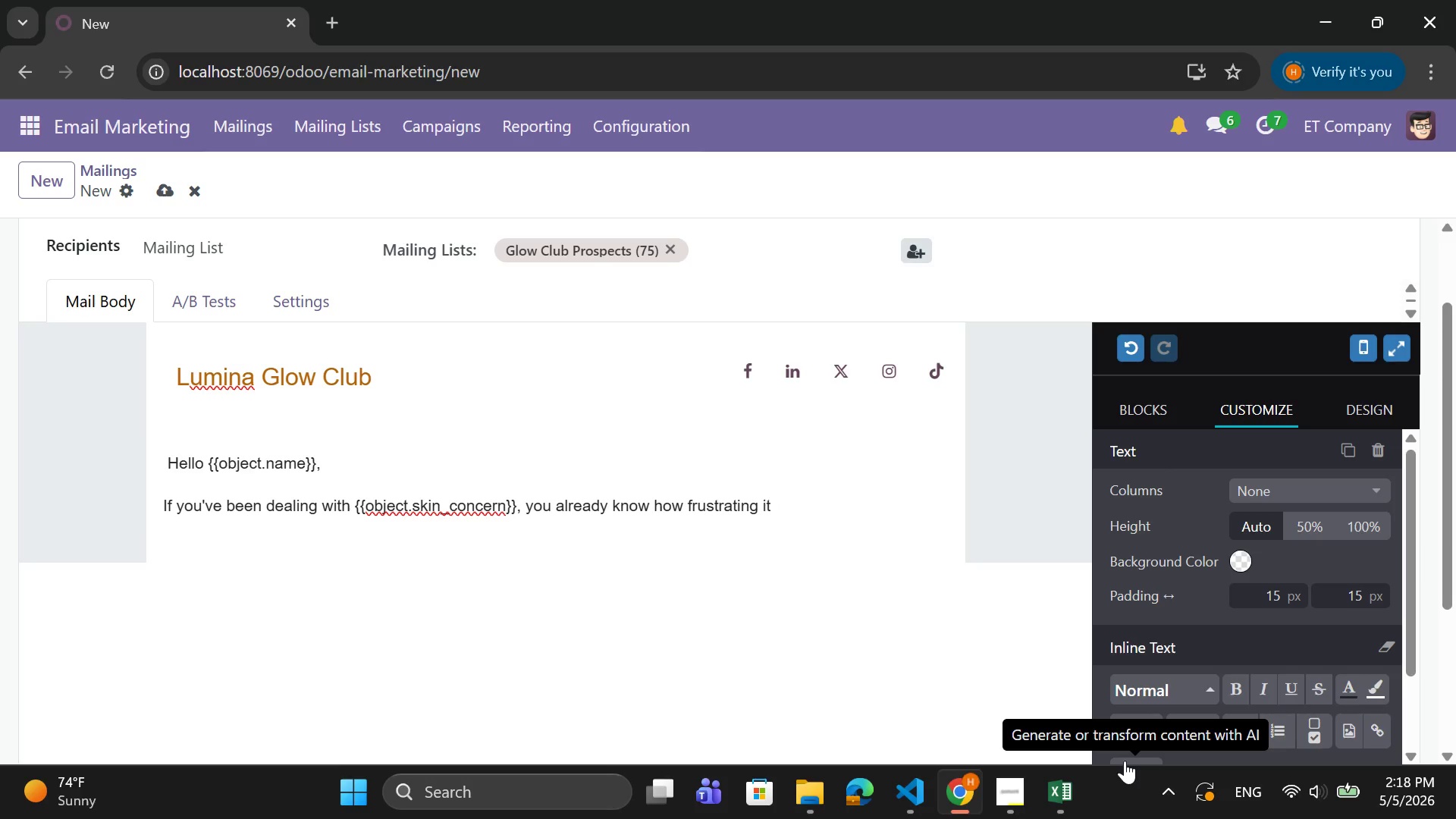 
type(can be to try product)
 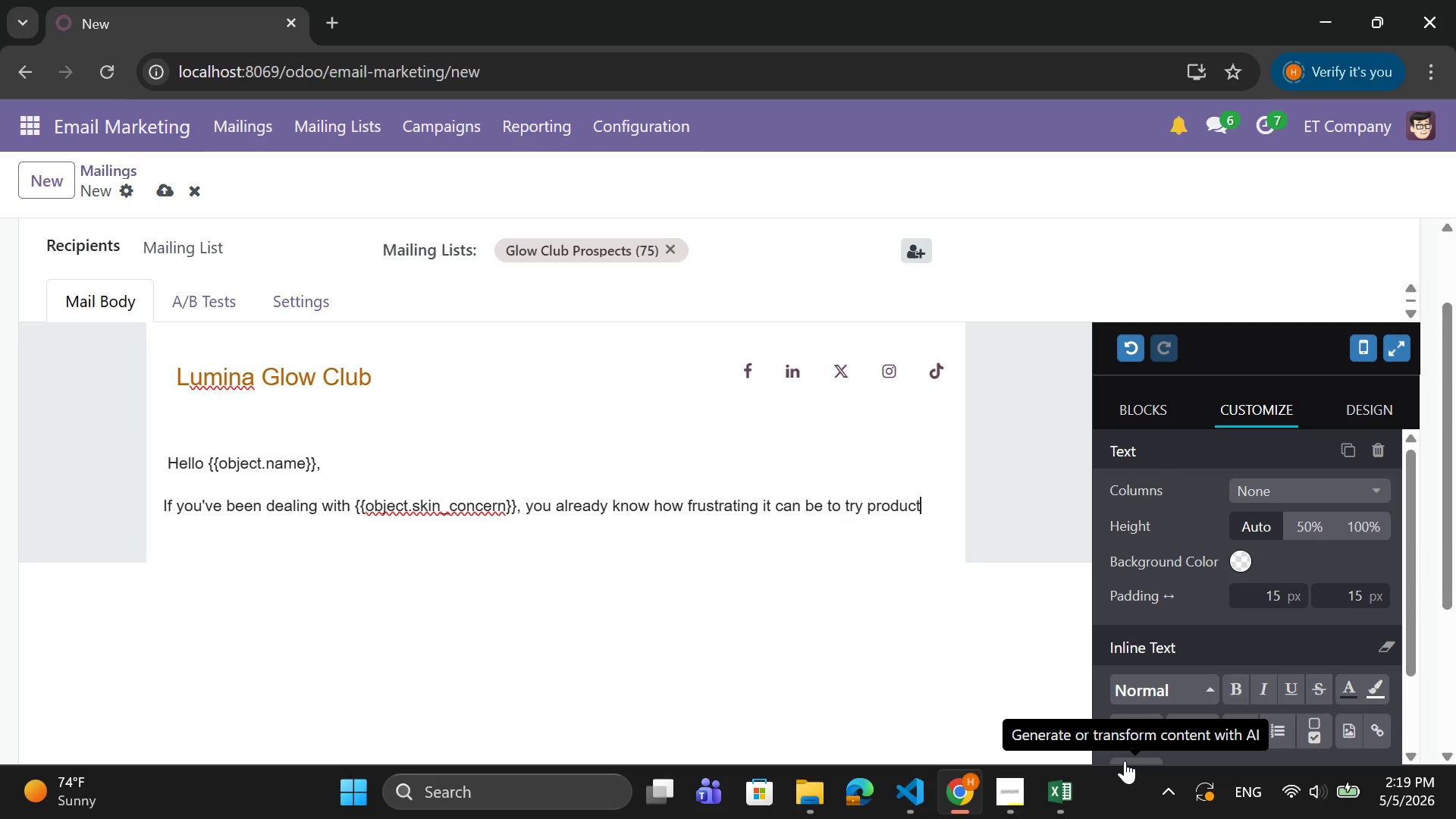 
wait(6.11)
 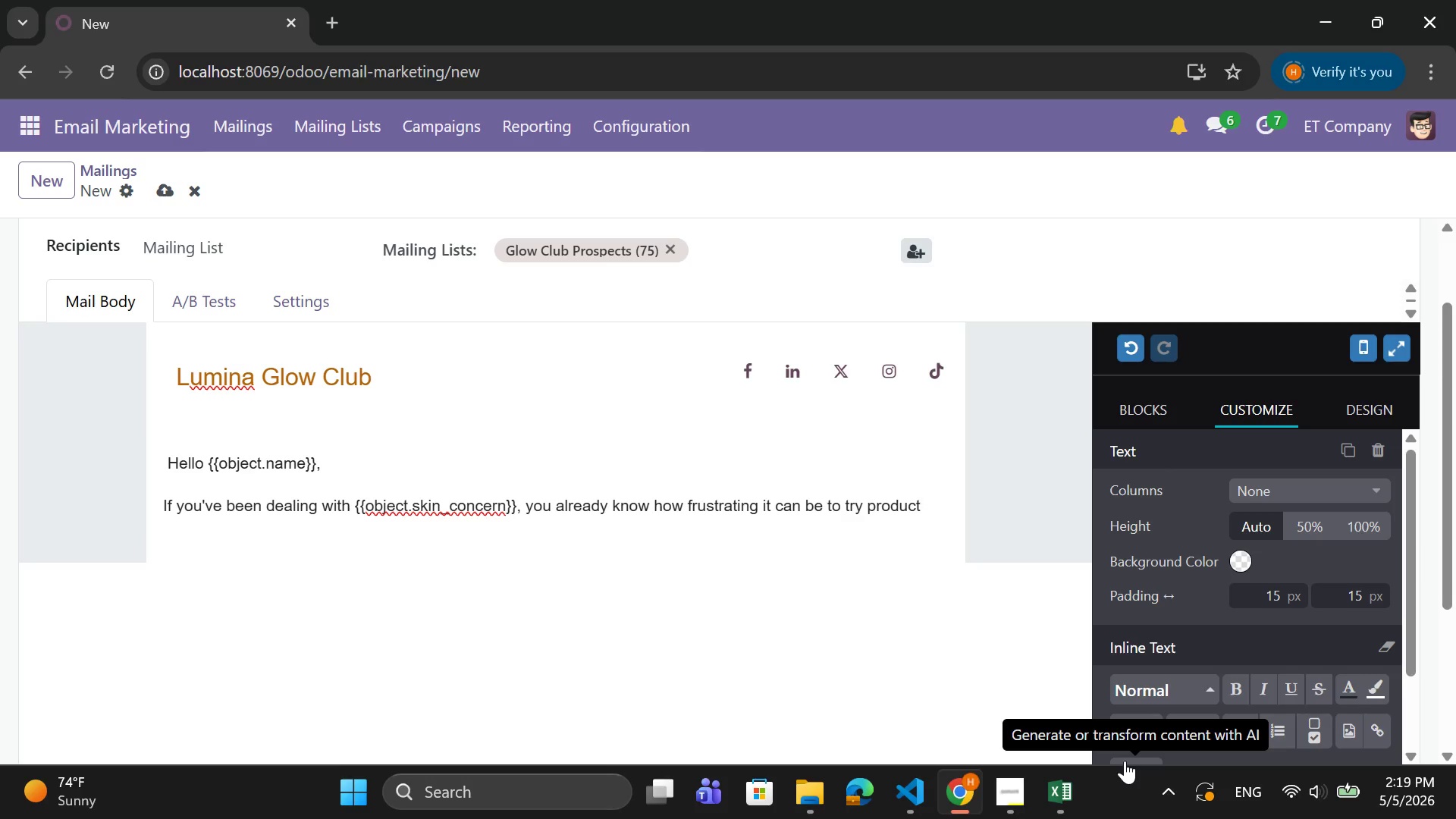 
type( without)
 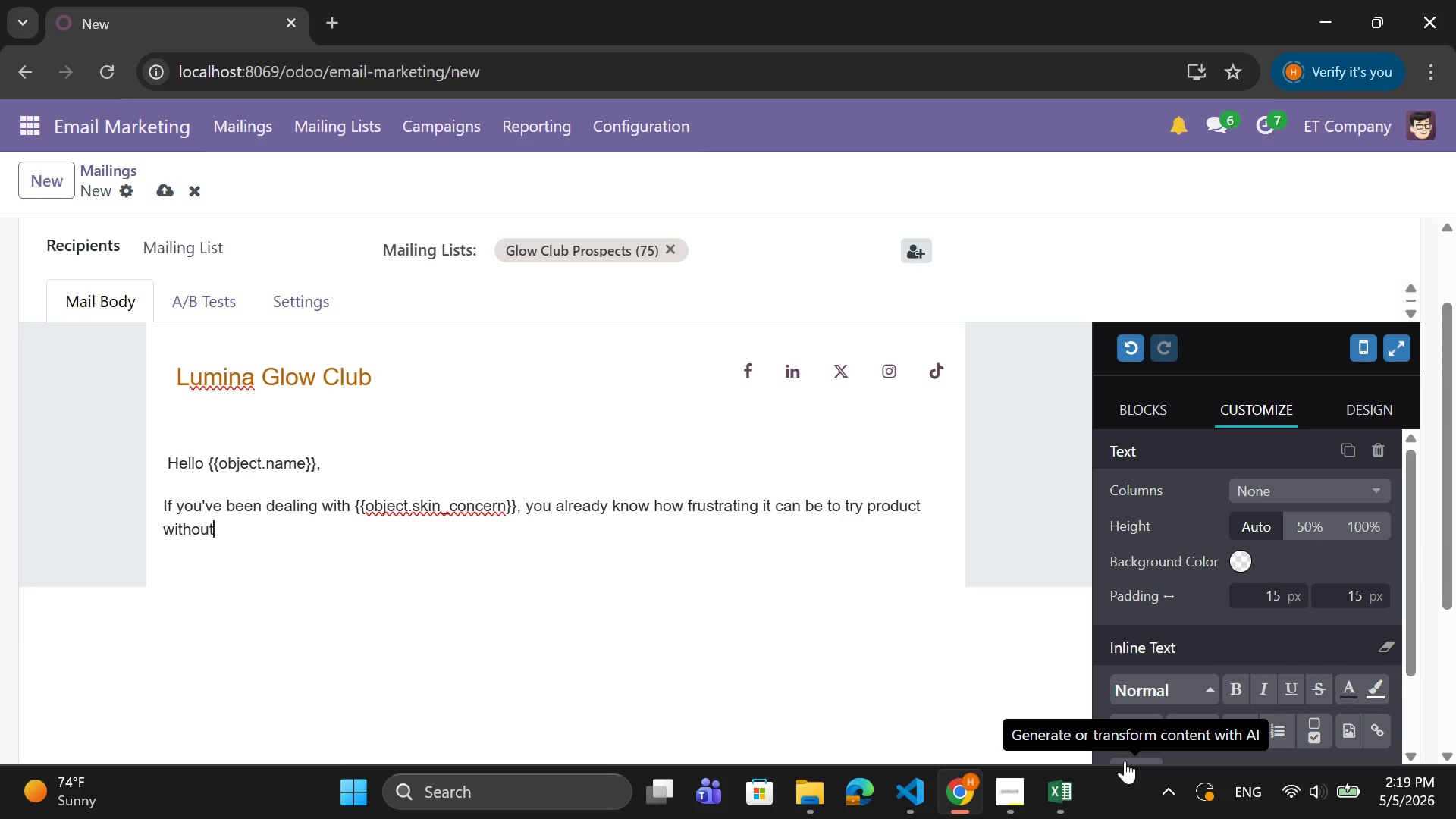 
wait(9.33)
 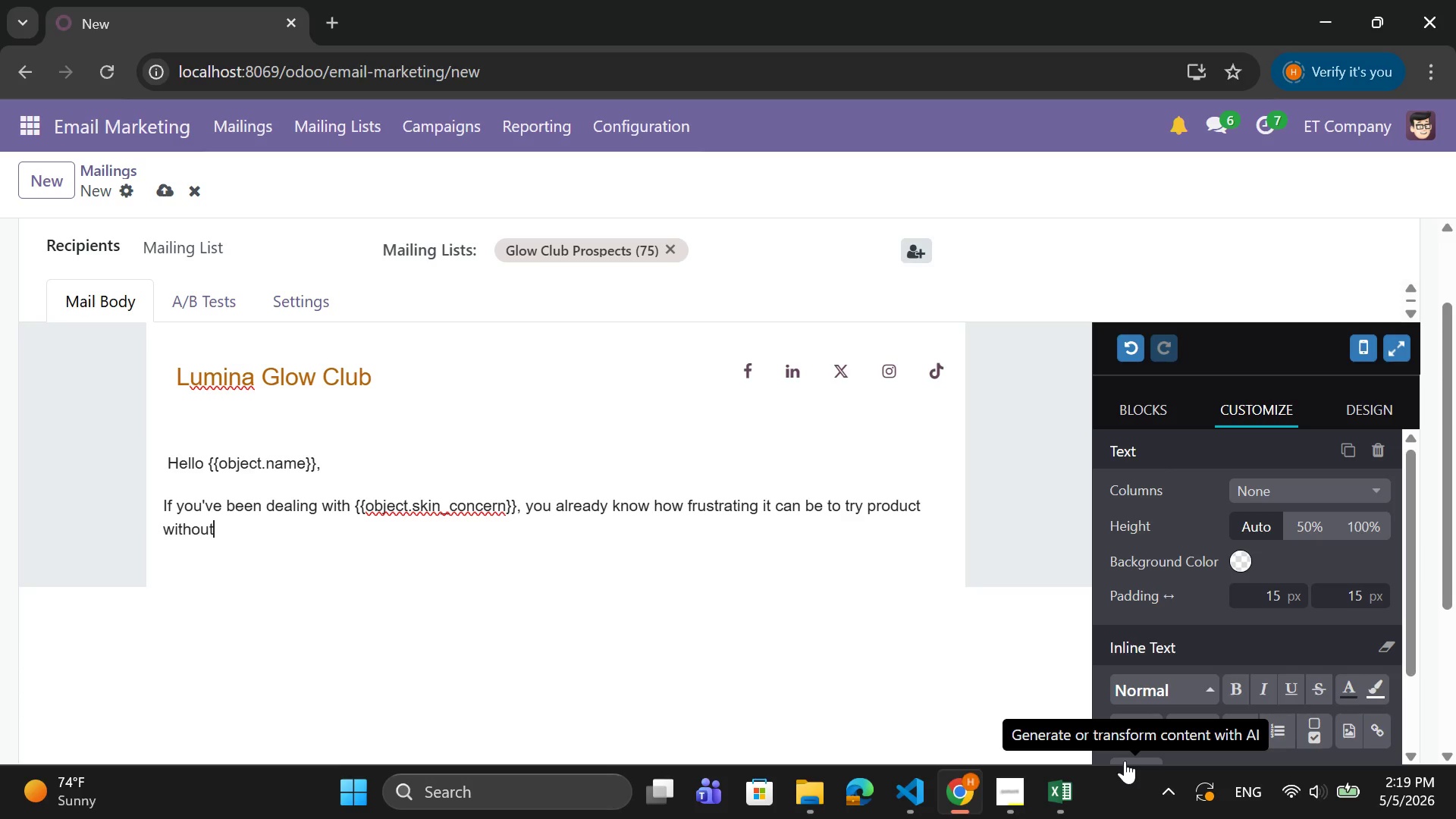 
type( seeing)
 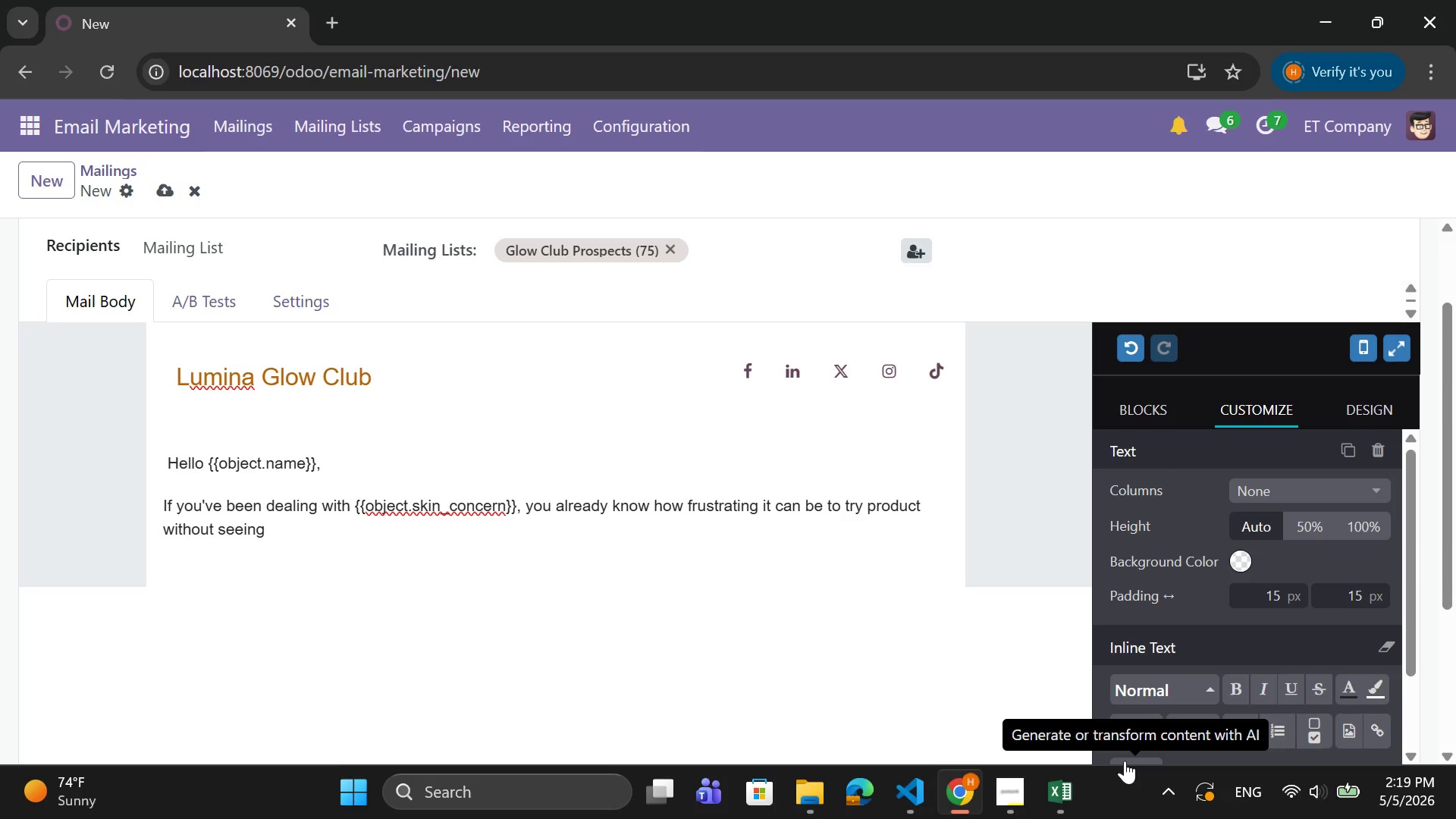 
wait(5.39)
 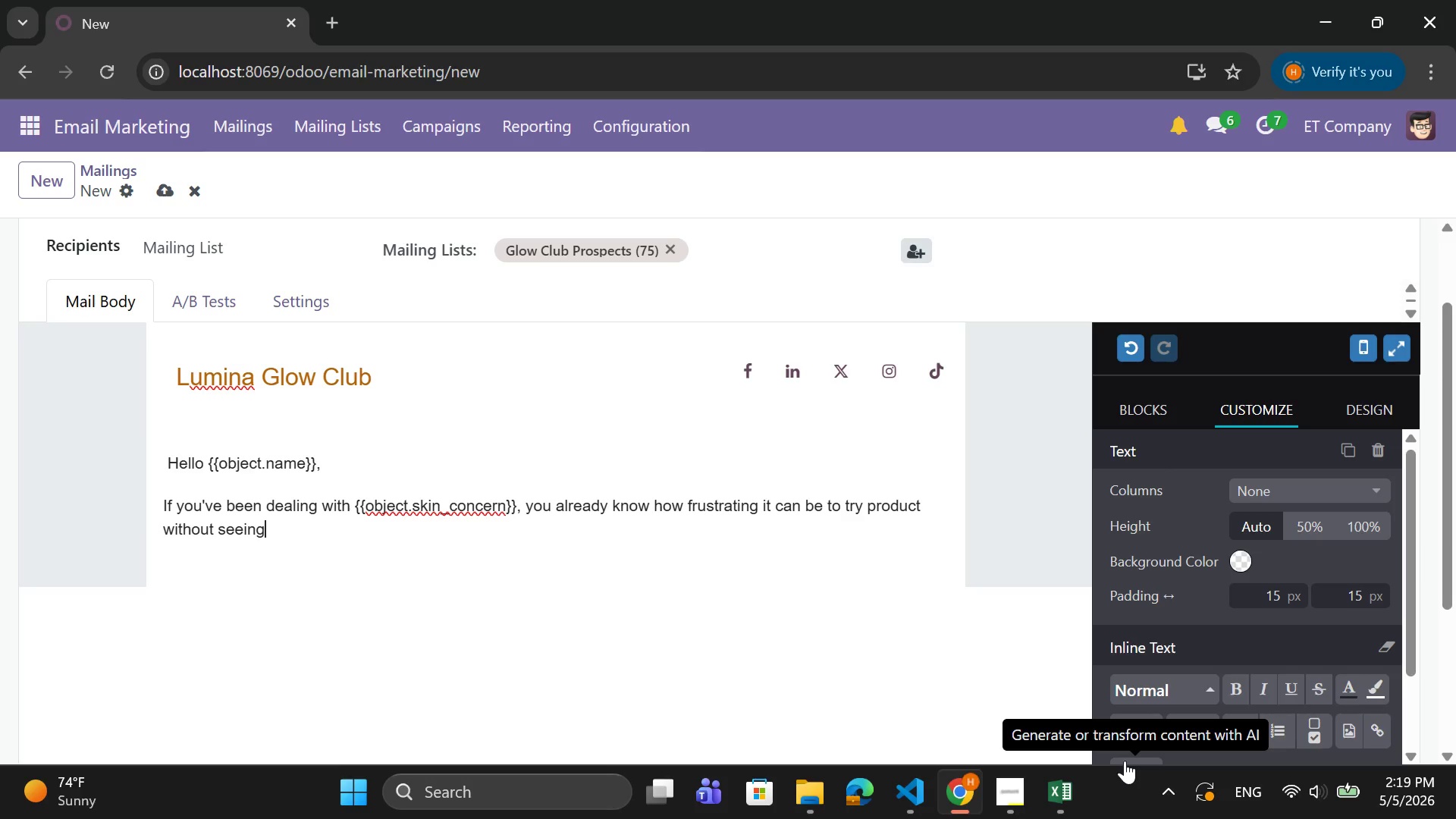 
type( real results.)
 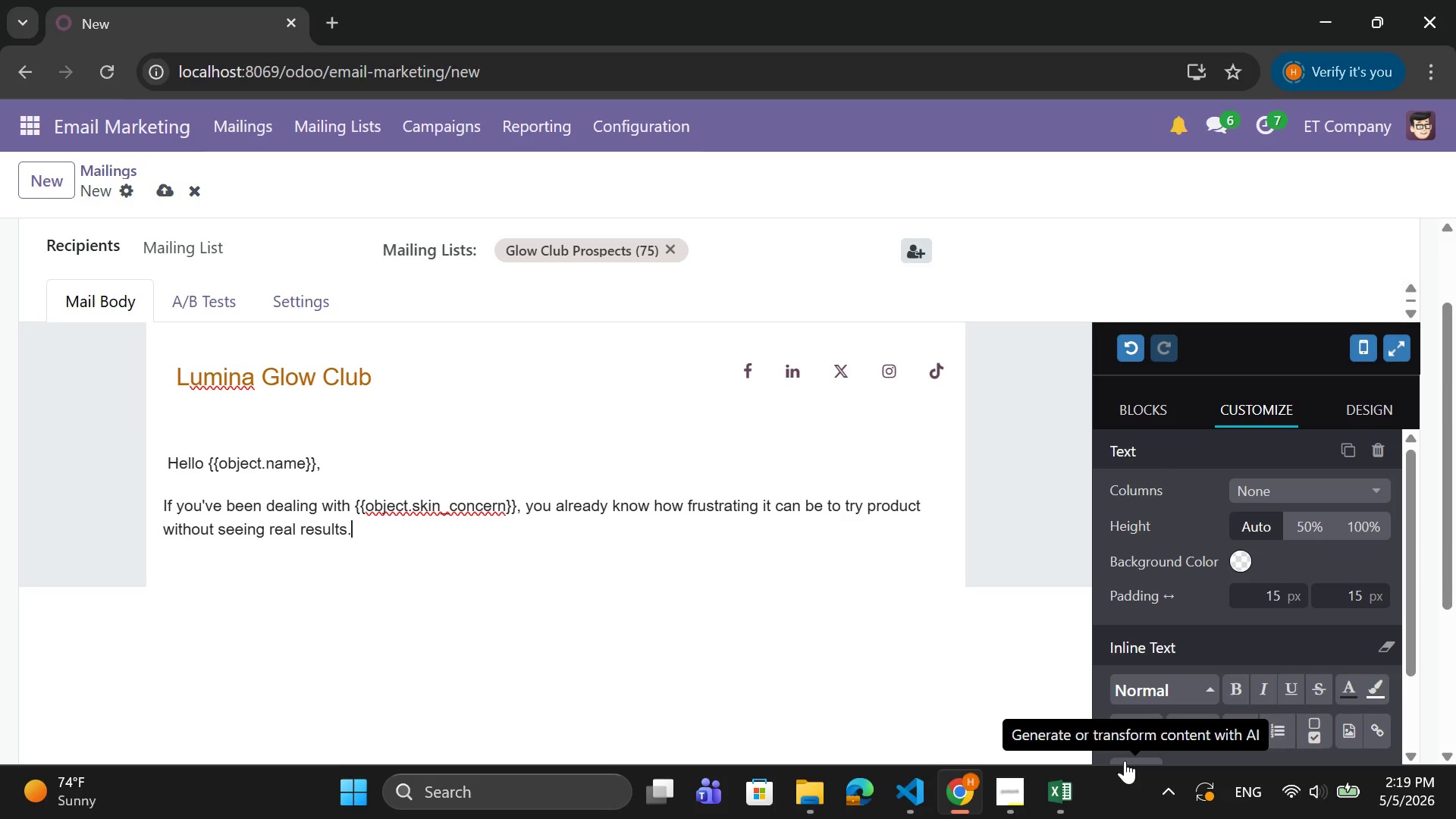 
key(Enter)
 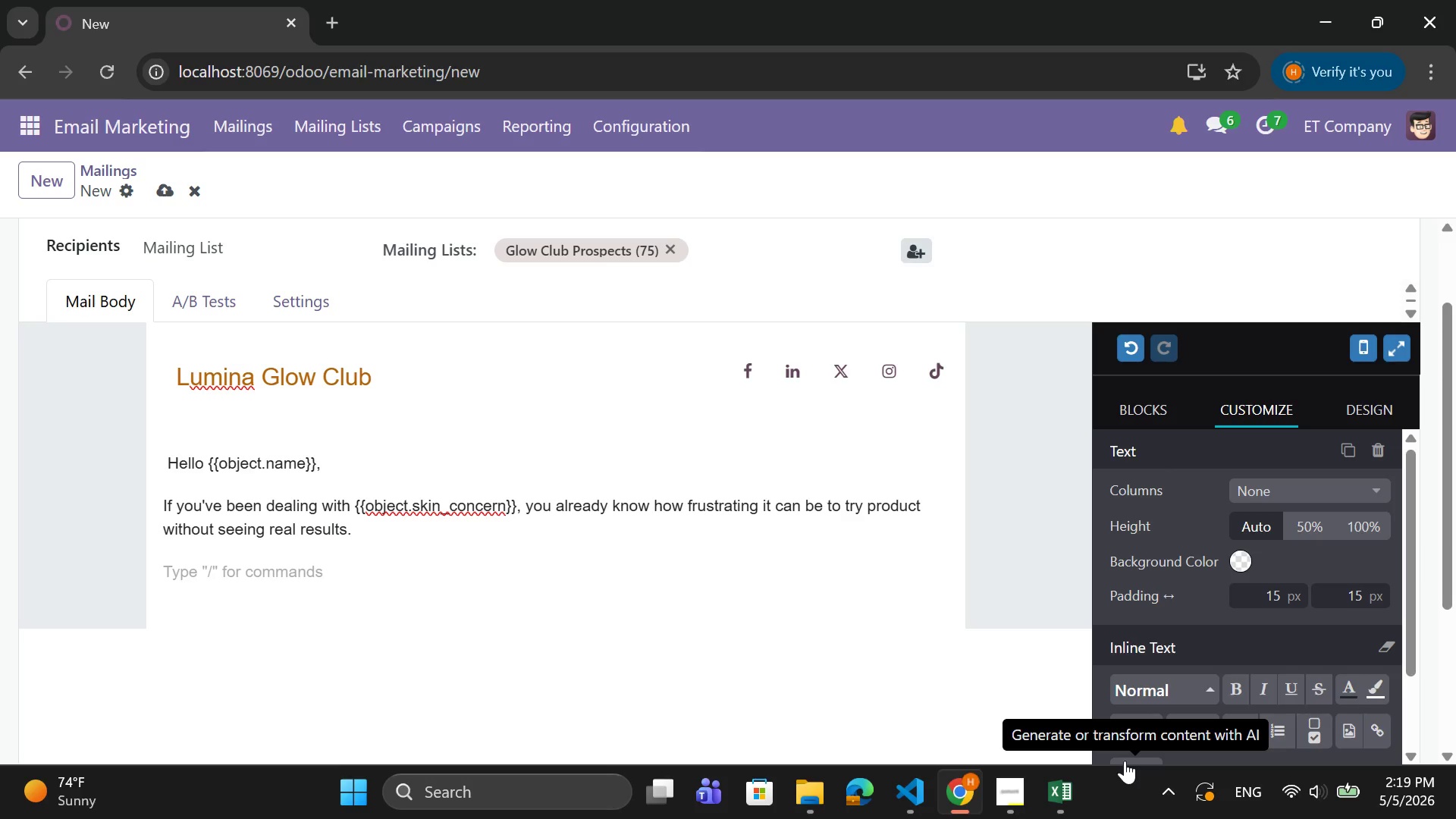 
wait(13.17)
 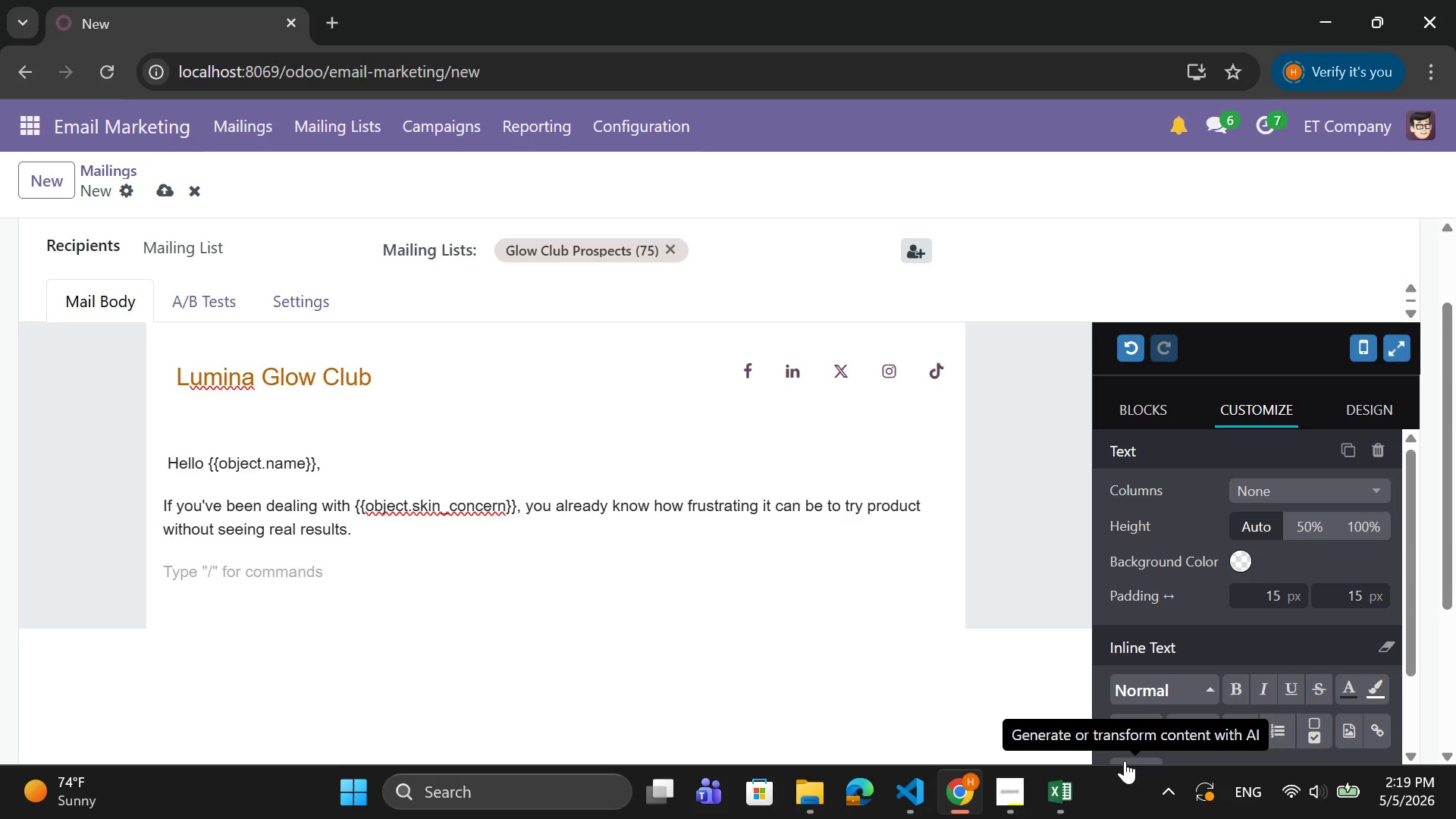 
type(That's exactly why created something different.)
 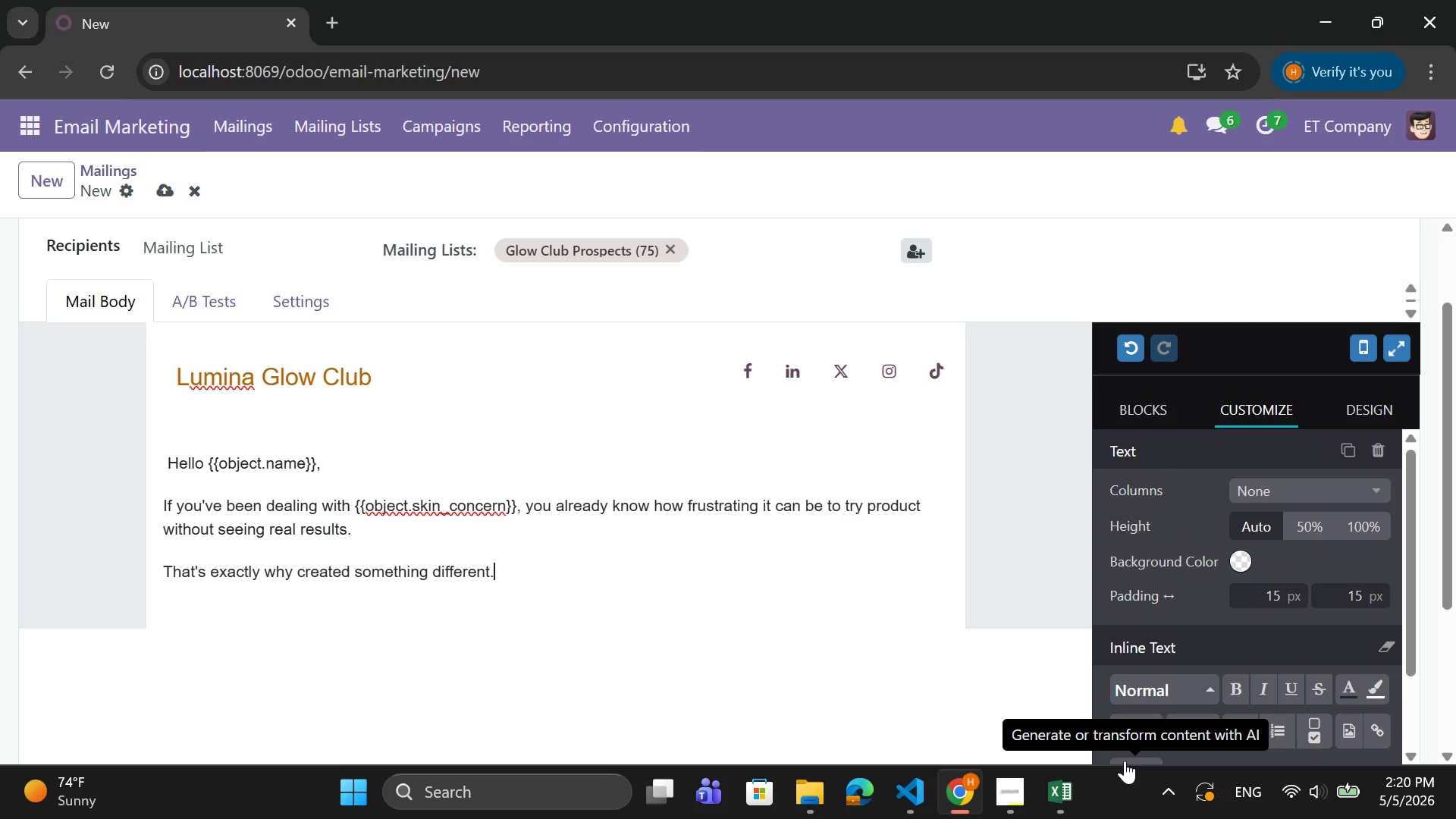 
key(Enter)
 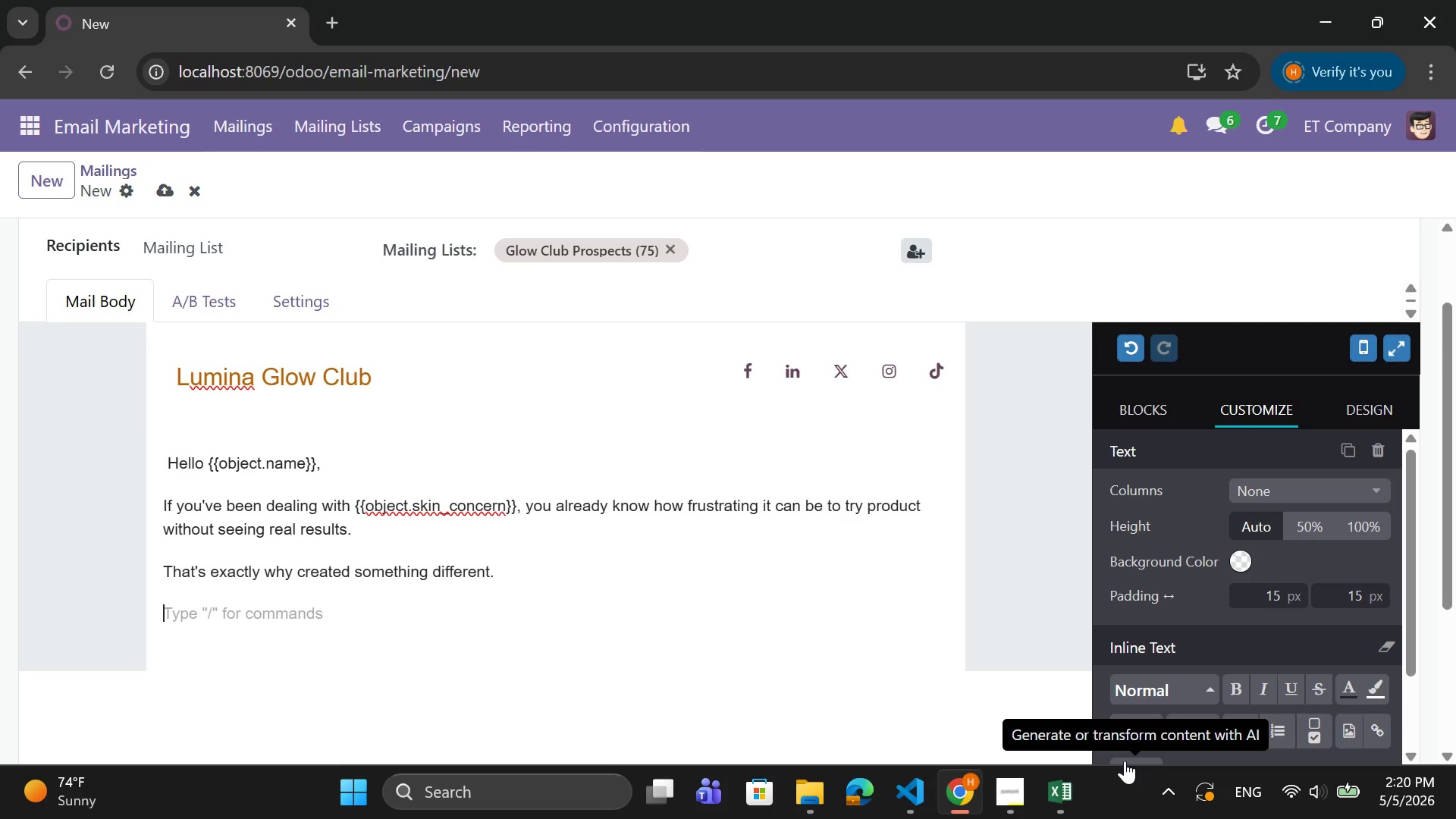 
type(Introducing)
 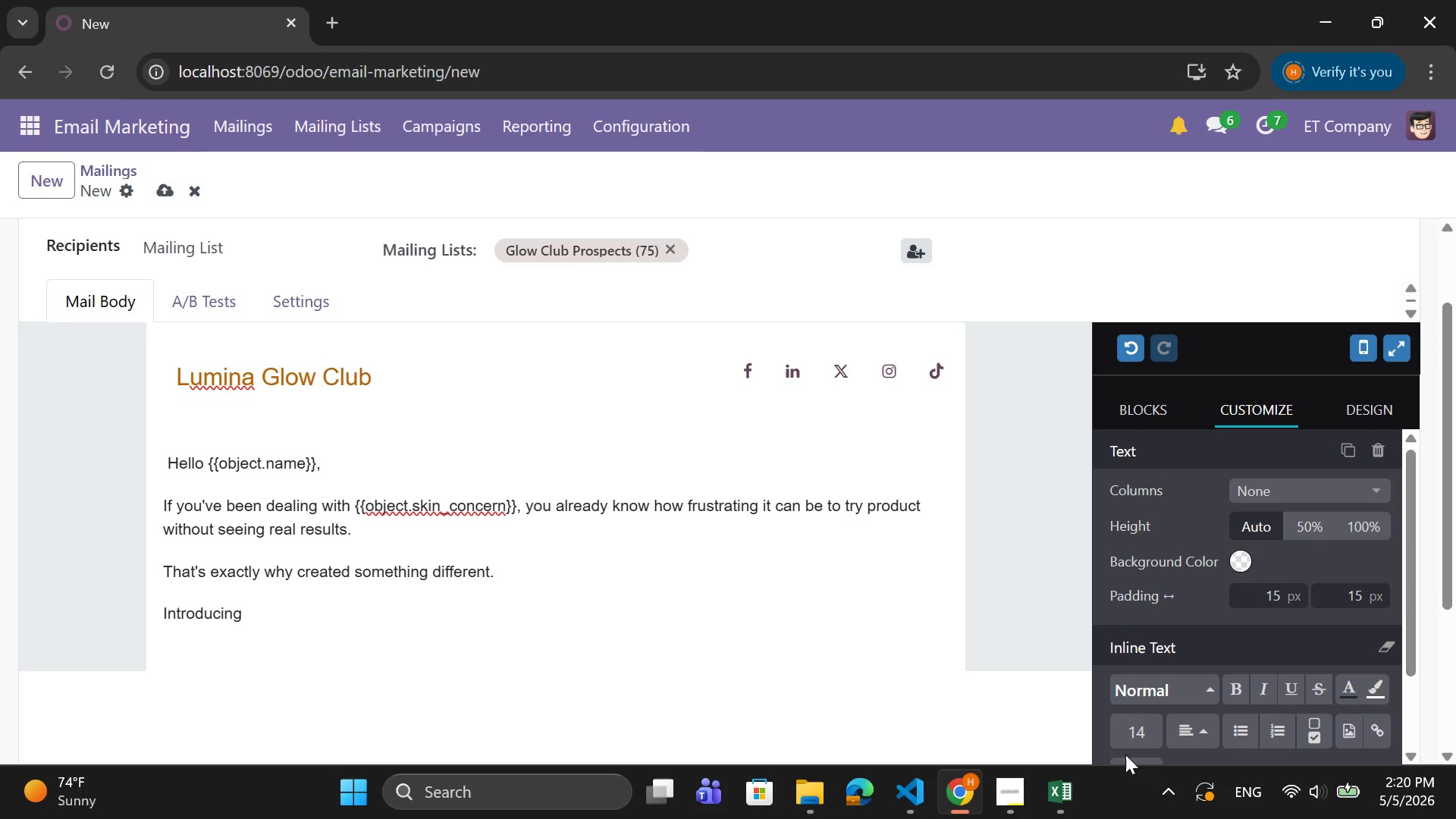 
type( The Glow Club-your monthly path to consisently radiant skin.)
 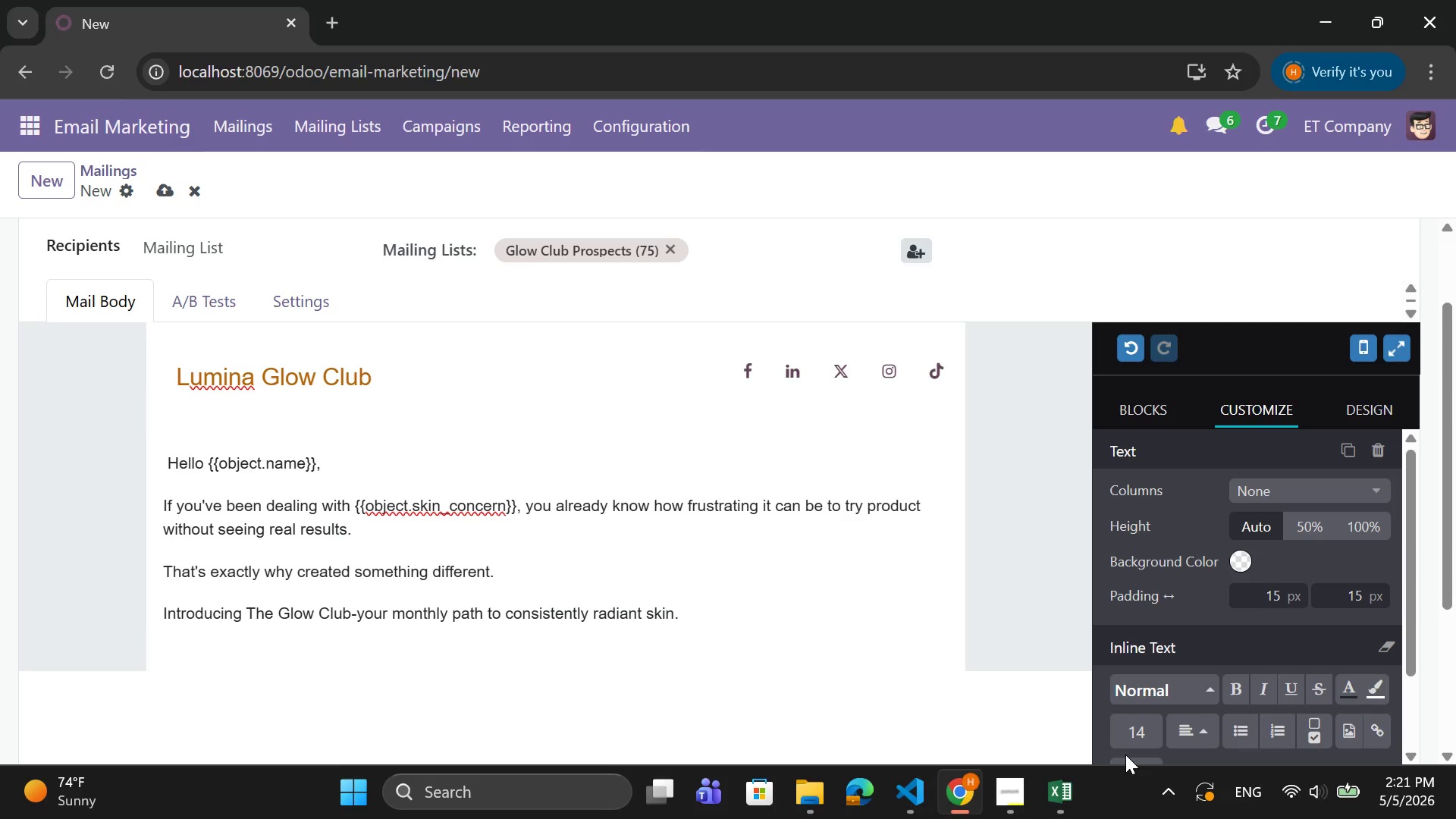 
key(Enter)
 